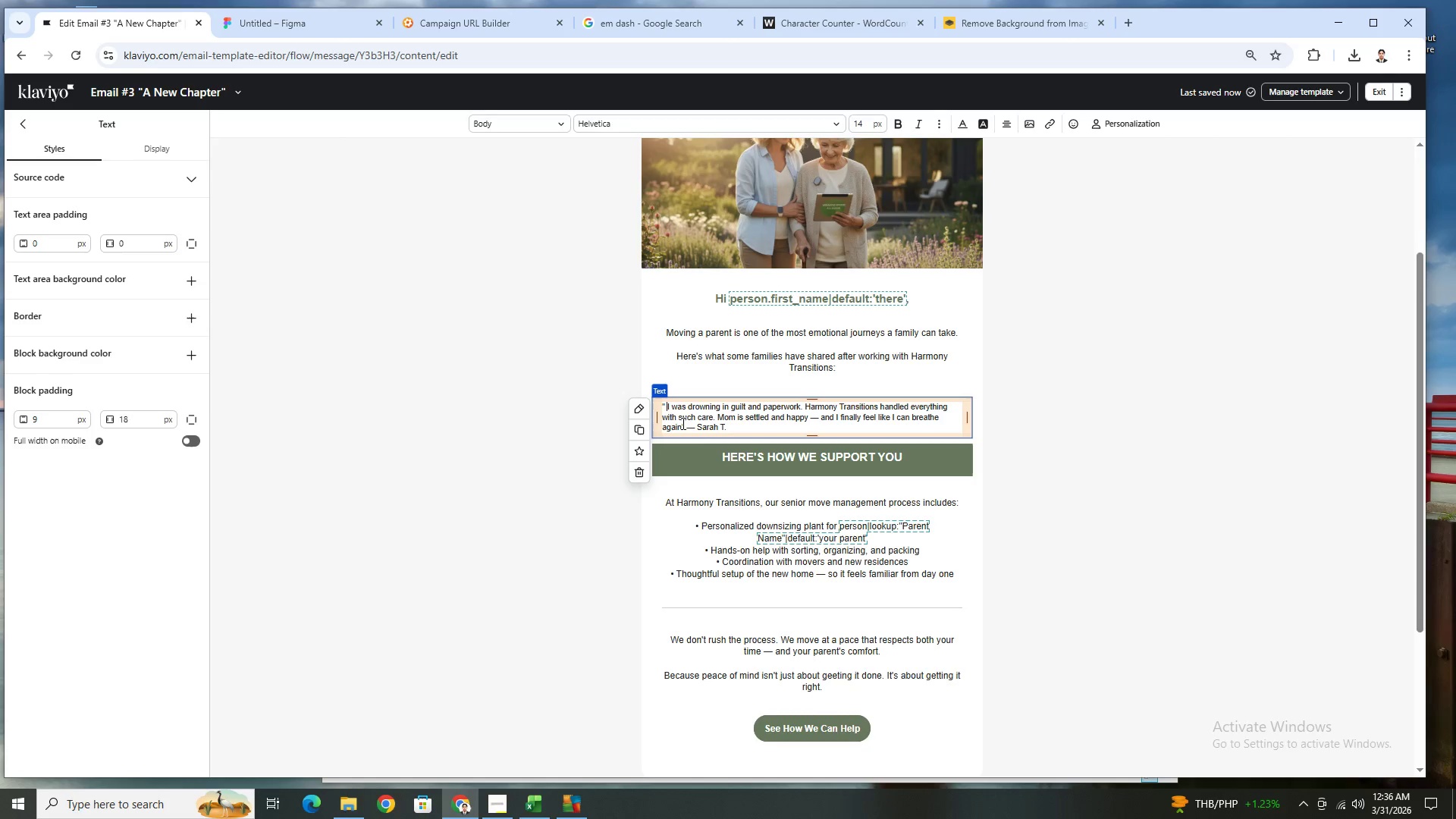 
left_click([680, 424])
 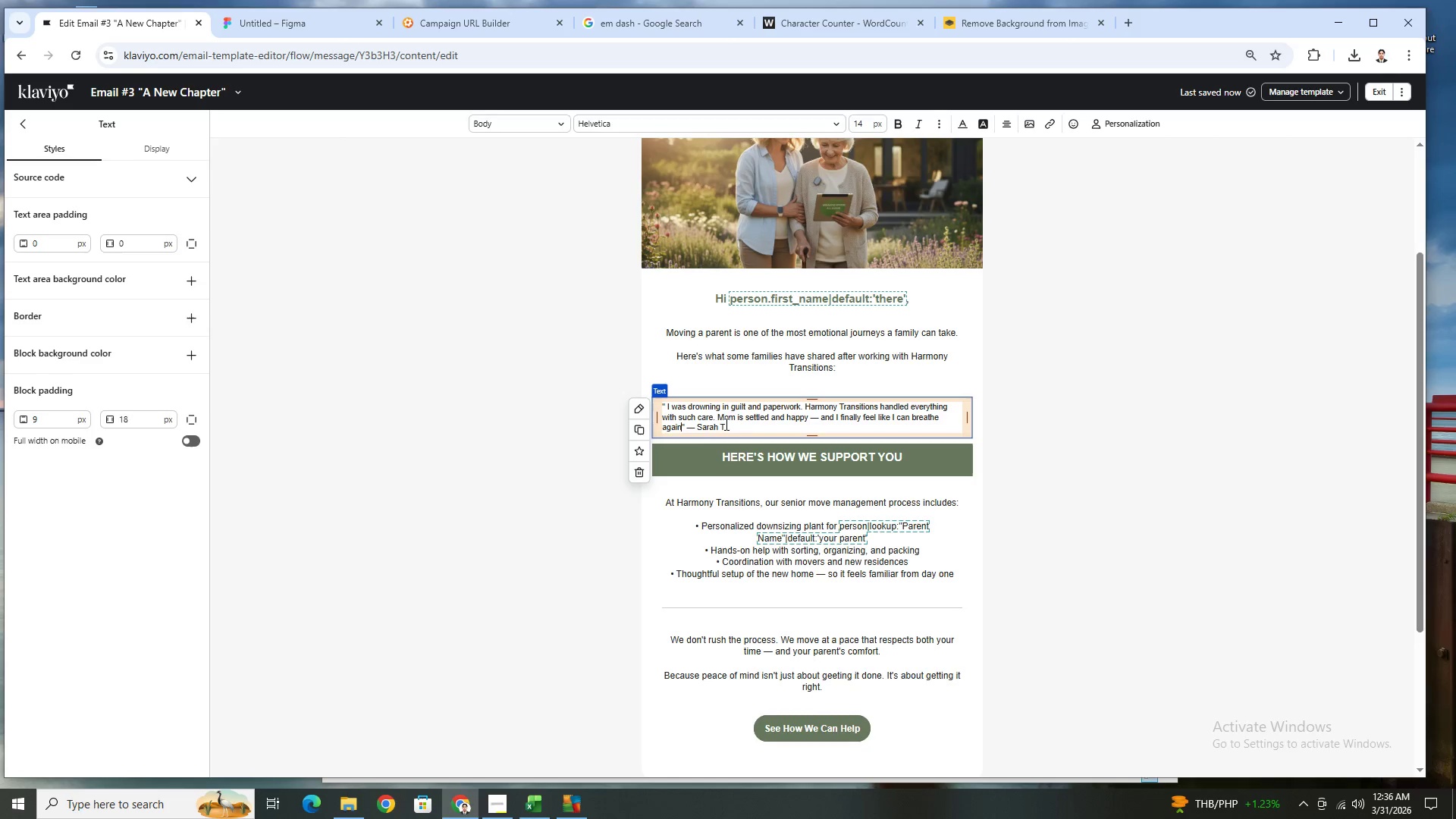 
key(Space)
 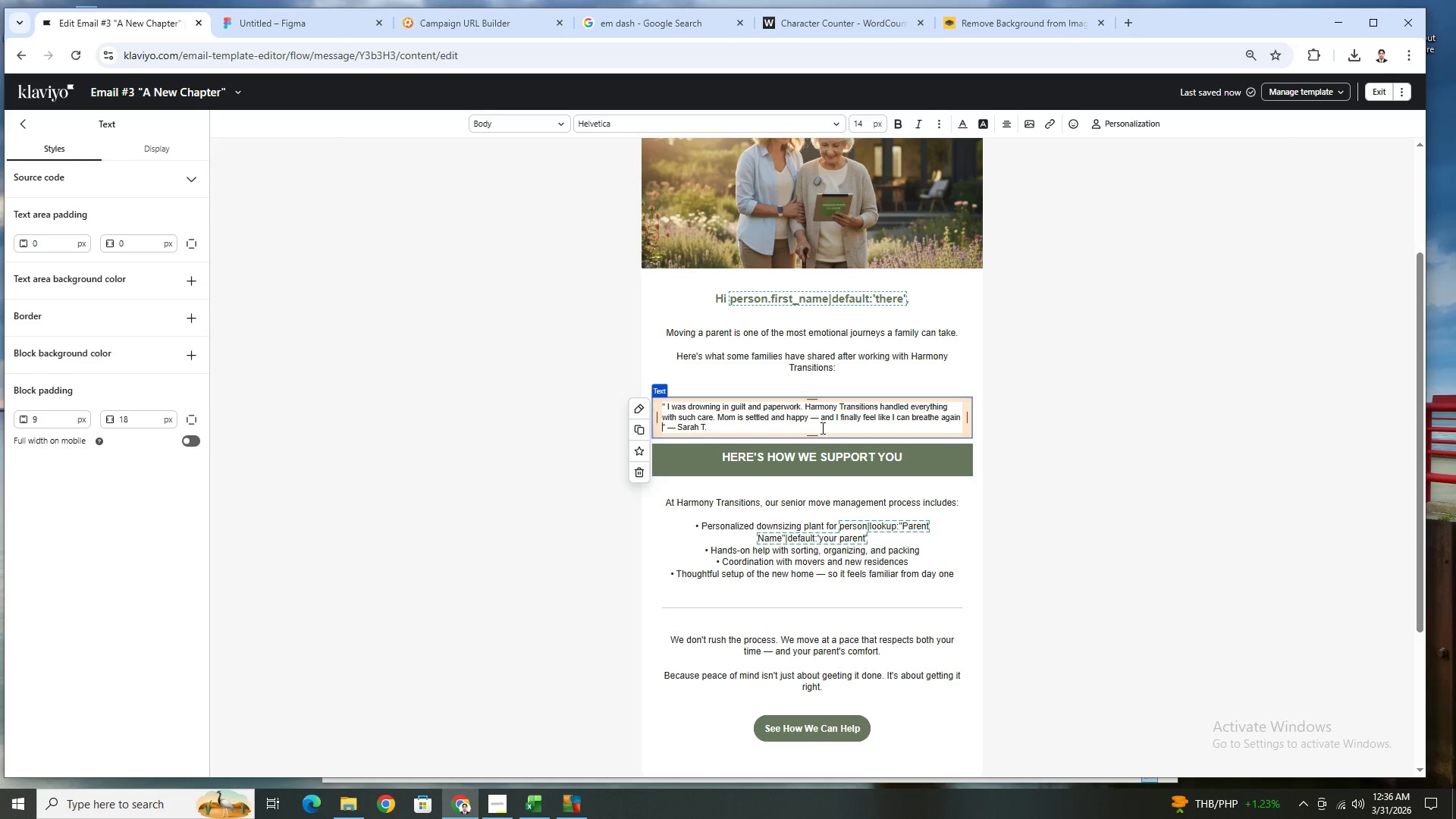 
left_click([821, 428])
 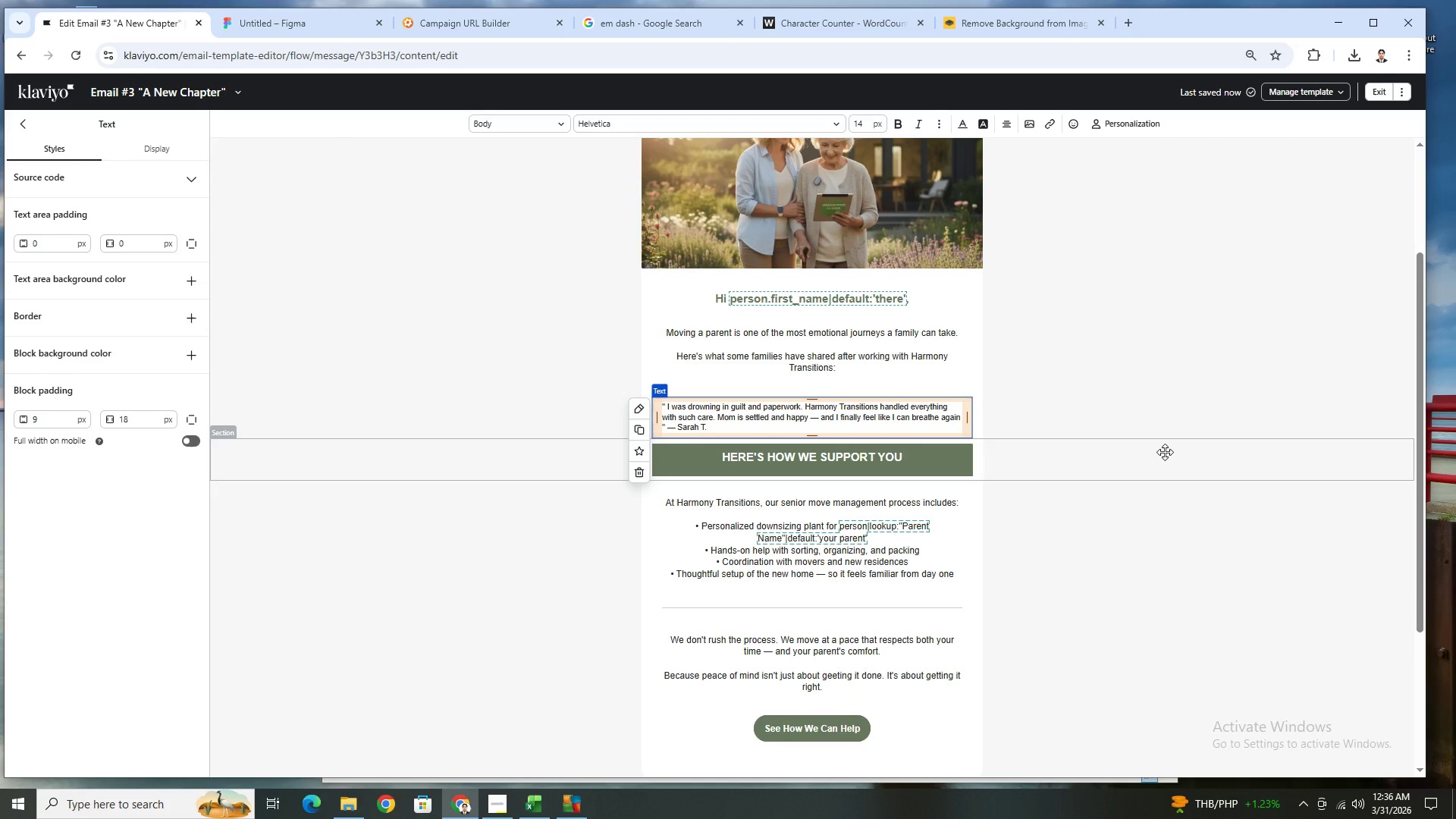 
left_click([1165, 452])
 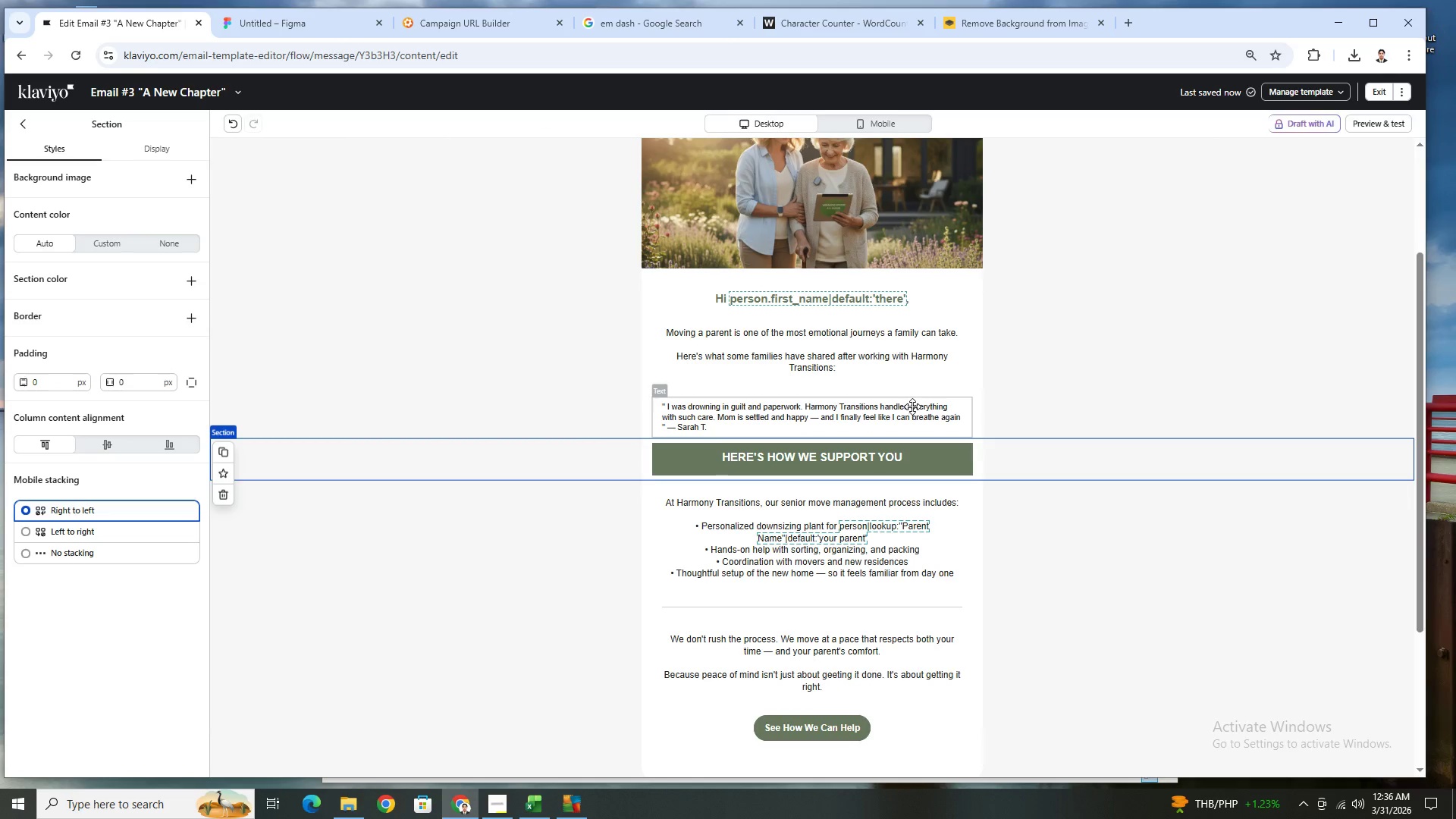 
double_click([912, 406])
 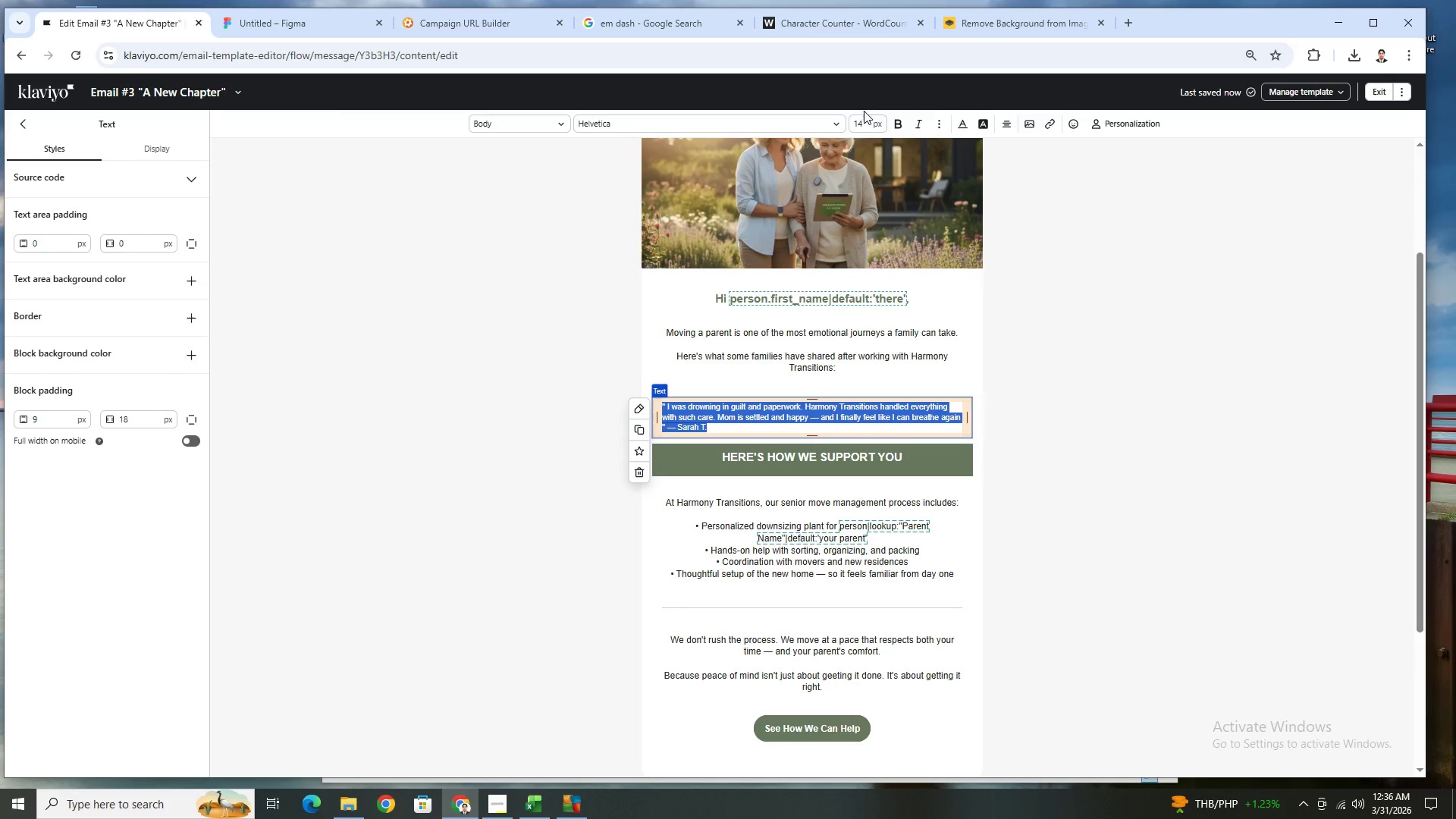 
left_click([864, 121])
 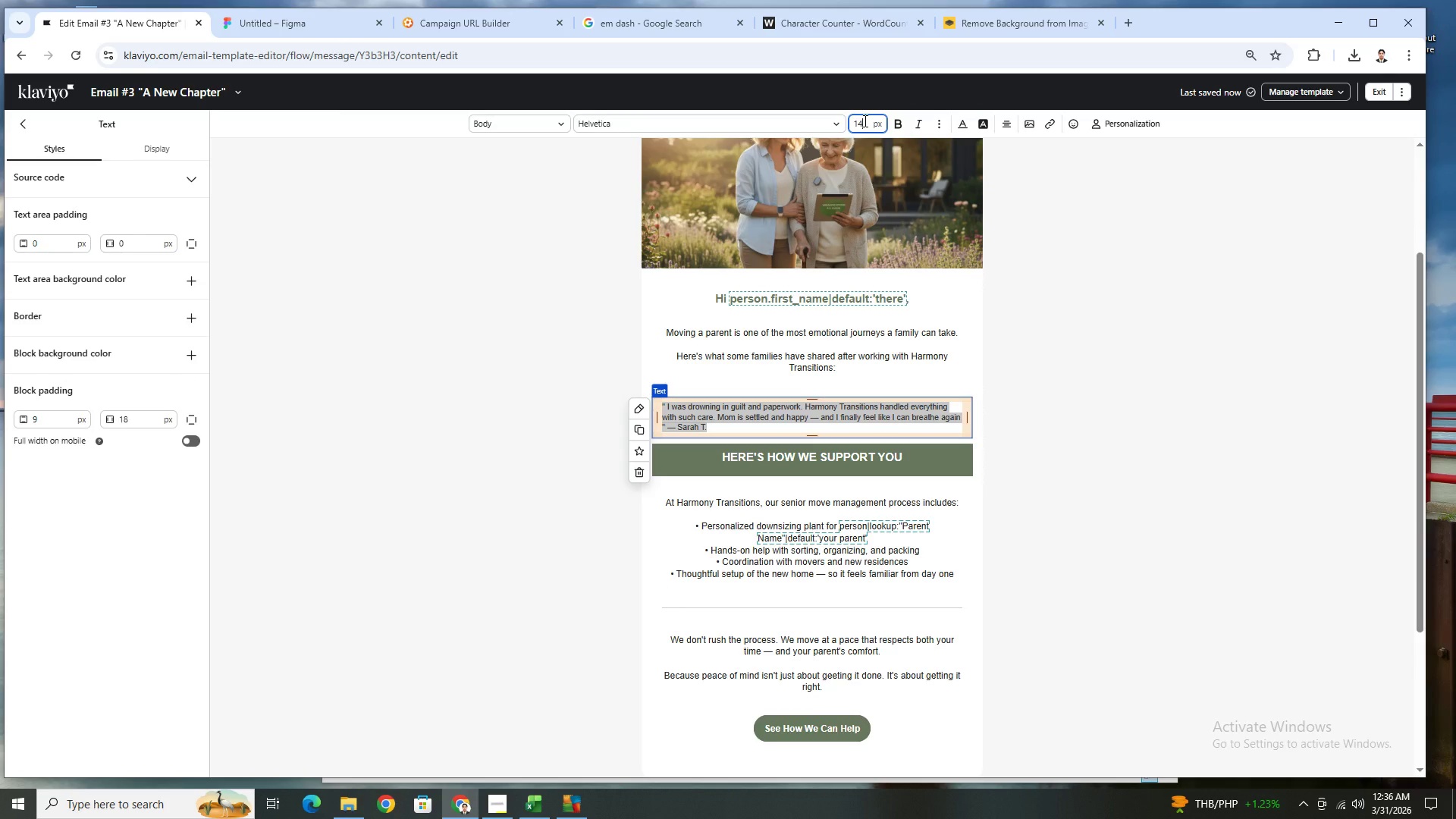 
left_click([864, 121])
 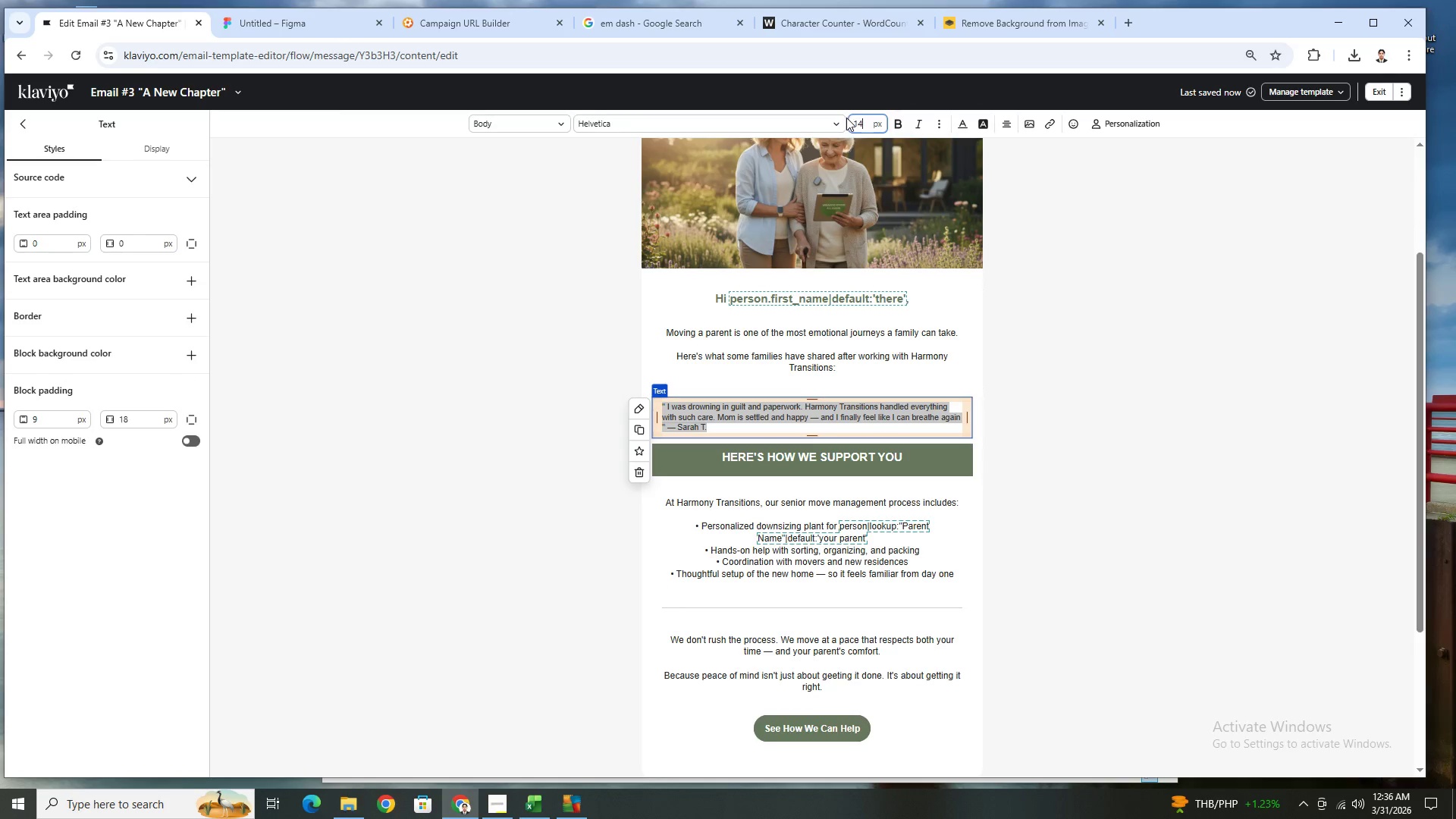 
left_click([855, 121])
 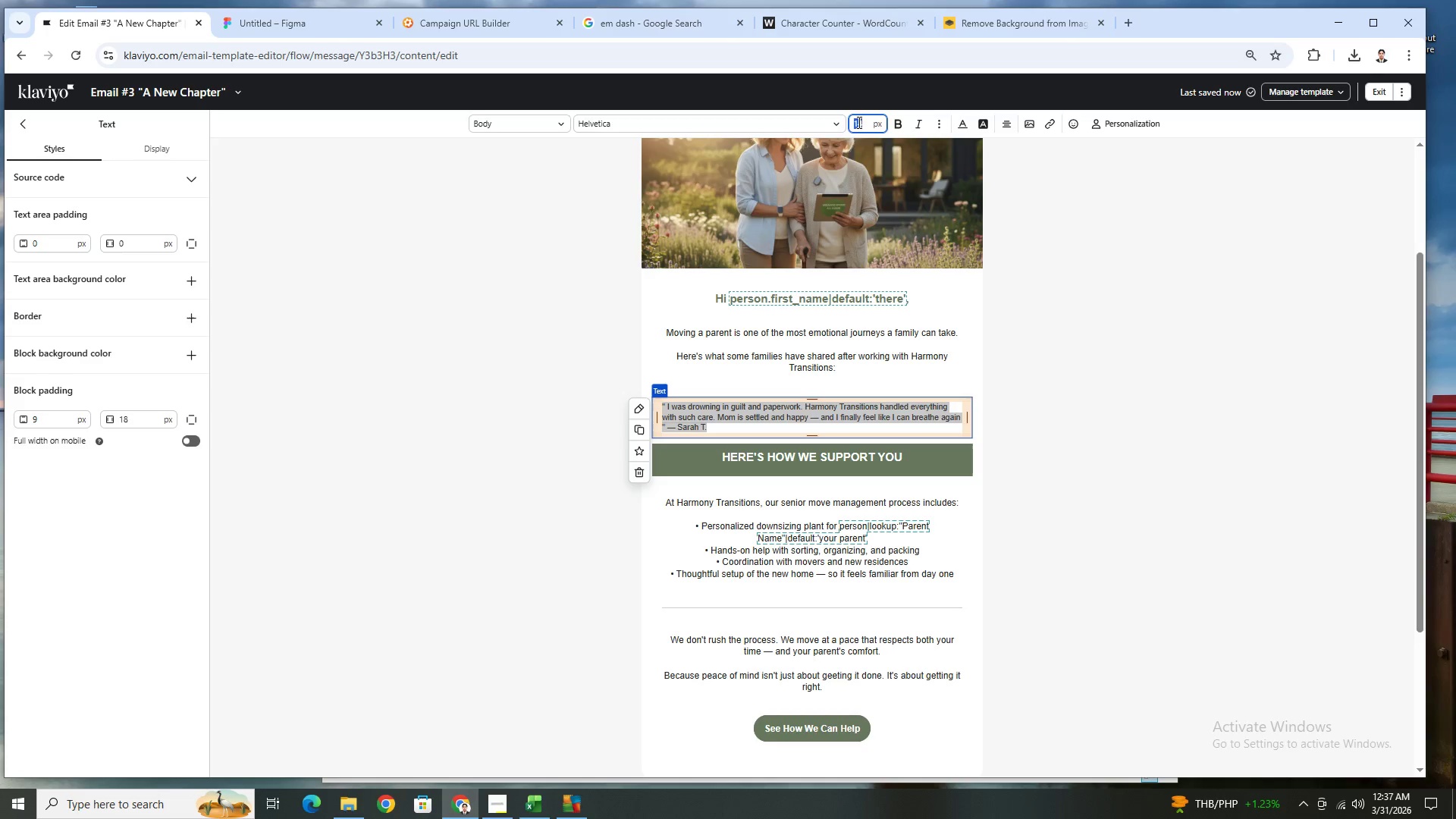 
key(Numpad1)
 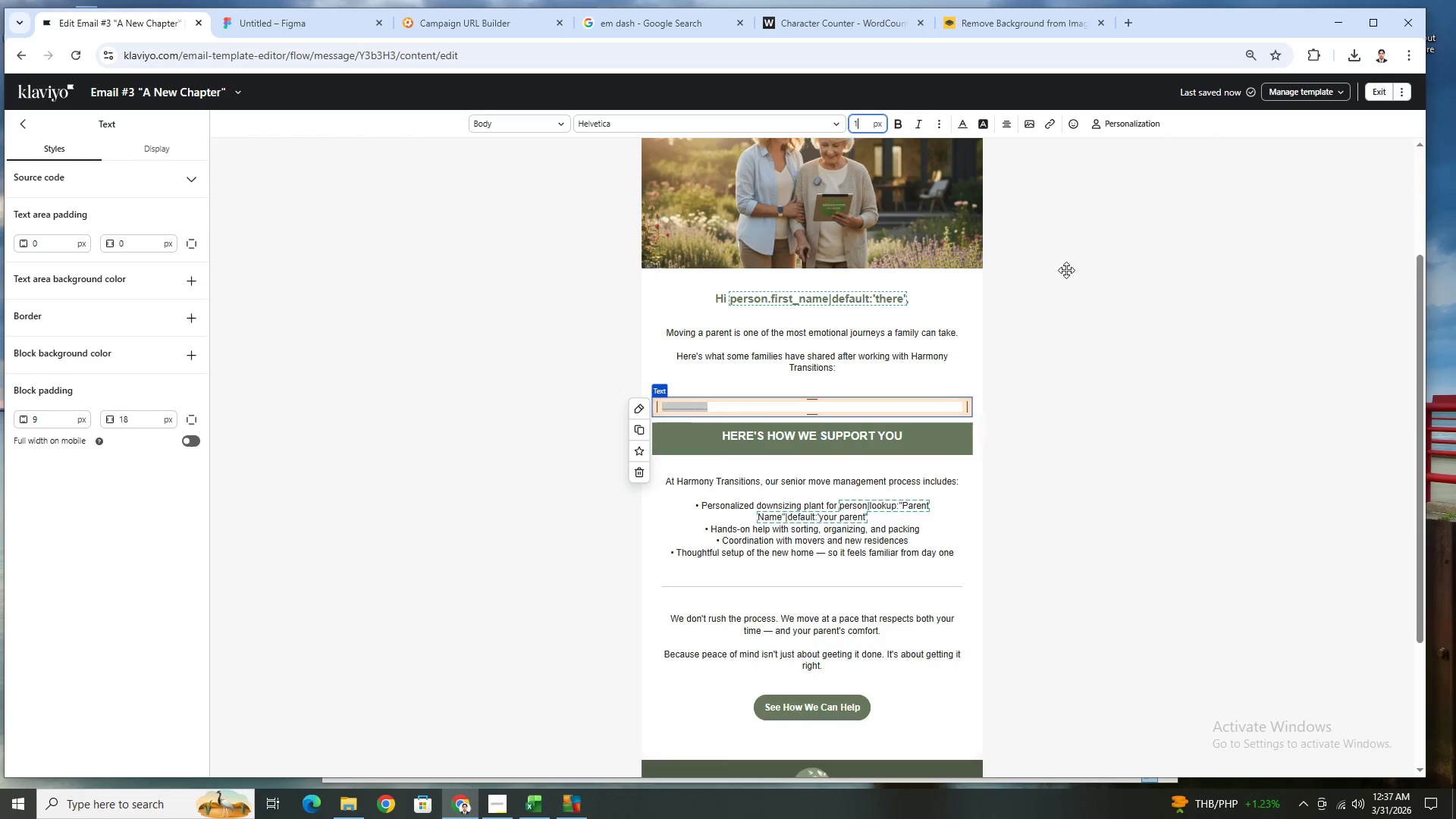 
key(Numpad6)
 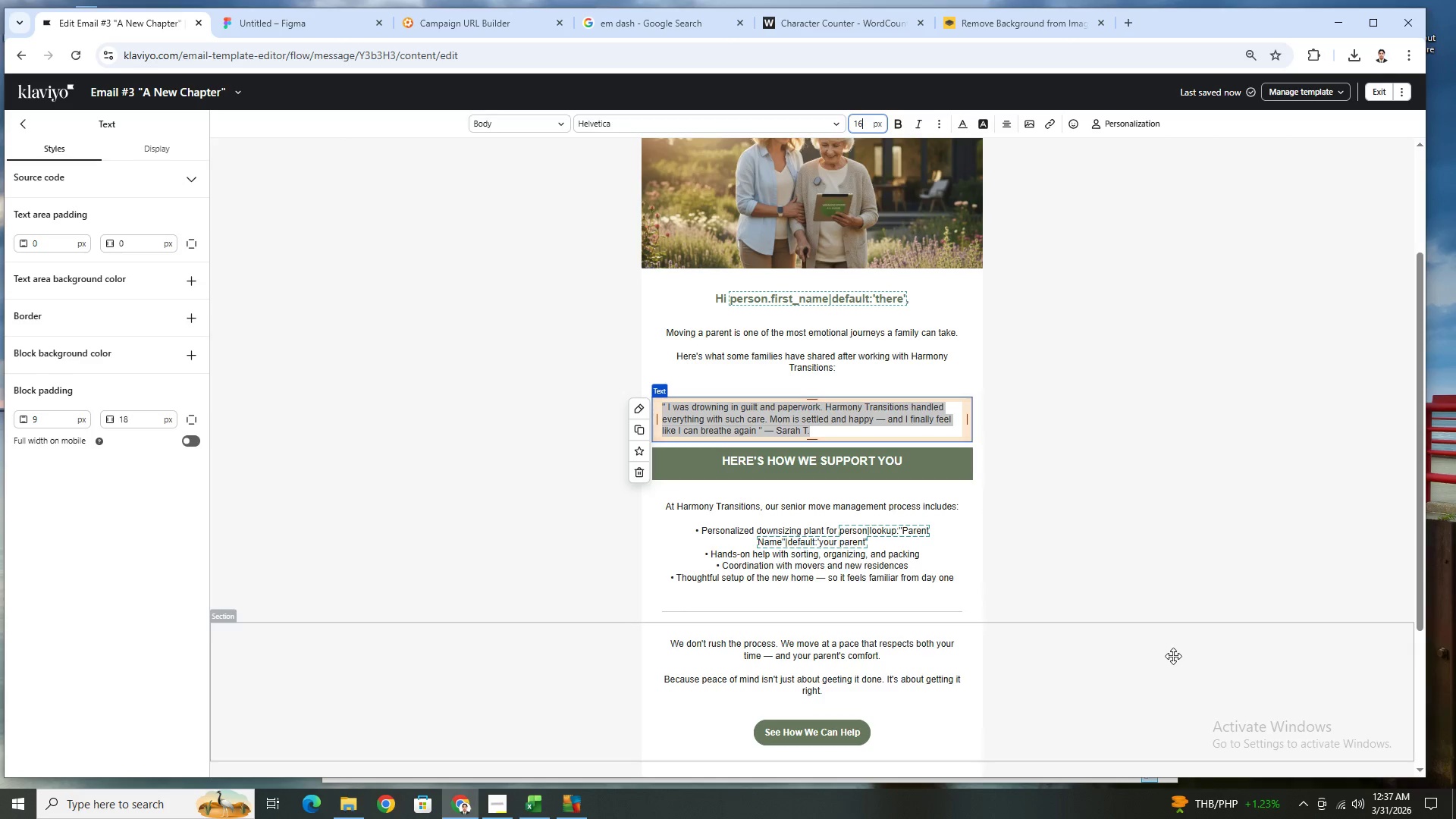 
left_click([1172, 654])
 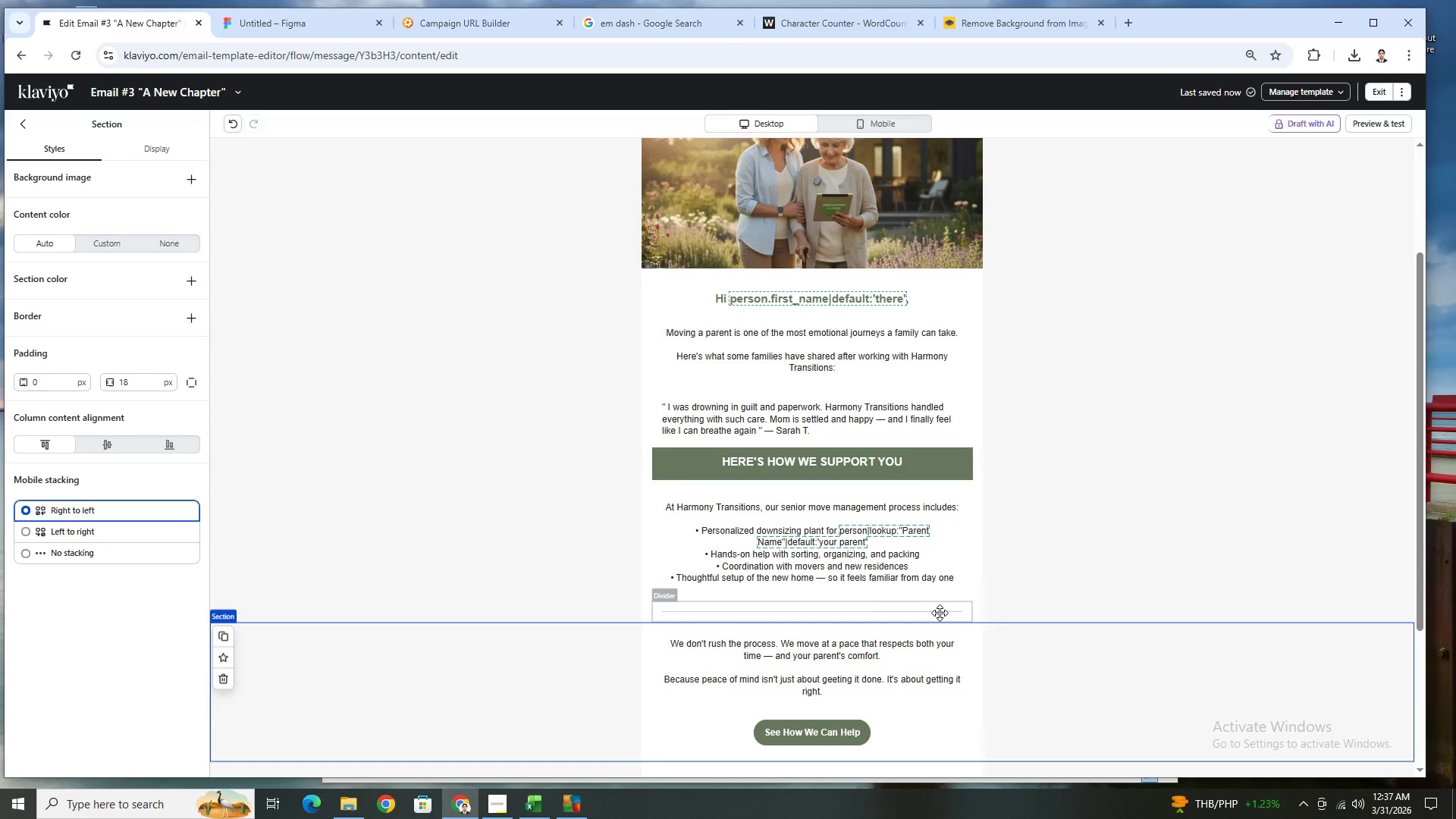 
left_click([859, 552])
 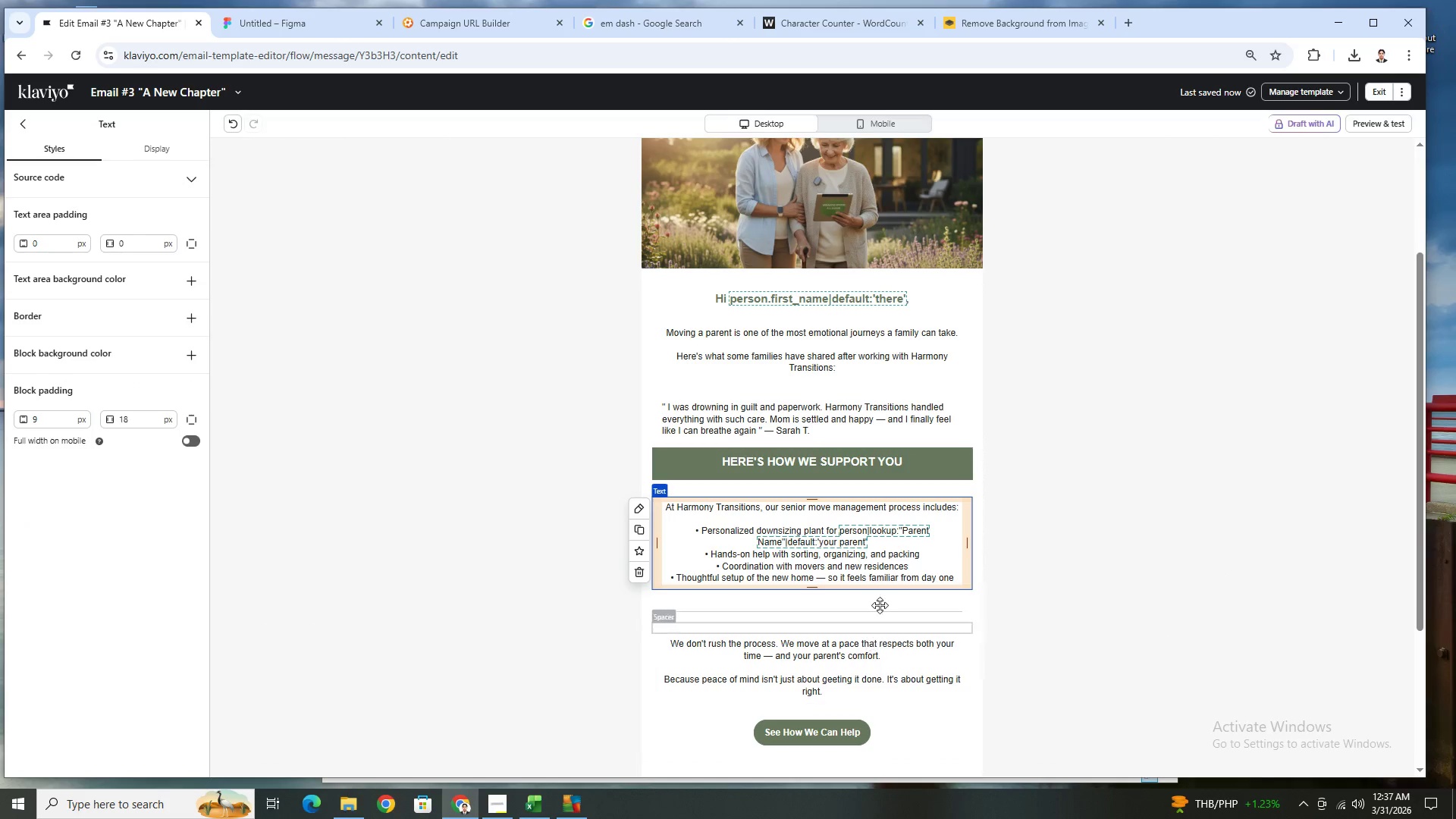 
left_click([1156, 500])
 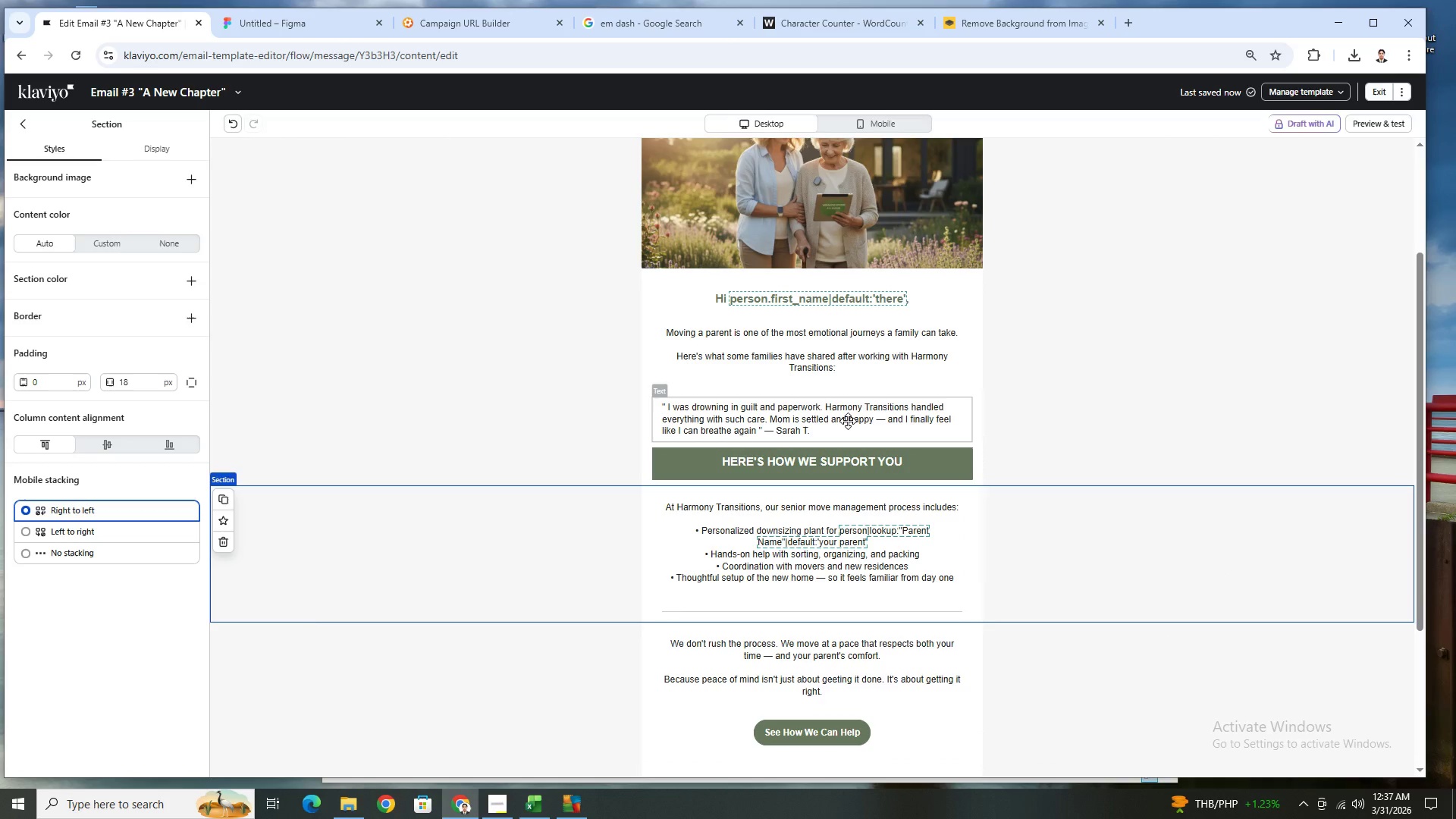 
left_click([848, 421])
 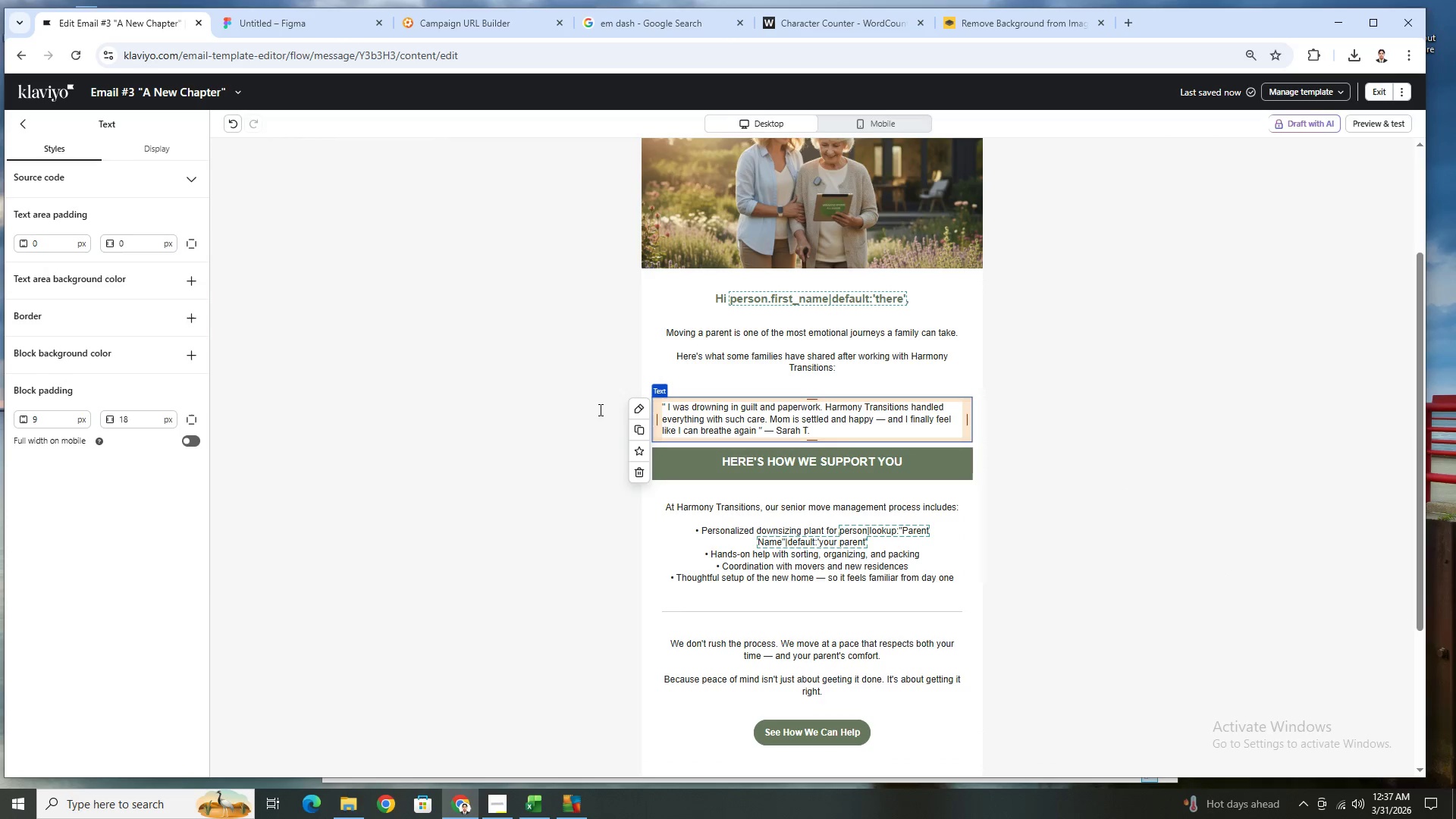 
left_click([579, 411])
 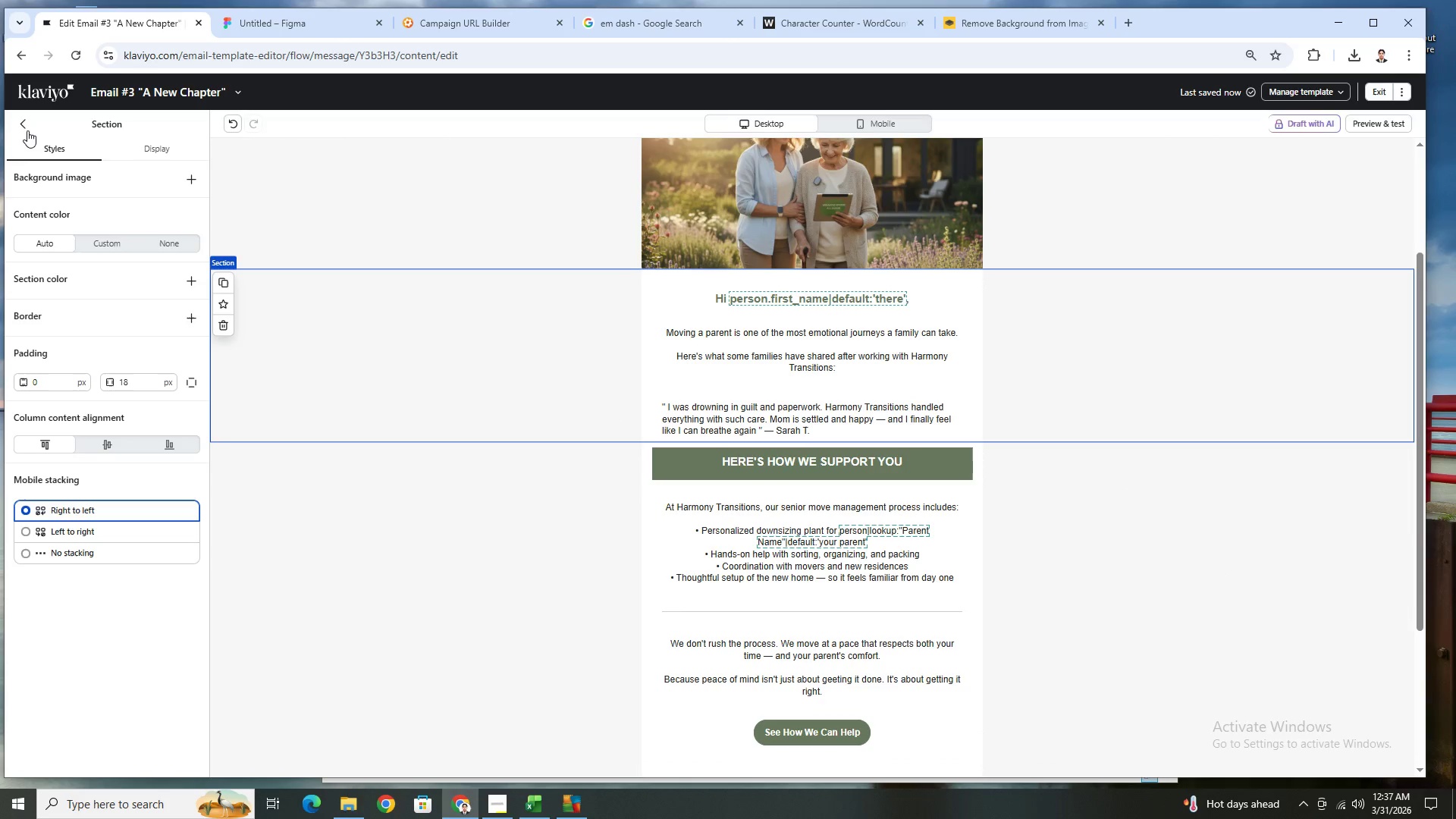 
left_click([25, 128])
 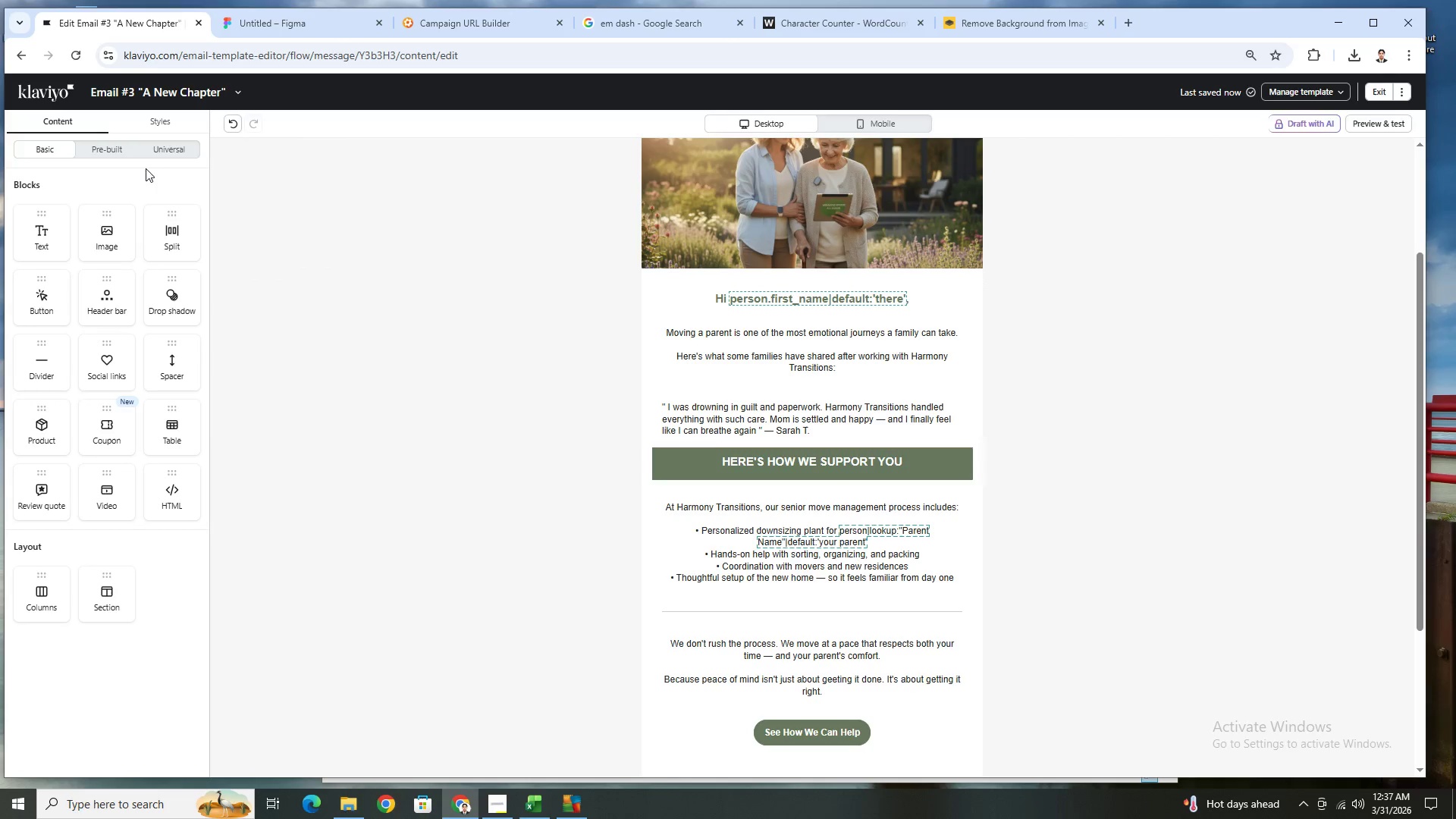 
left_click([152, 149])
 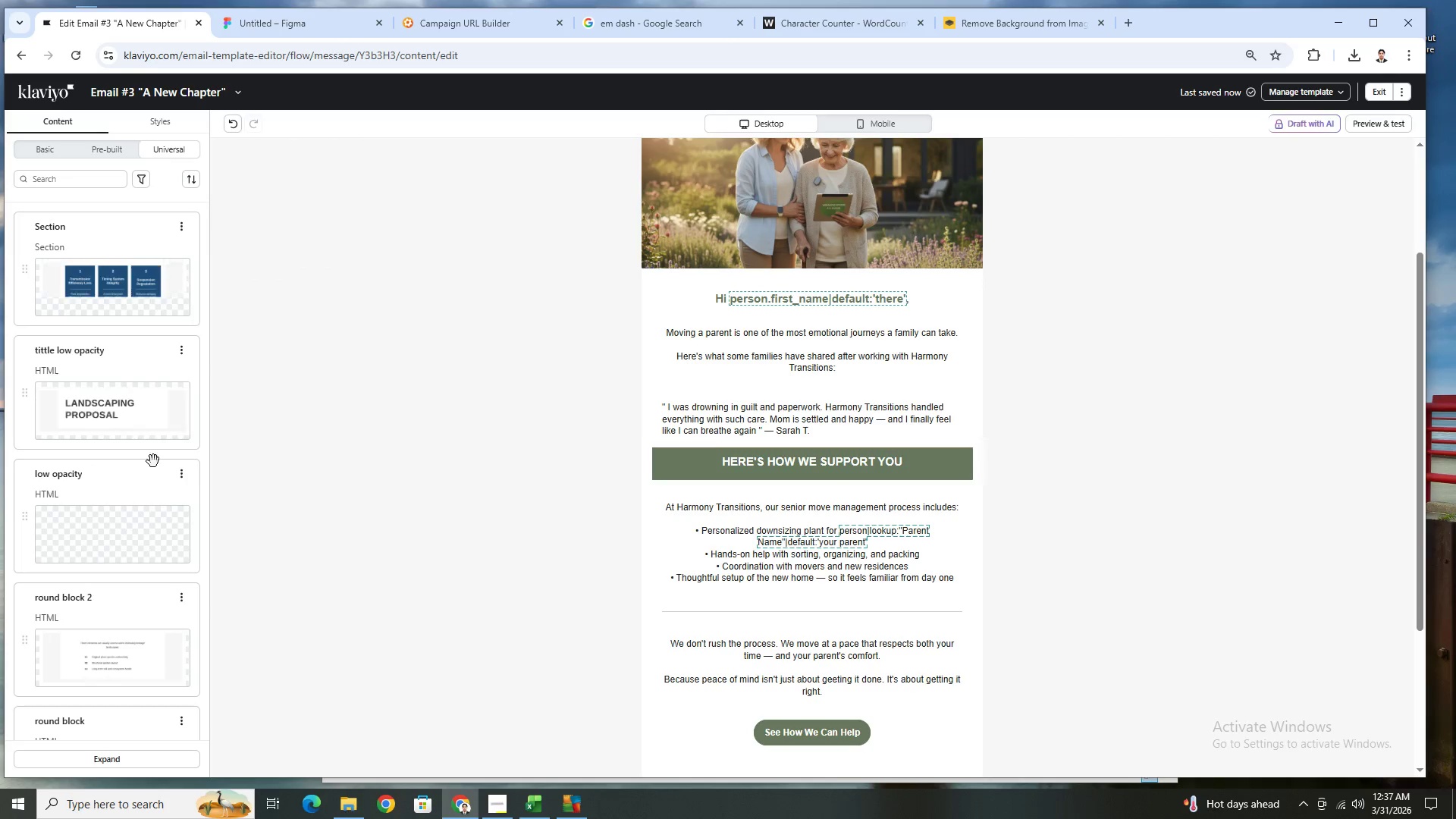 
scroll: coordinate [160, 497], scroll_direction: down, amount: 8.0
 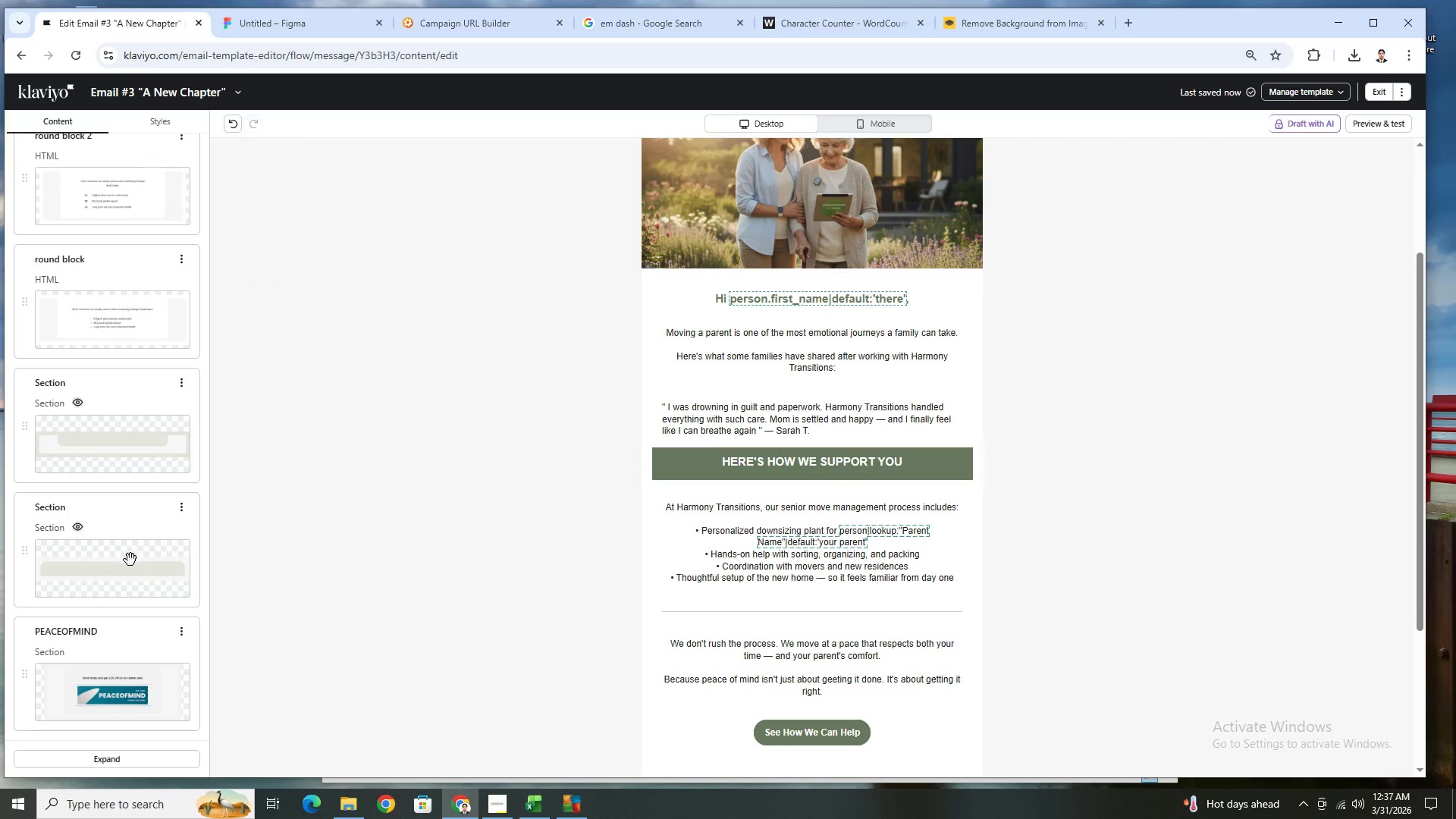 
left_click_drag(start_coordinate=[130, 560], to_coordinate=[899, 450])
 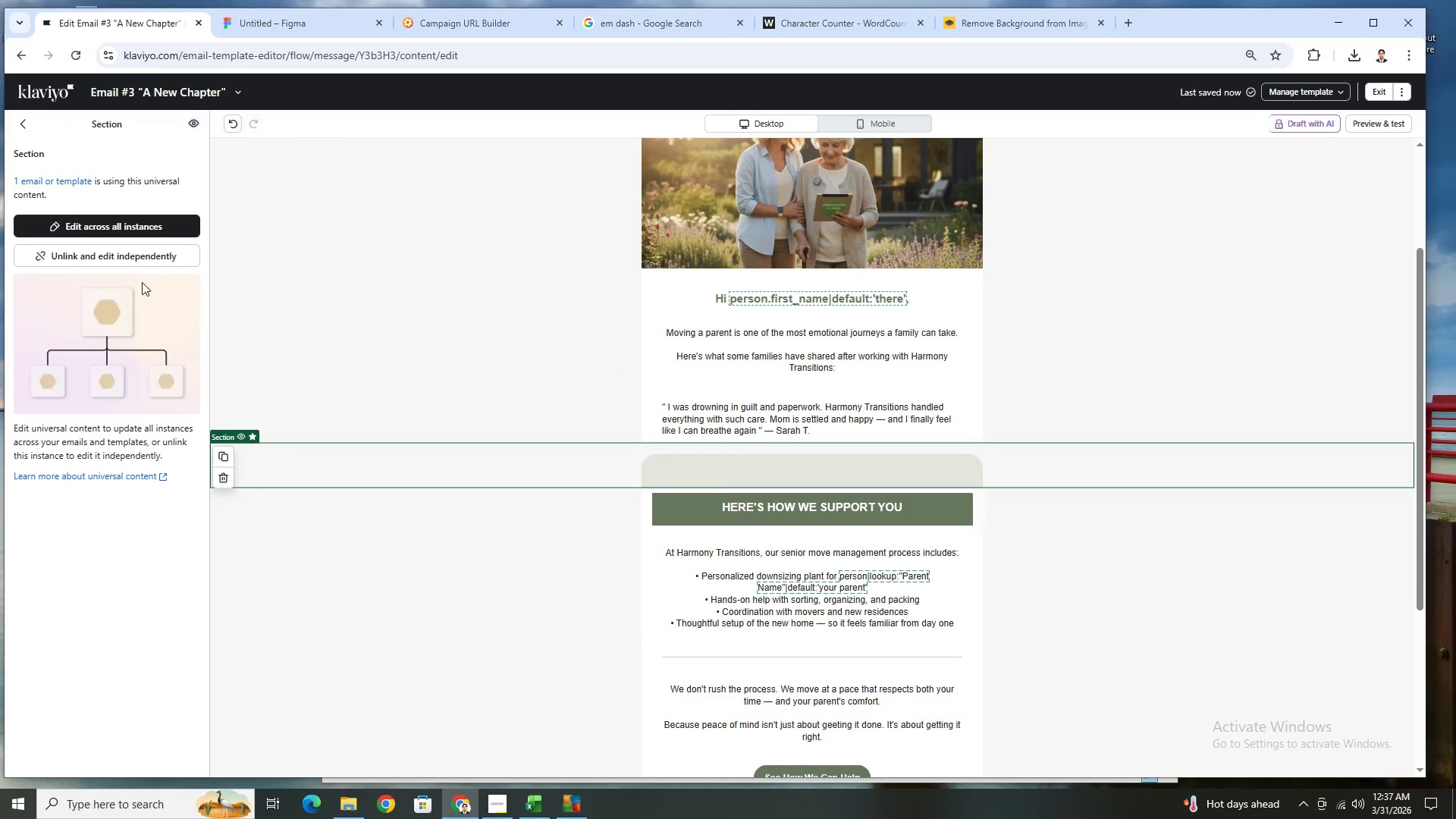 
left_click([139, 259])
 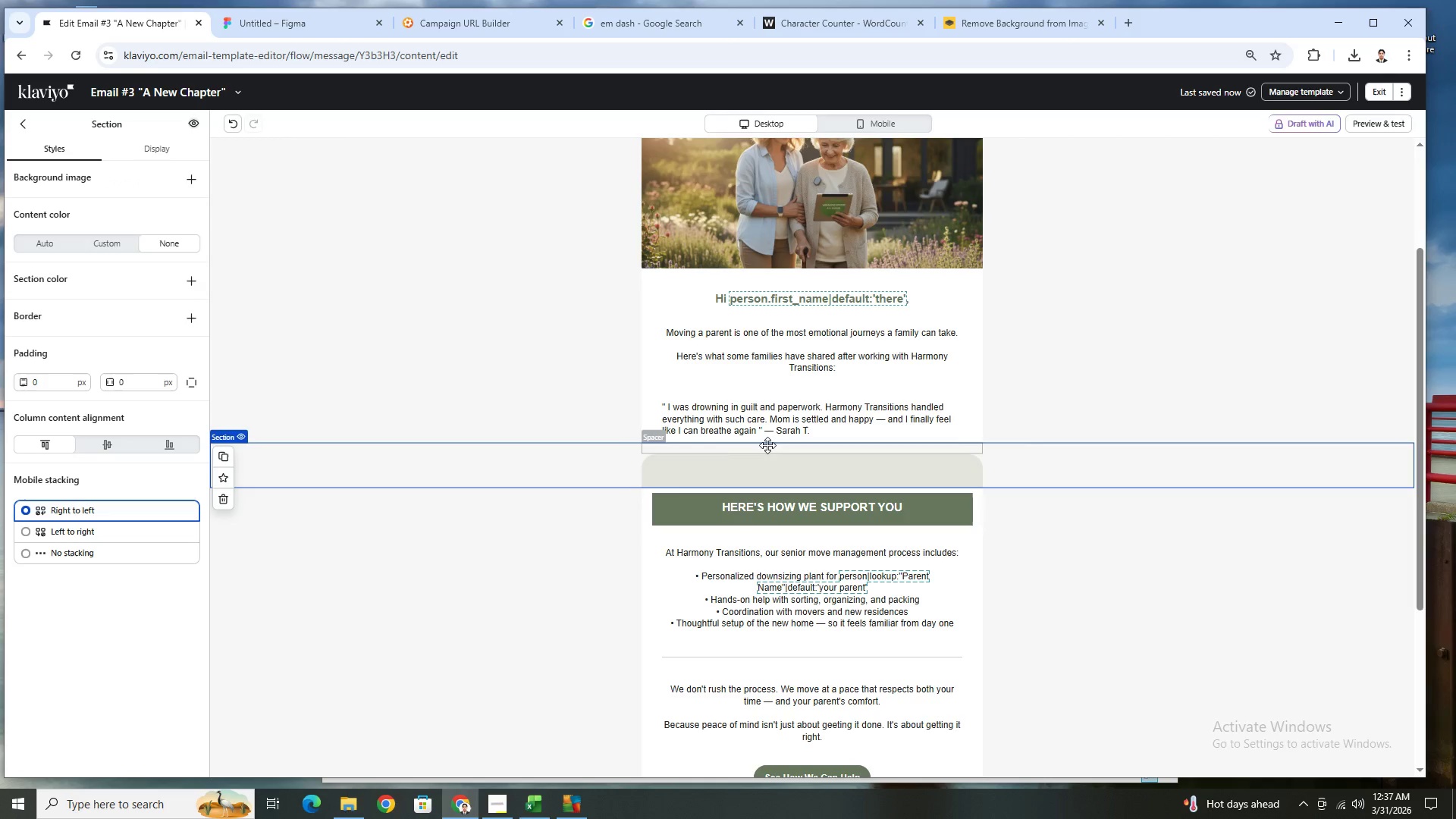 
left_click_drag(start_coordinate=[776, 462], to_coordinate=[783, 400])
 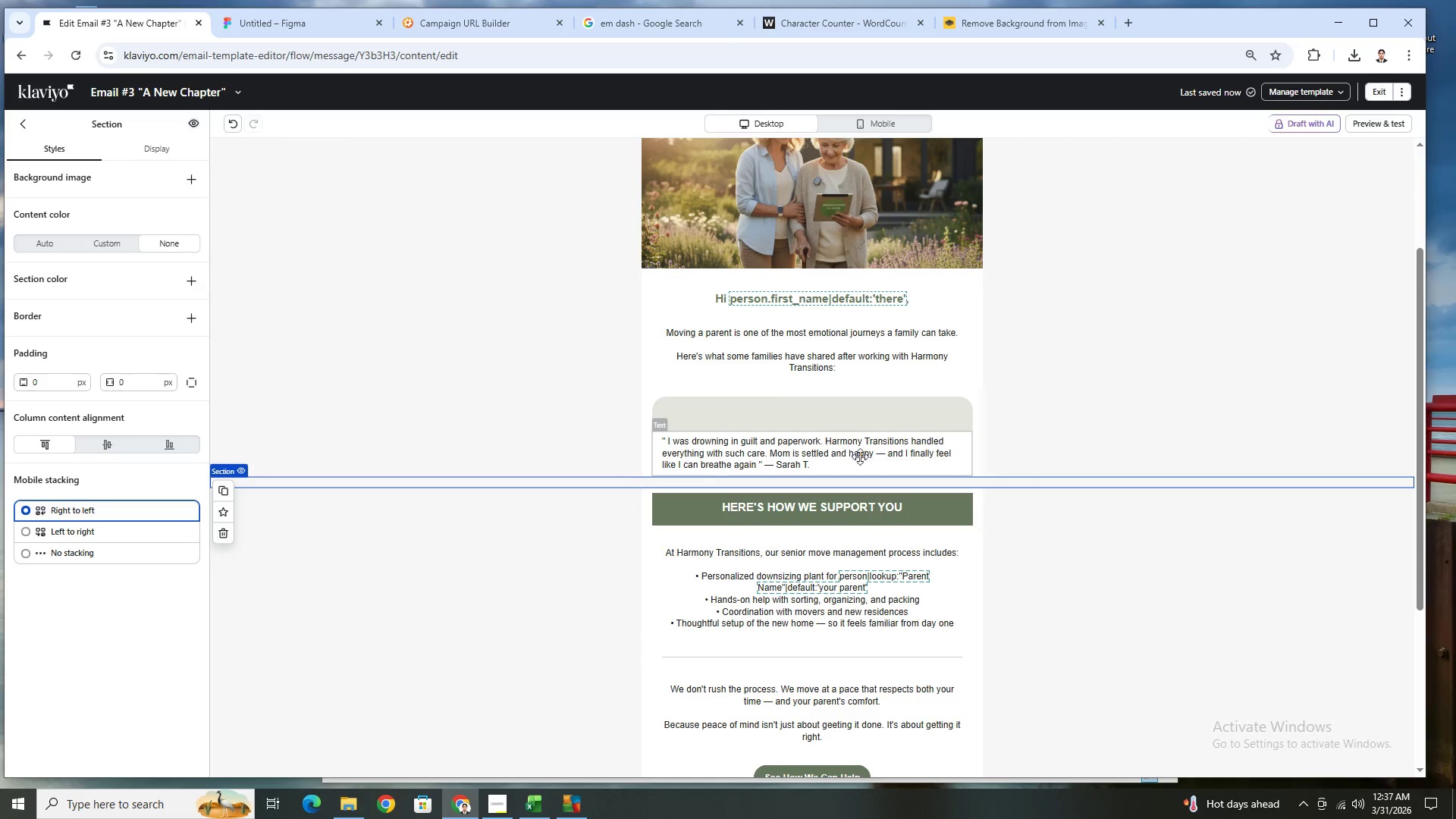 
left_click([877, 459])
 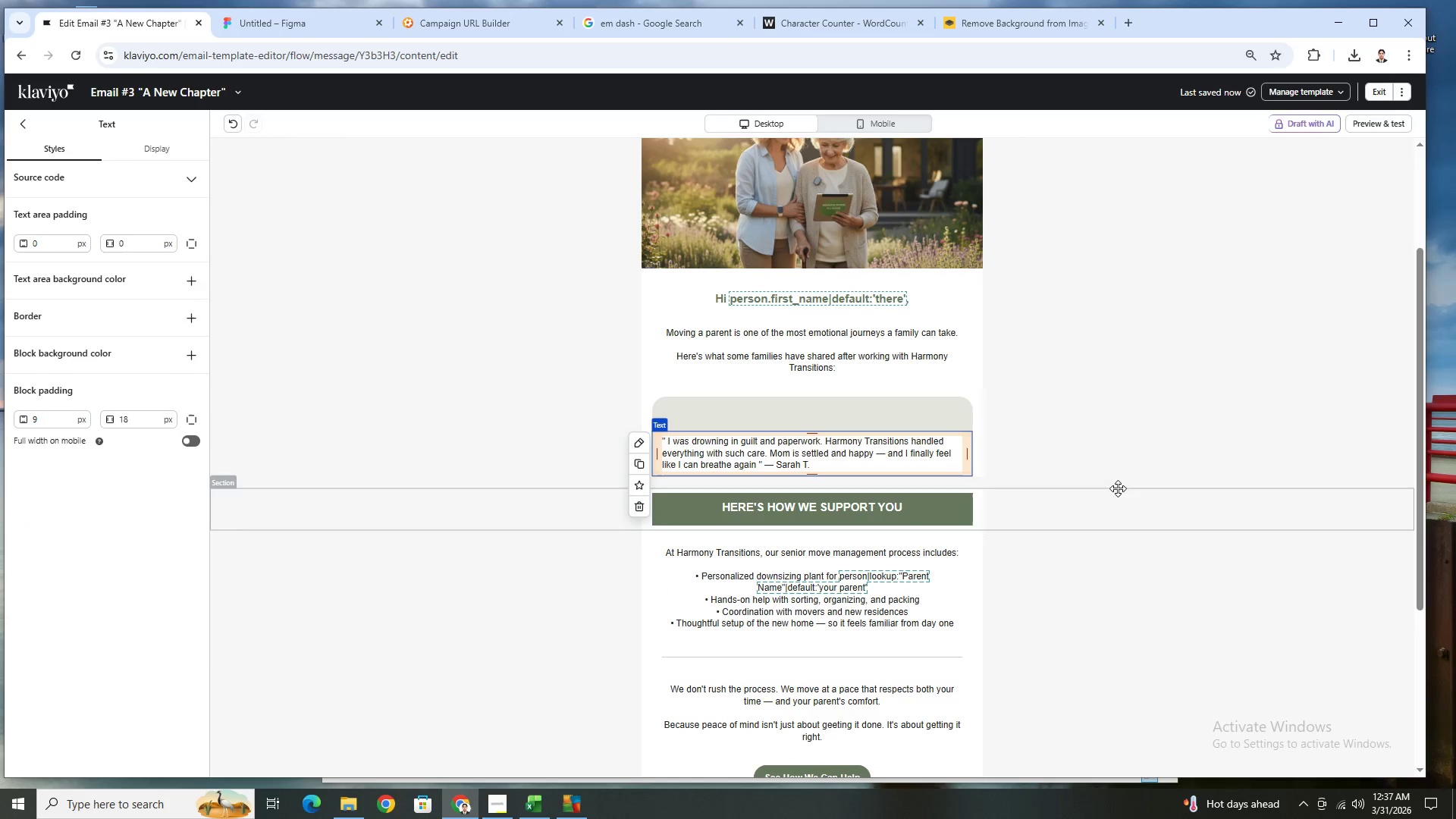 
left_click([1126, 555])
 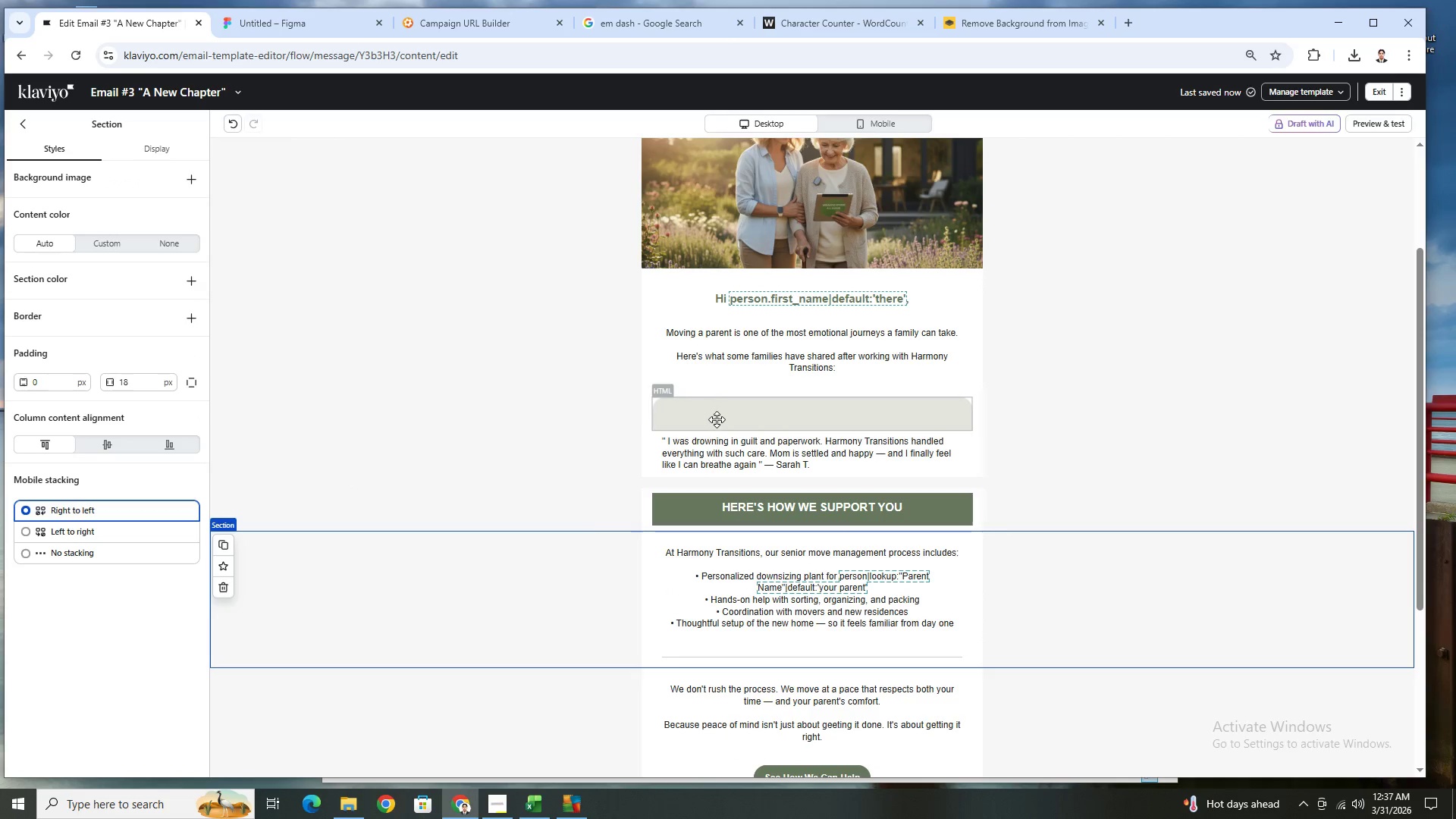 
left_click([729, 417])
 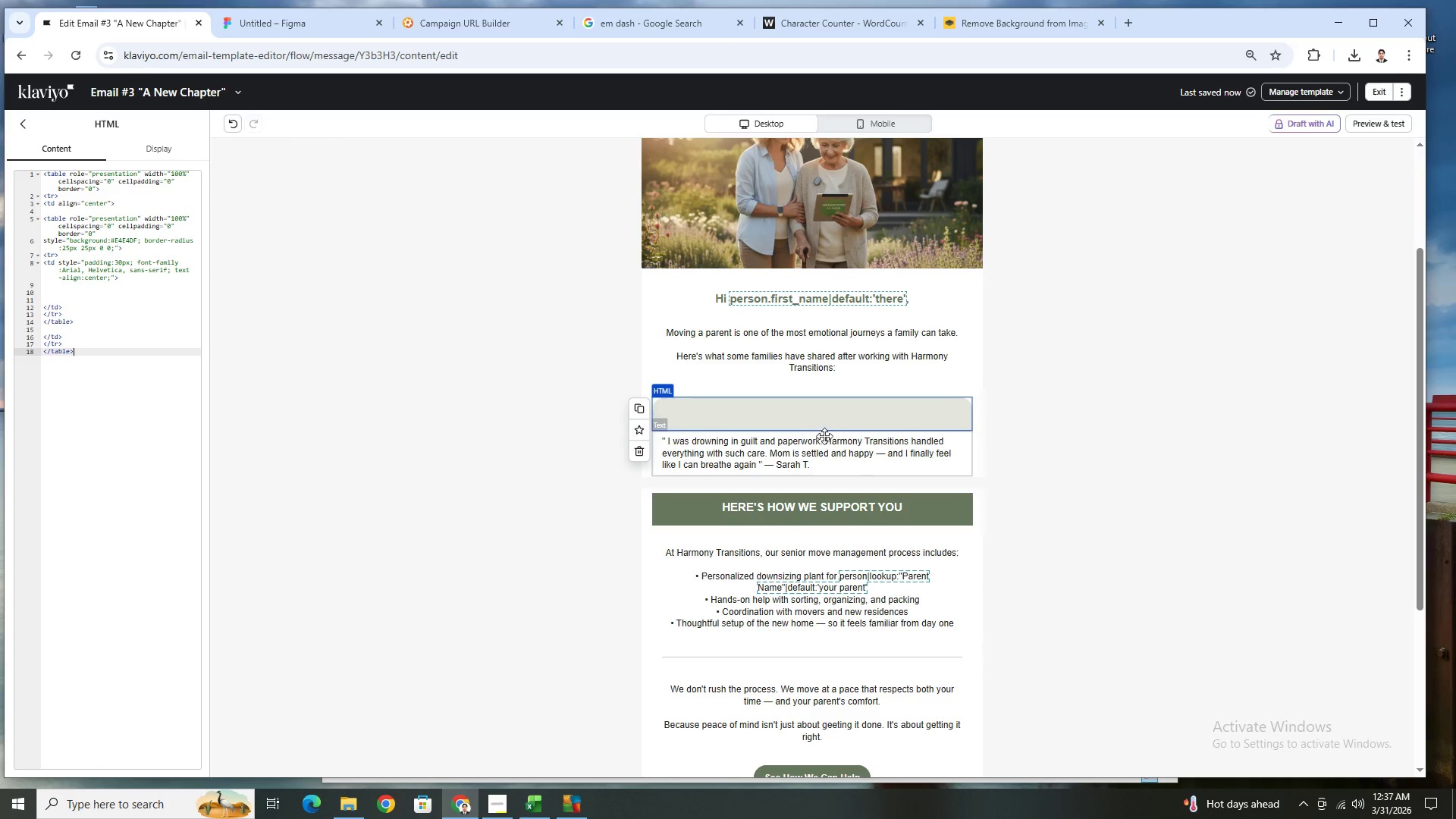 
left_click([825, 437])
 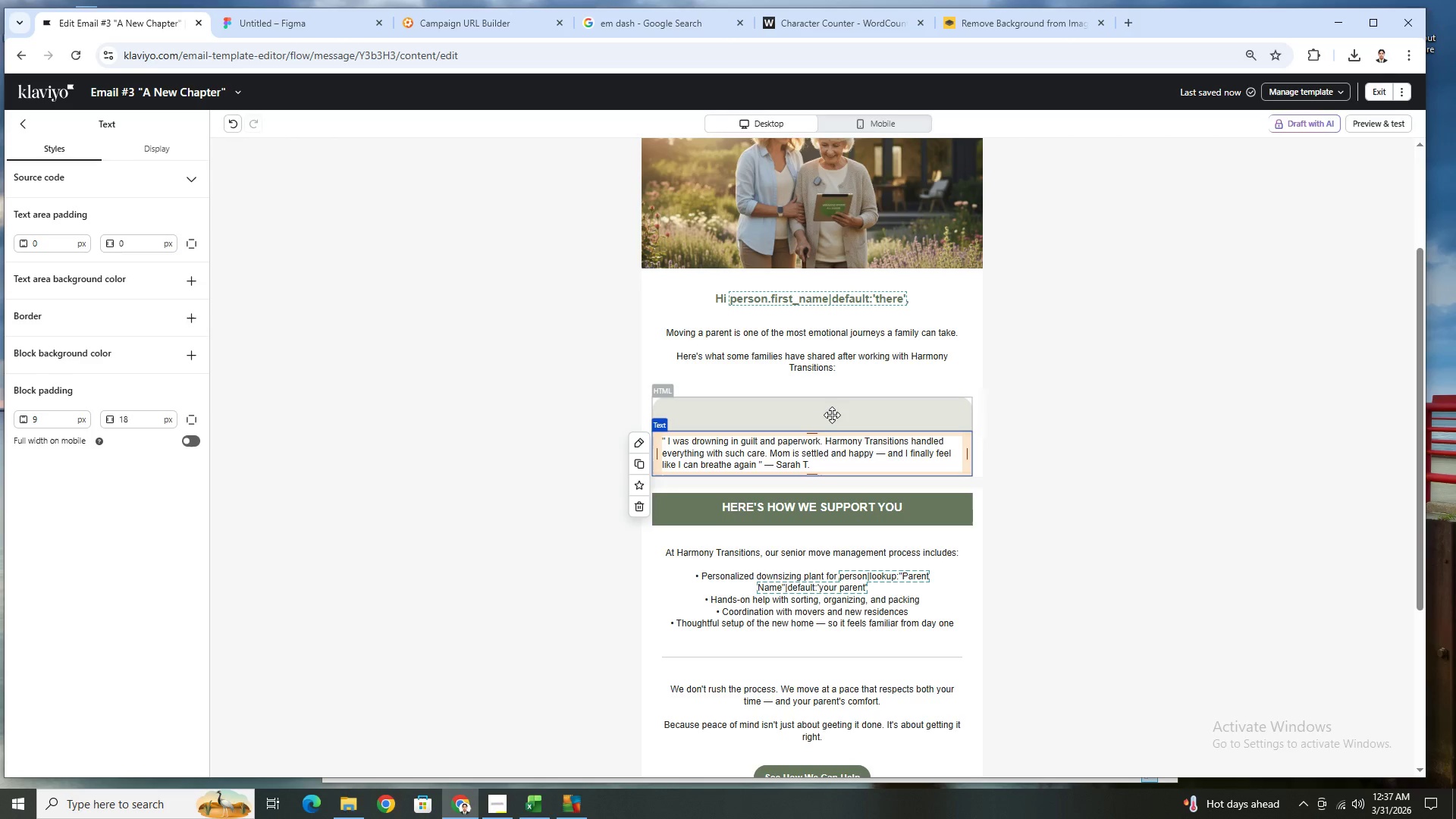 
left_click([832, 413])
 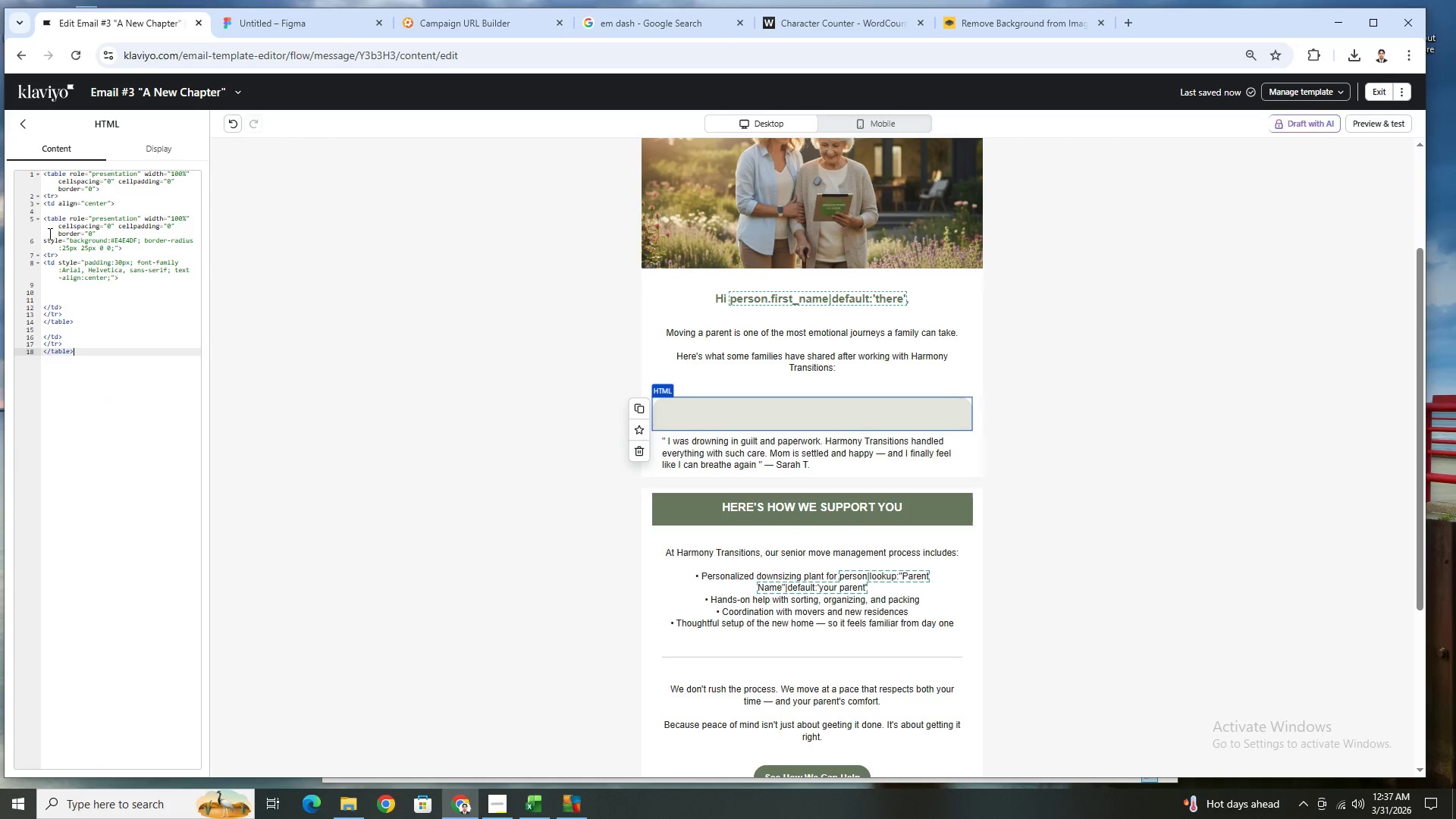 
left_click([23, 130])
 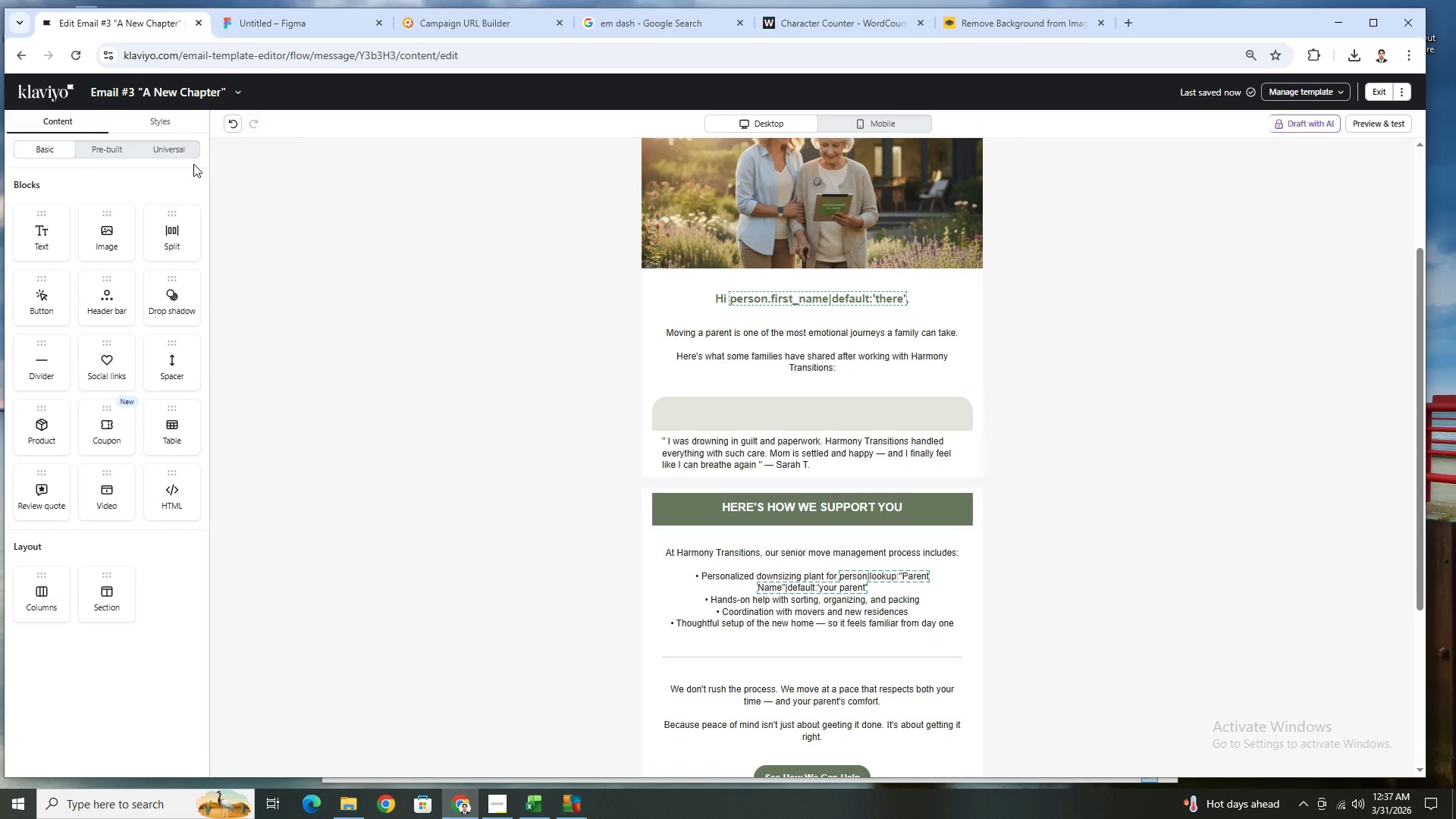 
left_click([178, 151])
 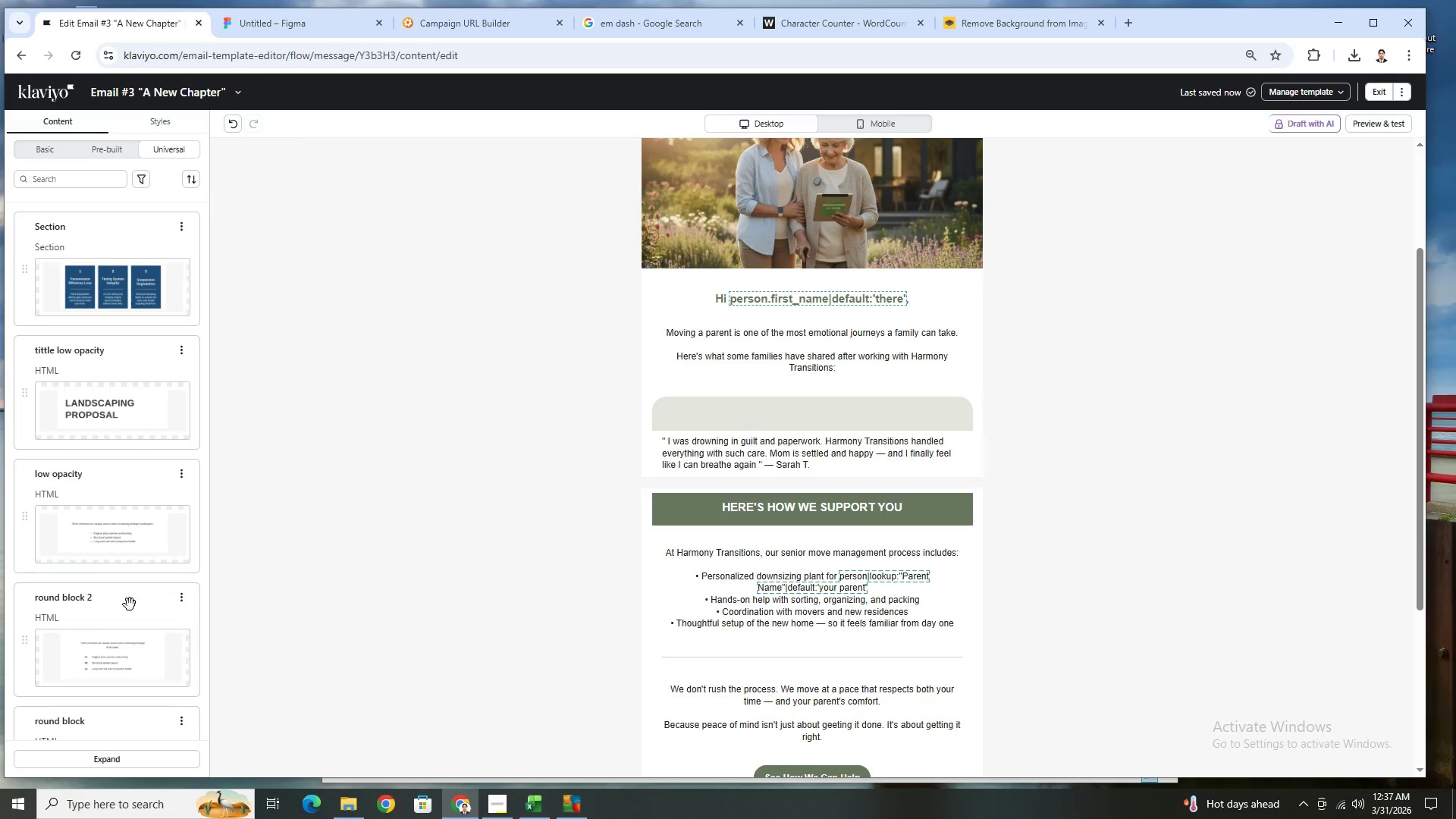 
scroll: coordinate [141, 585], scroll_direction: down, amount: 12.0
 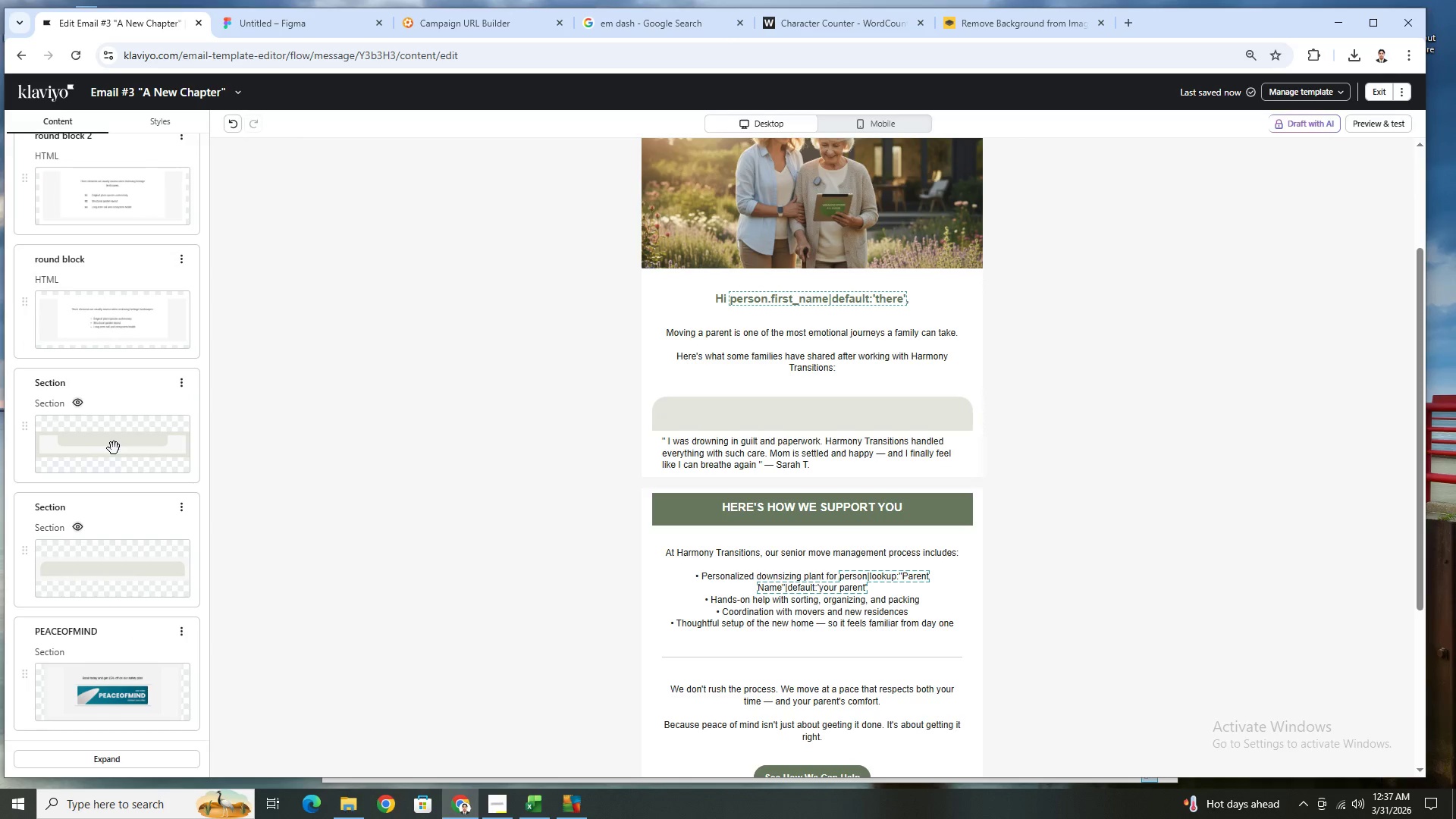 
left_click_drag(start_coordinate=[114, 448], to_coordinate=[722, 463])
 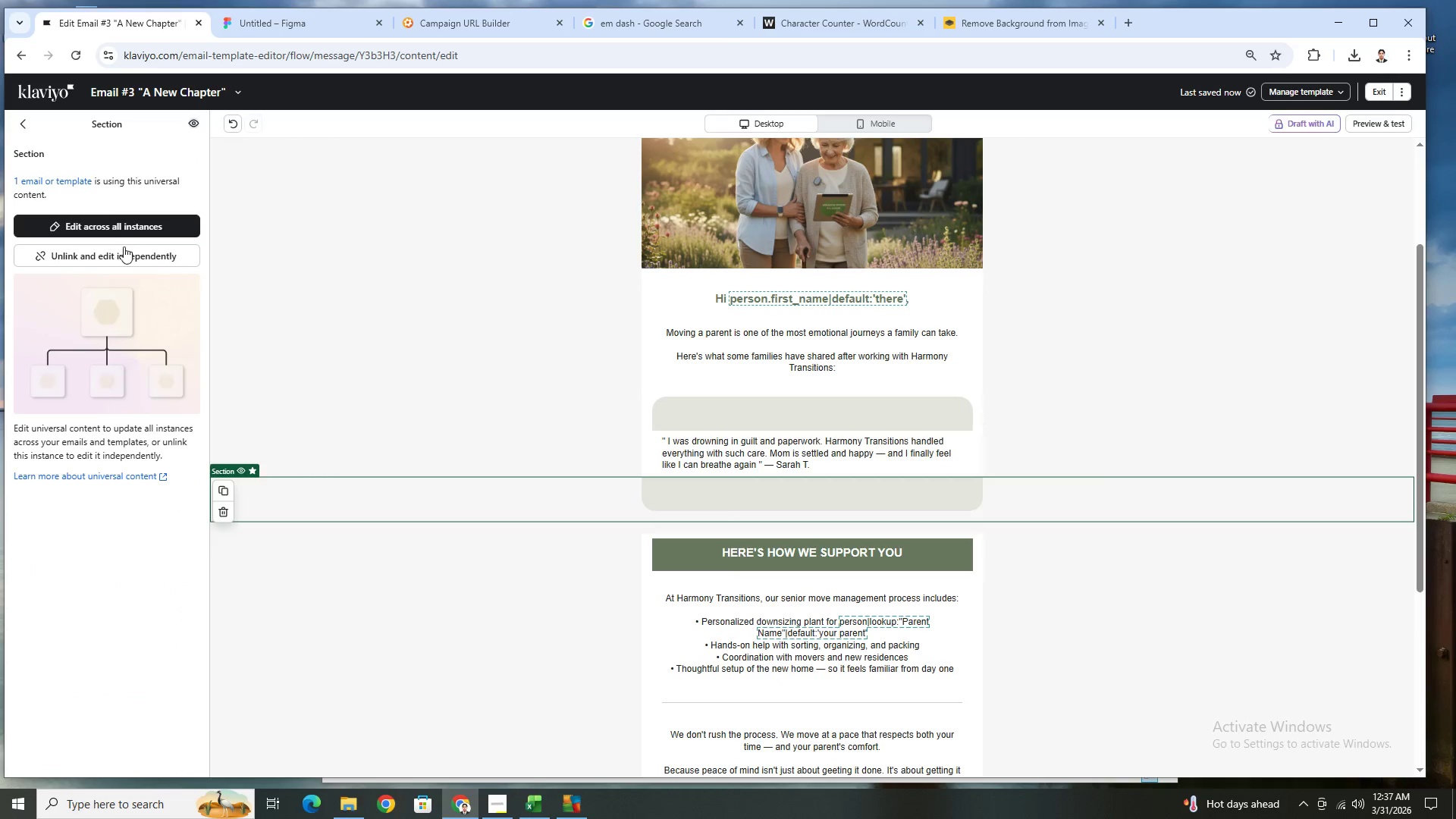 
left_click([126, 250])
 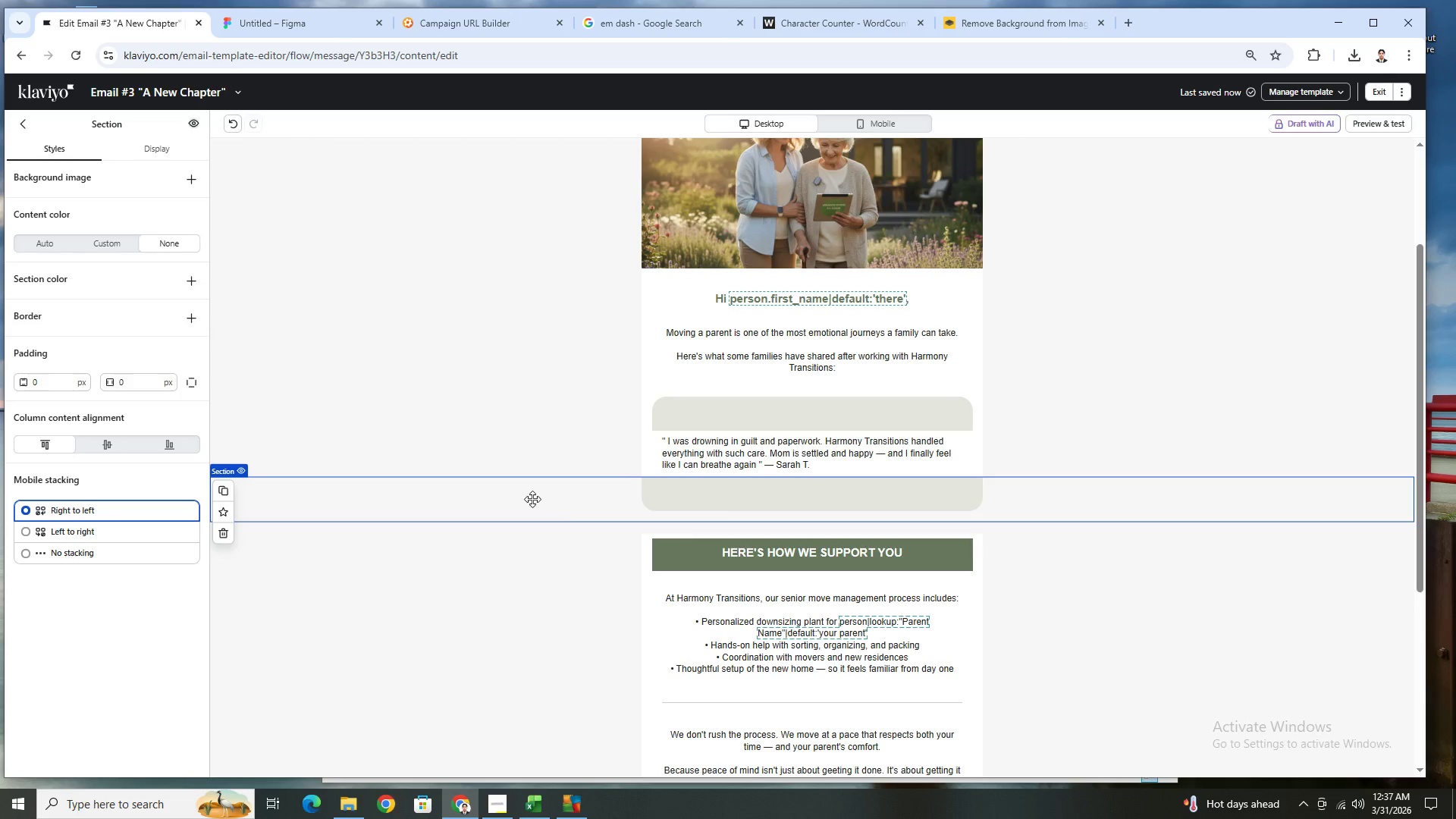 
left_click_drag(start_coordinate=[770, 494], to_coordinate=[780, 488])
 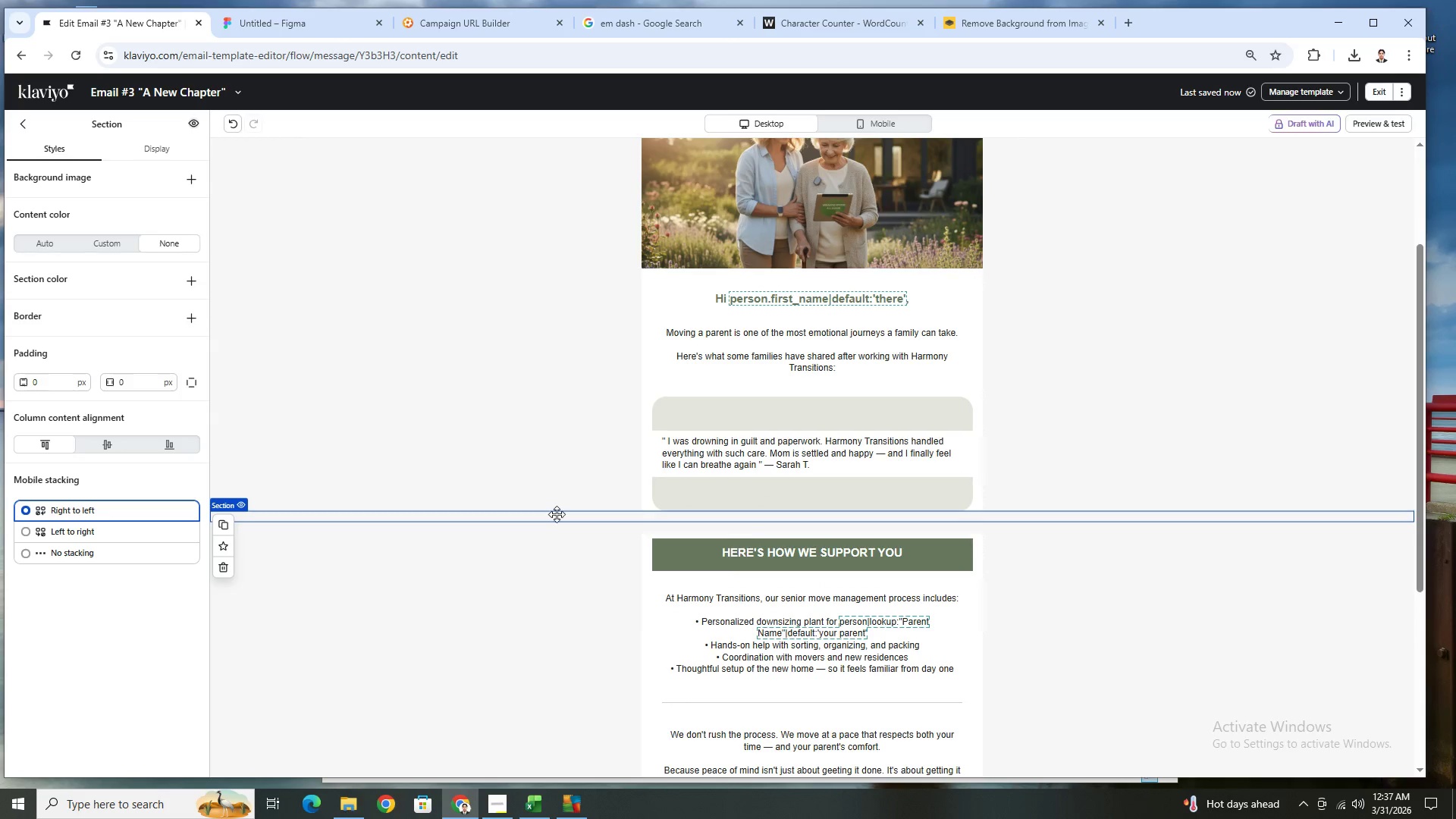 
left_click([555, 519])
 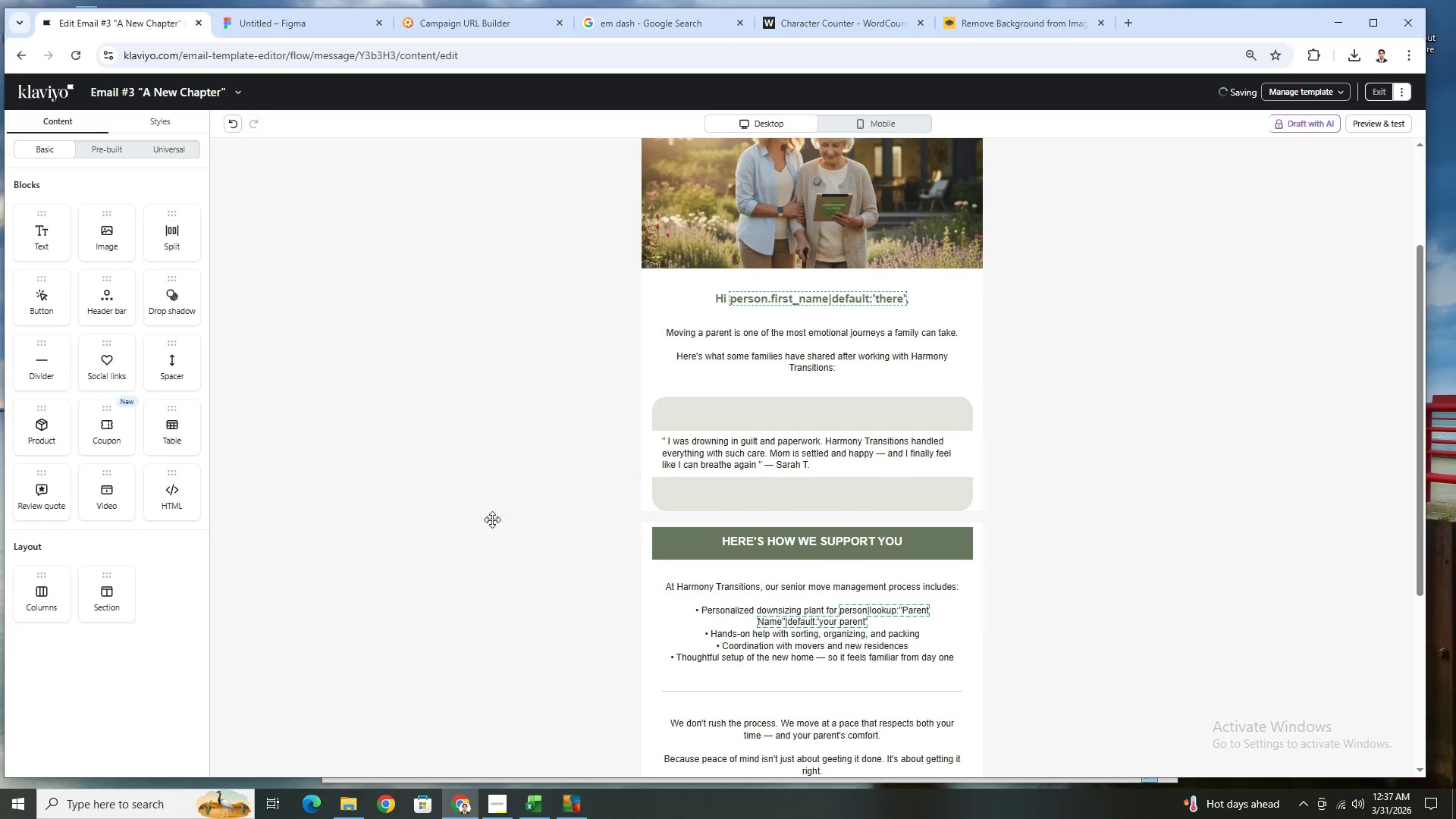 
left_click([653, 516])
 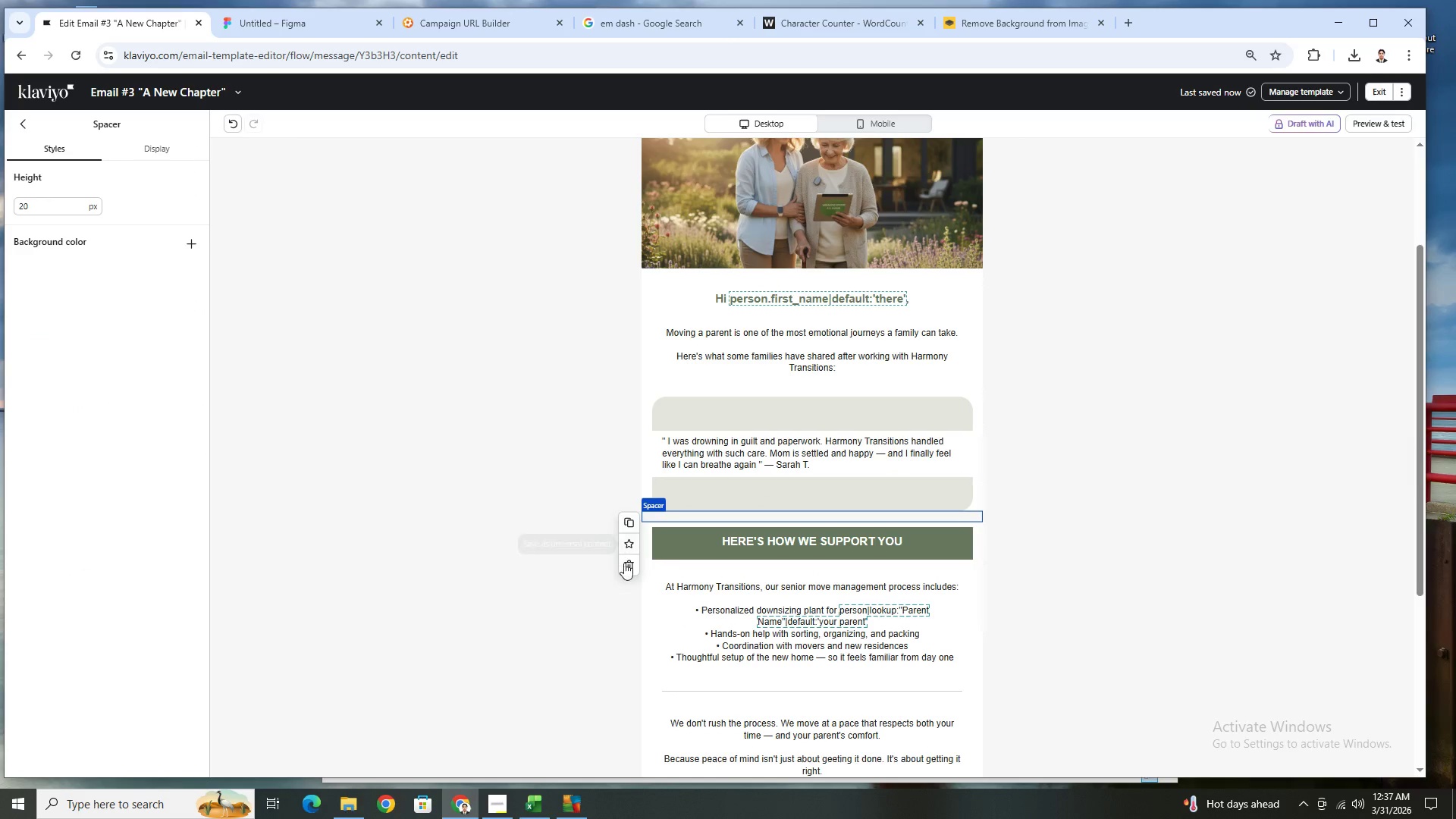 
left_click([624, 565])
 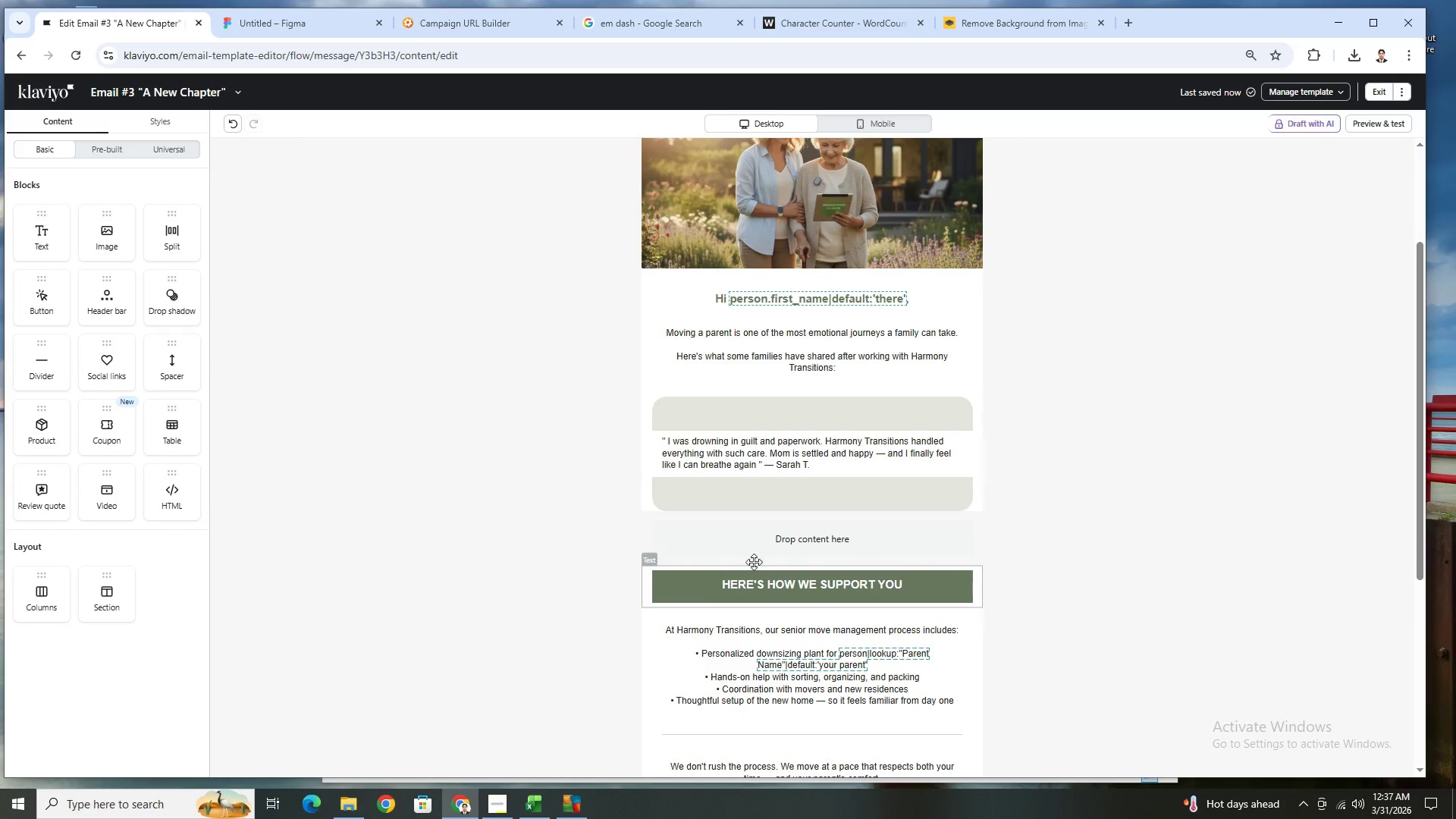 
left_click([388, 538])
 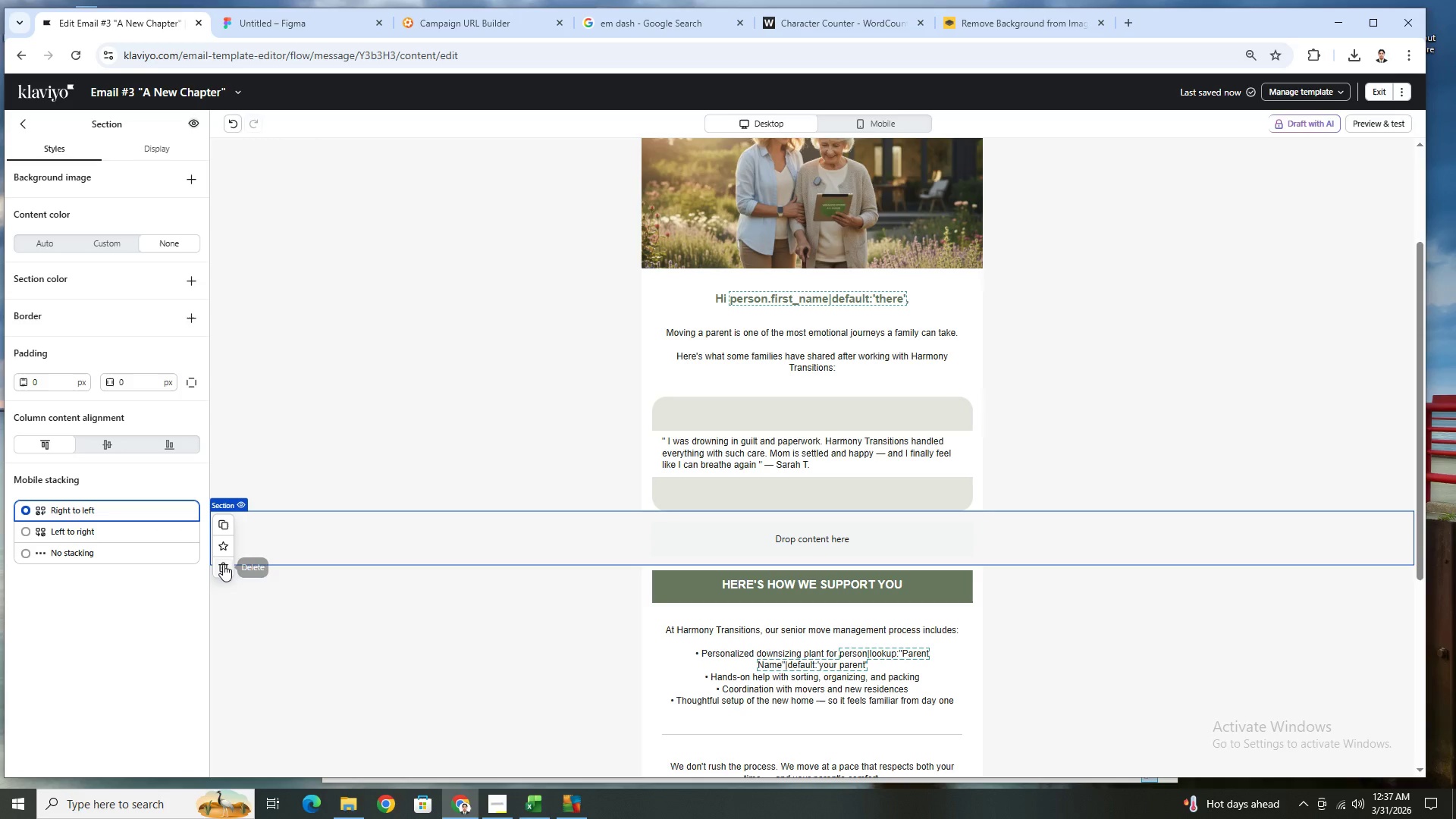 
left_click([223, 567])
 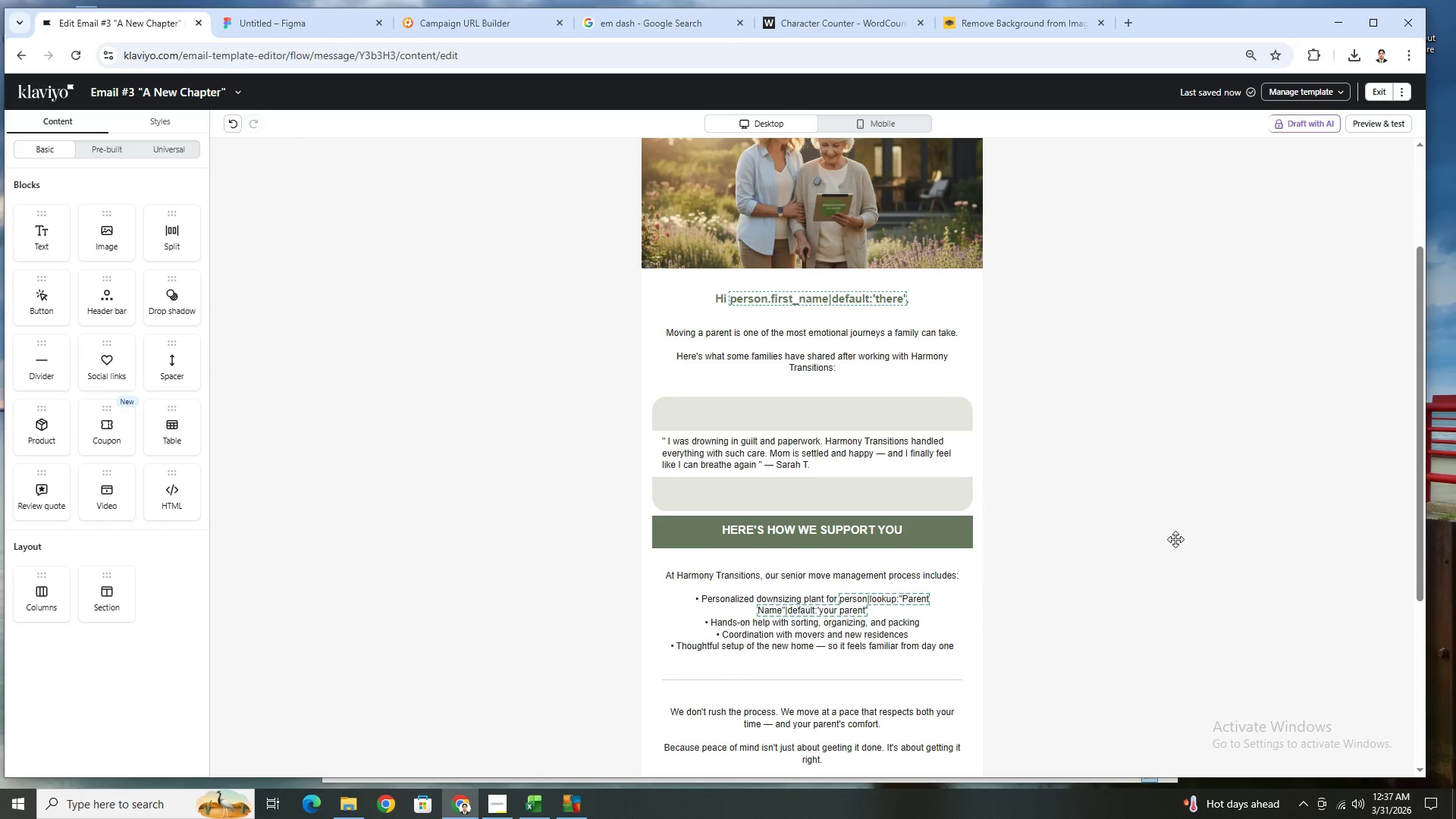 
wait(5.66)
 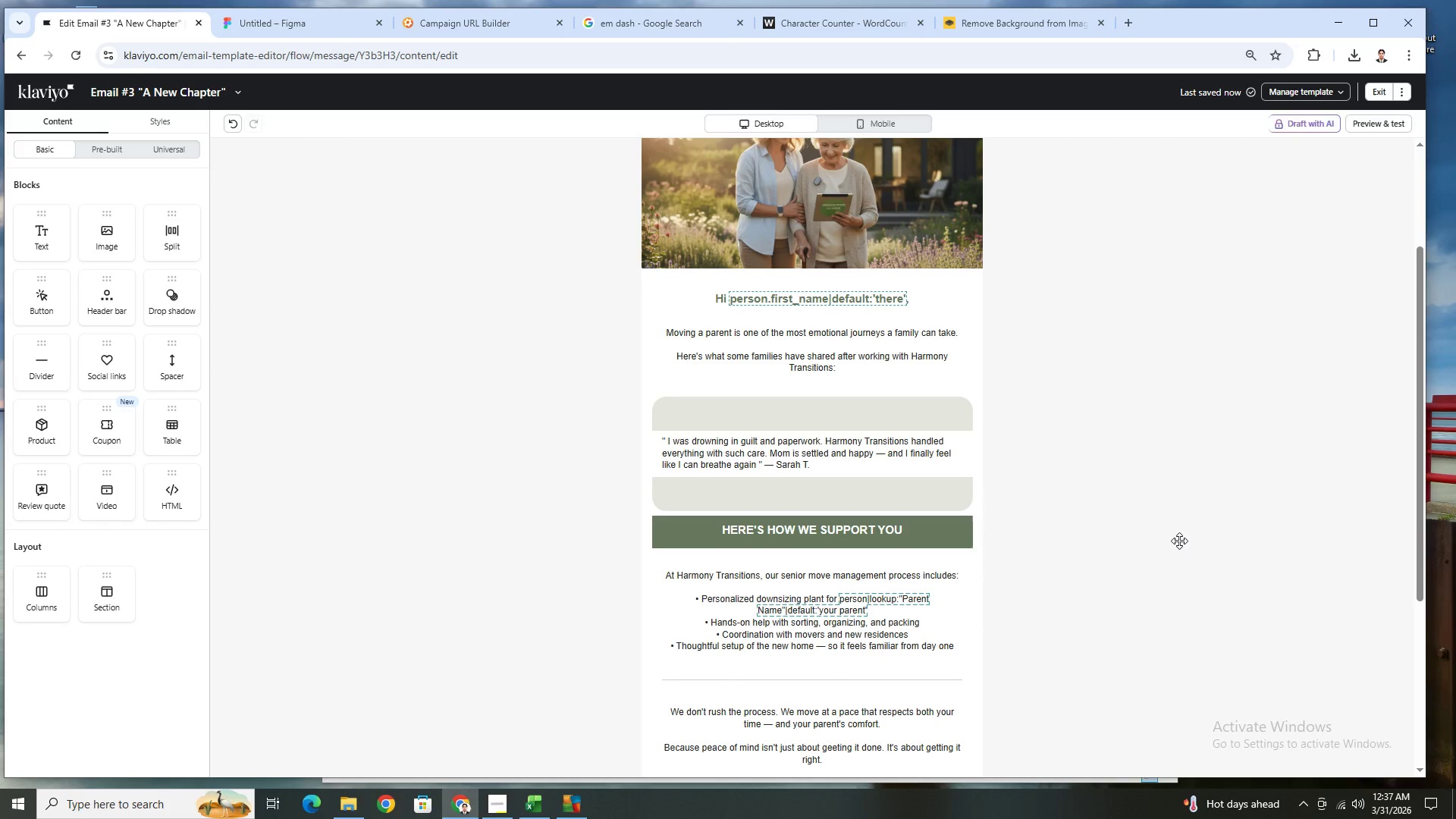 
left_click([910, 421])
 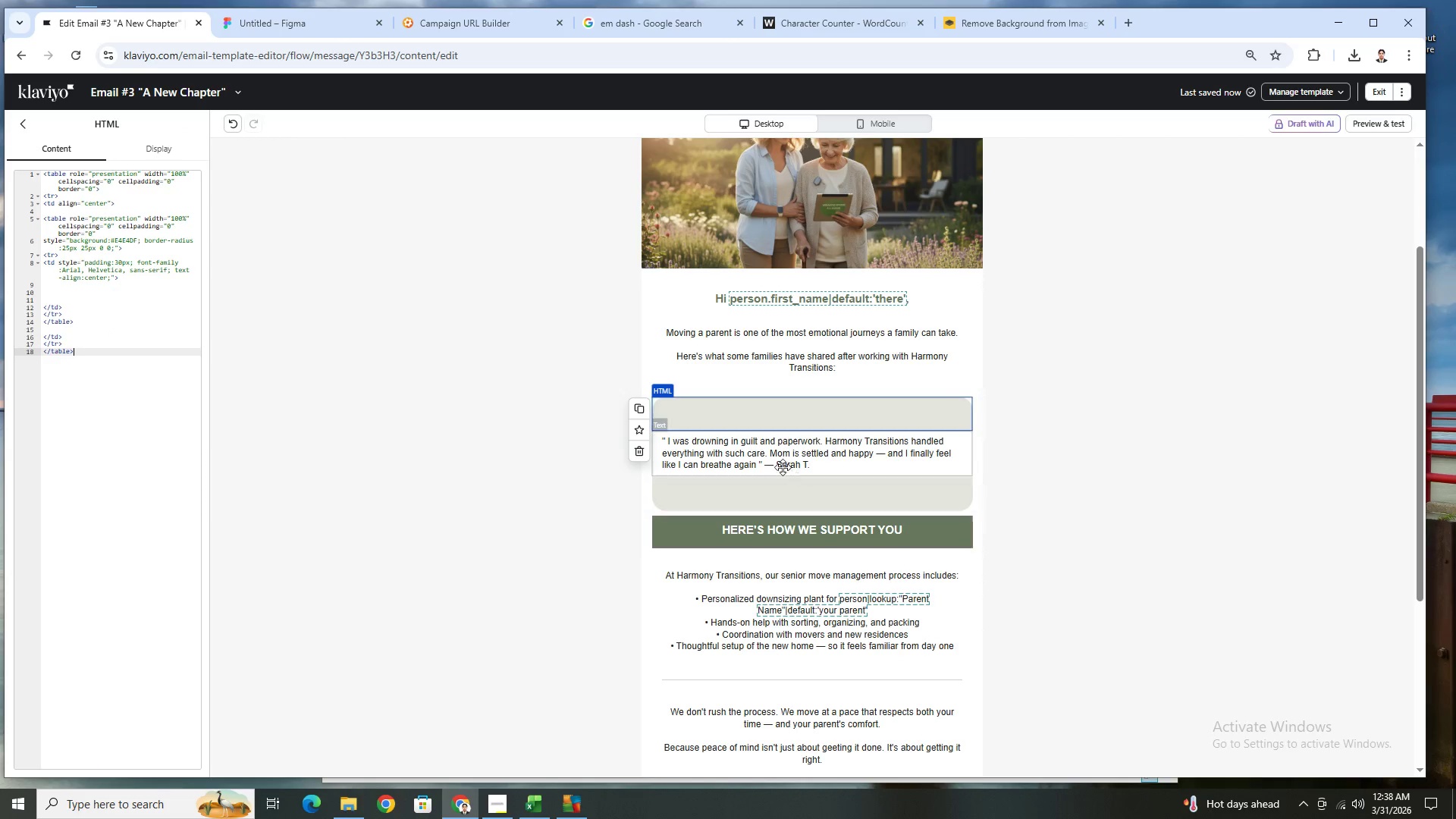 
left_click([777, 456])
 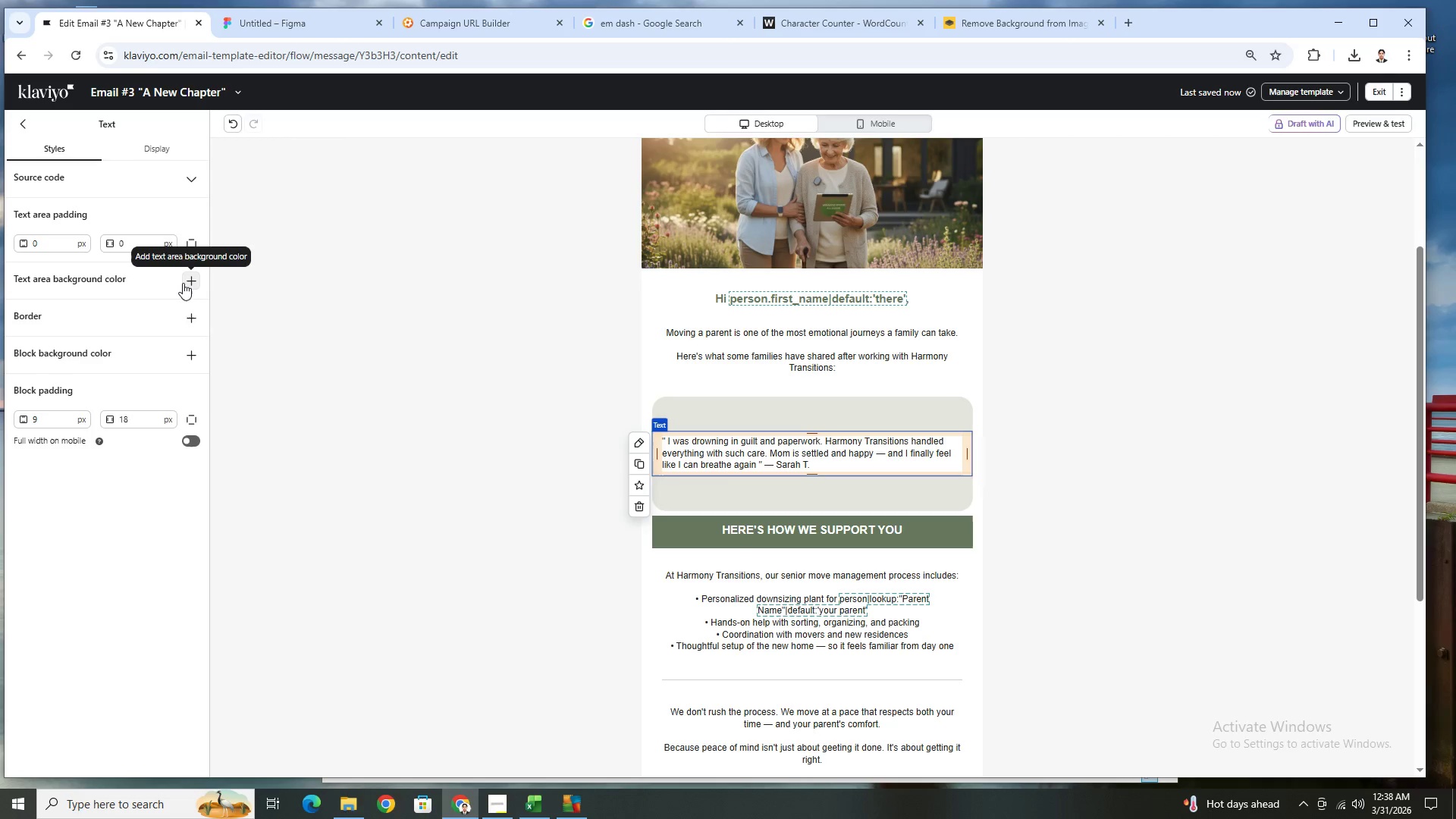 
left_click([196, 354])
 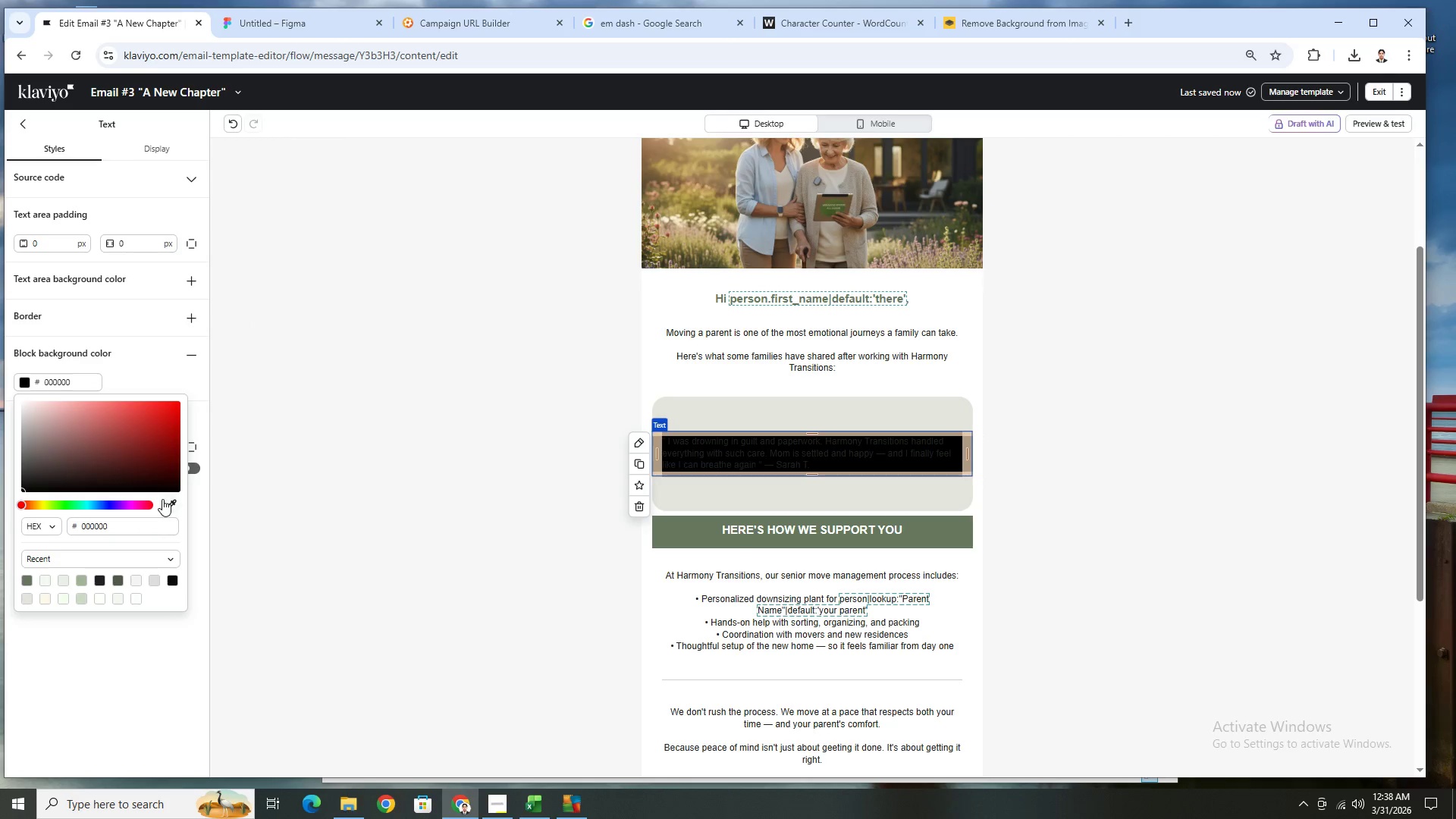 
wait(5.2)
 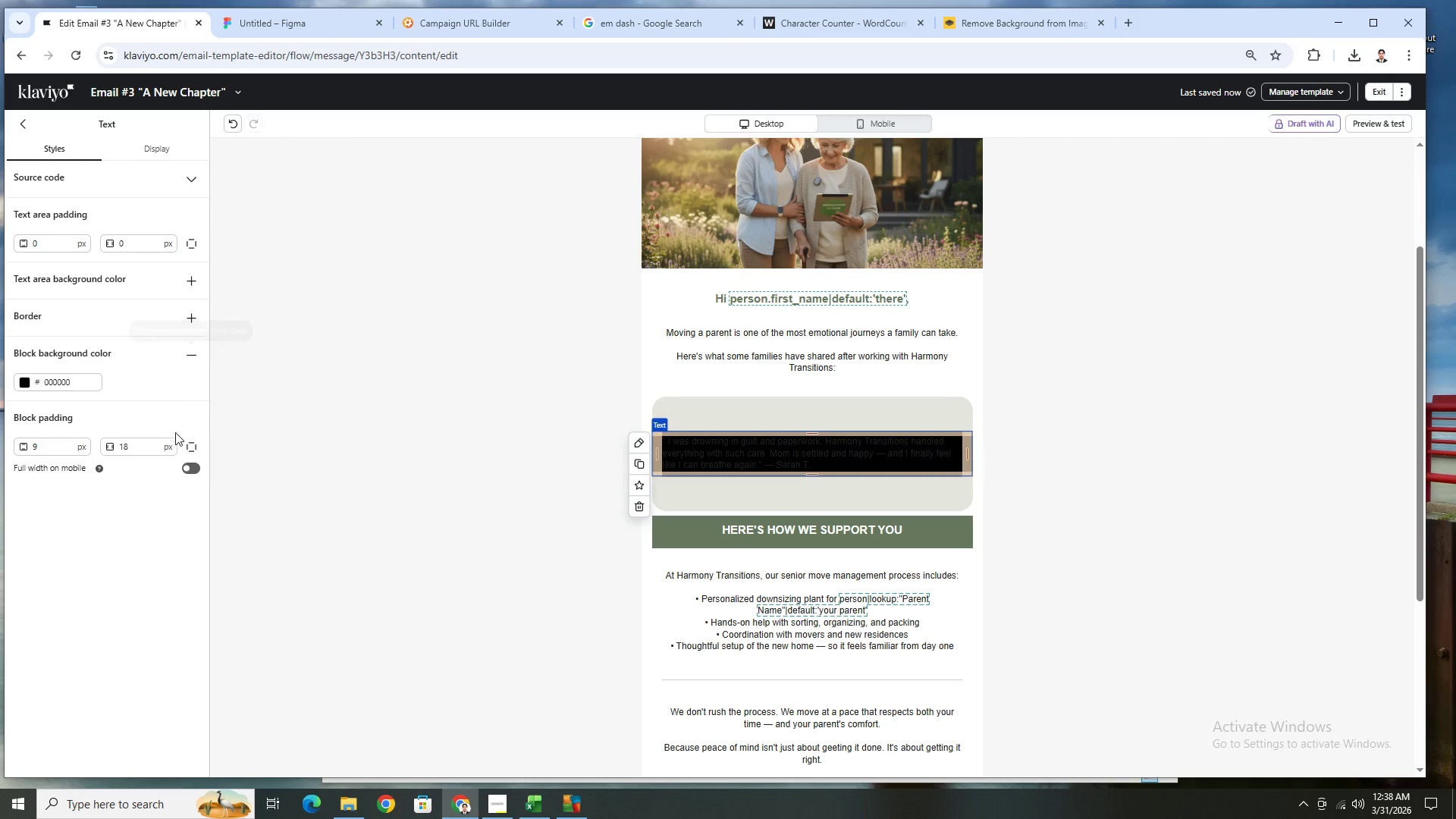 
left_click([48, 579])
 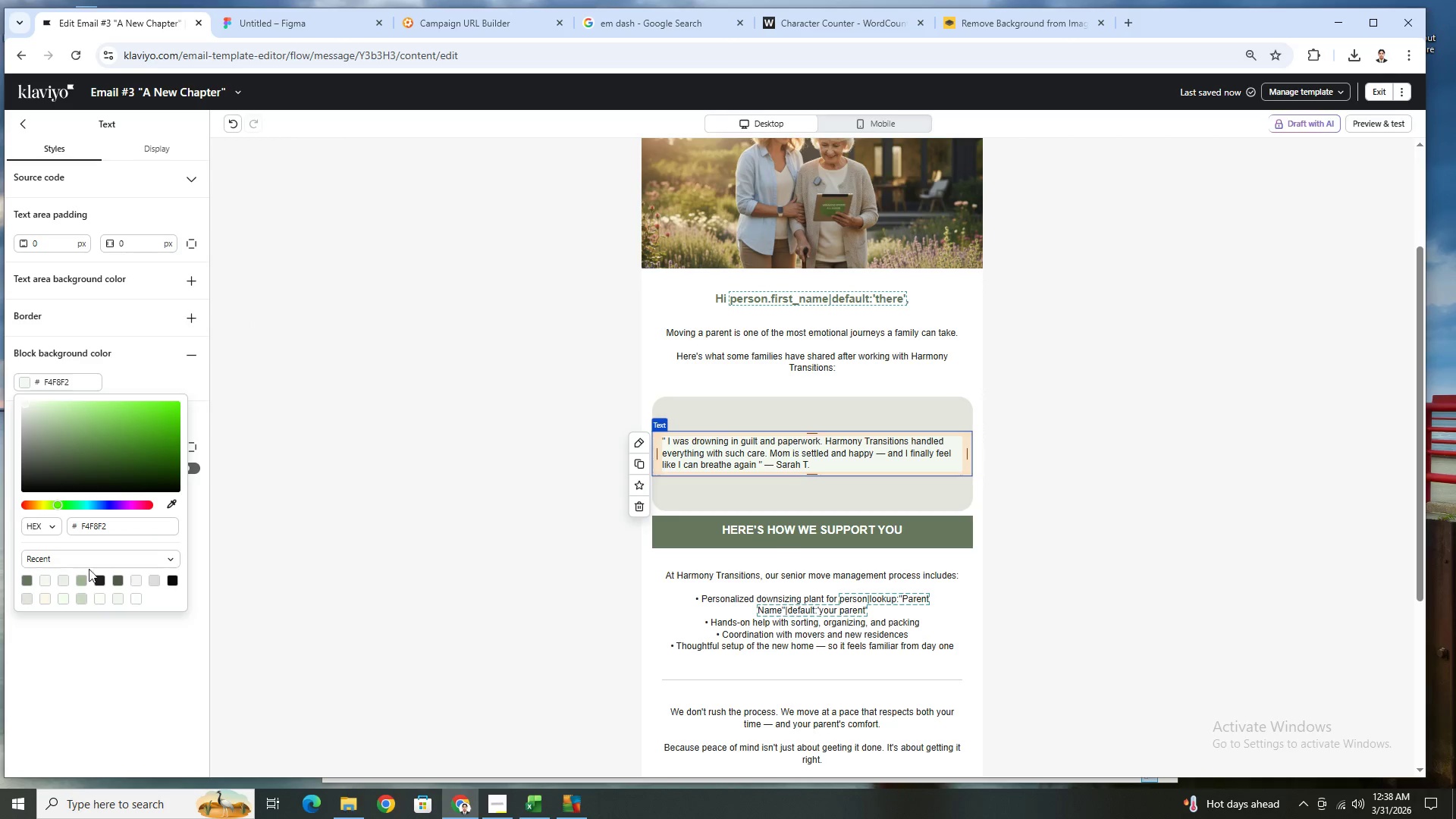 
double_click([108, 524])
 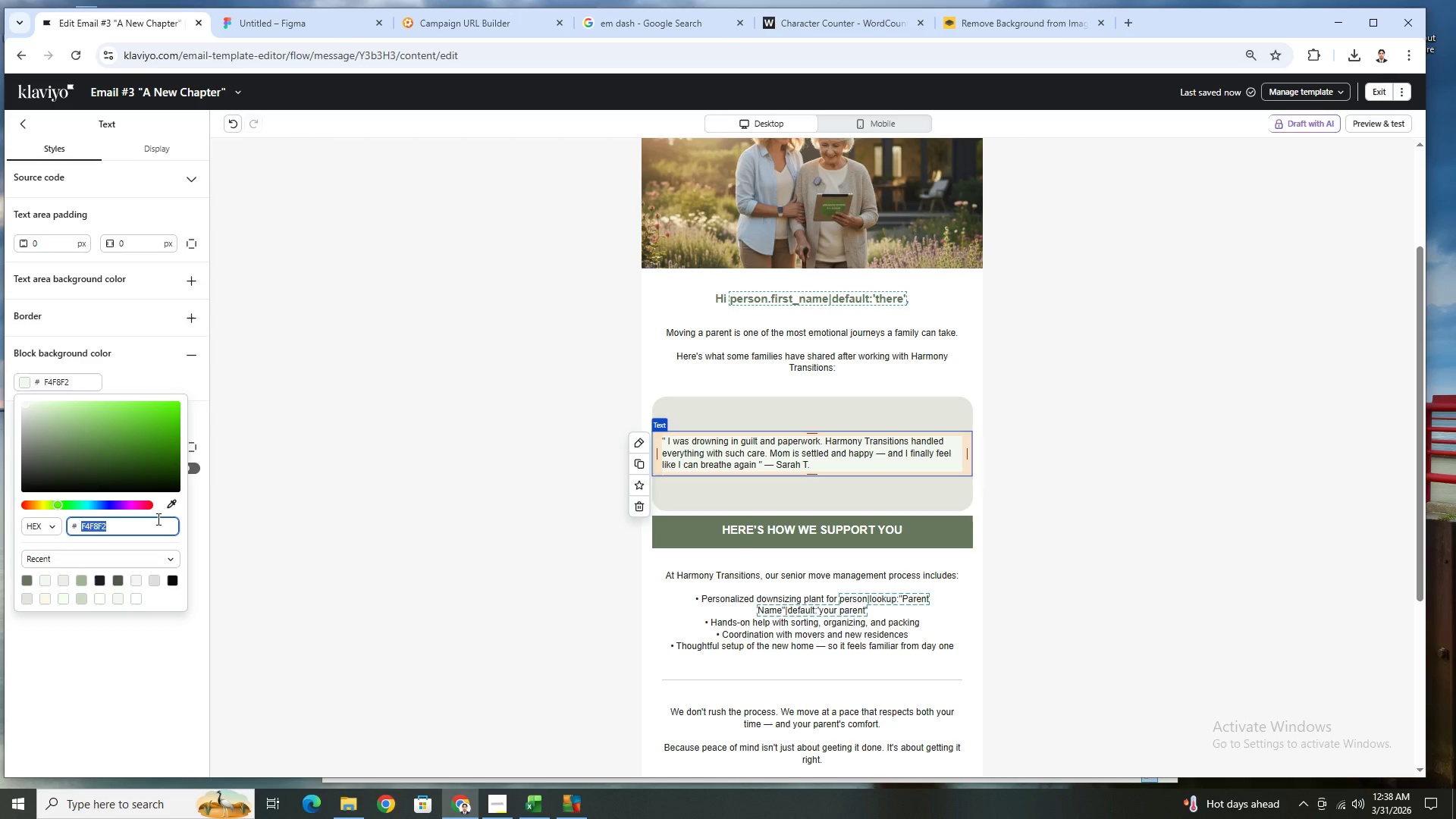 
key(Control+C)
 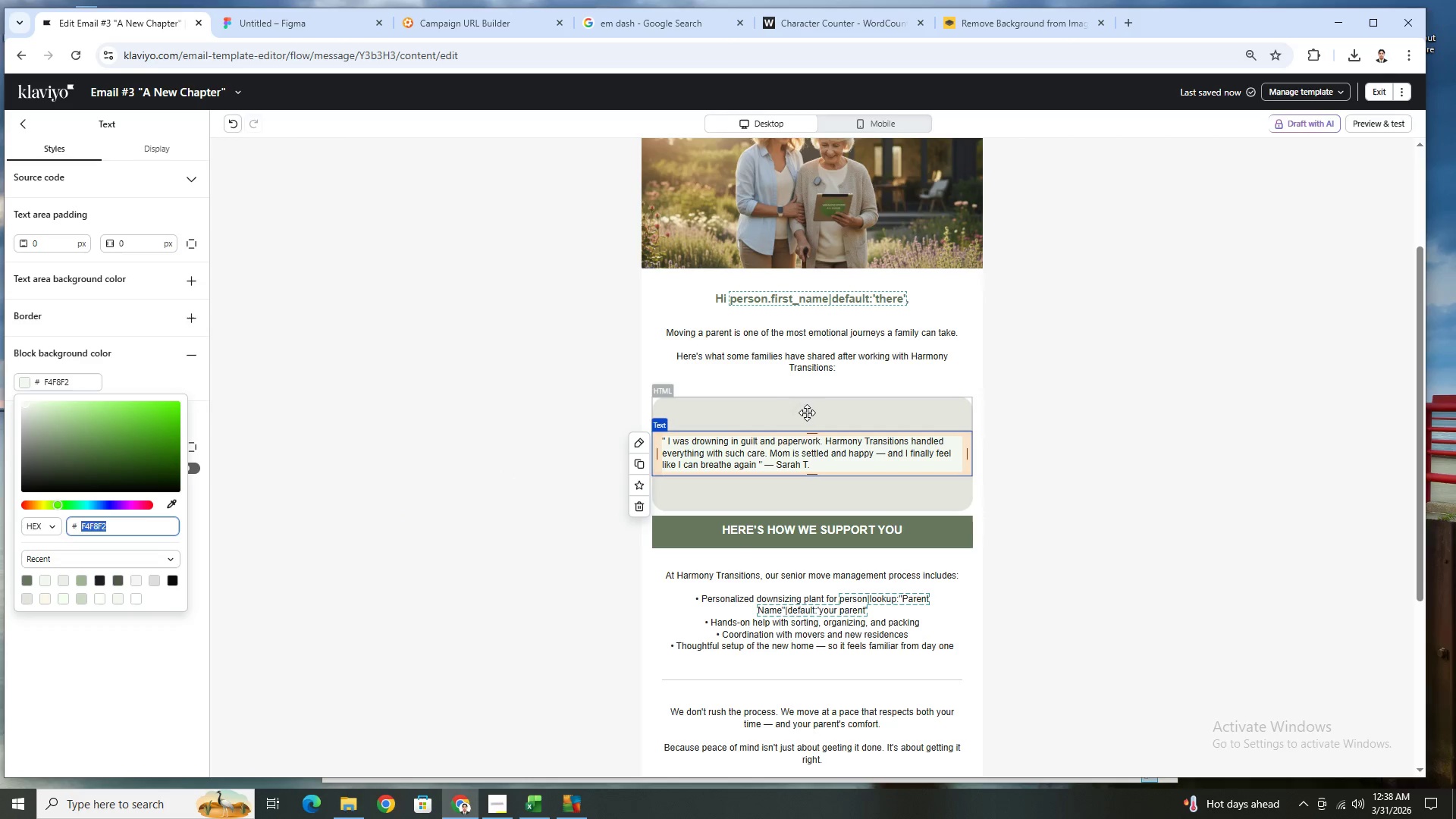 
left_click([807, 414])
 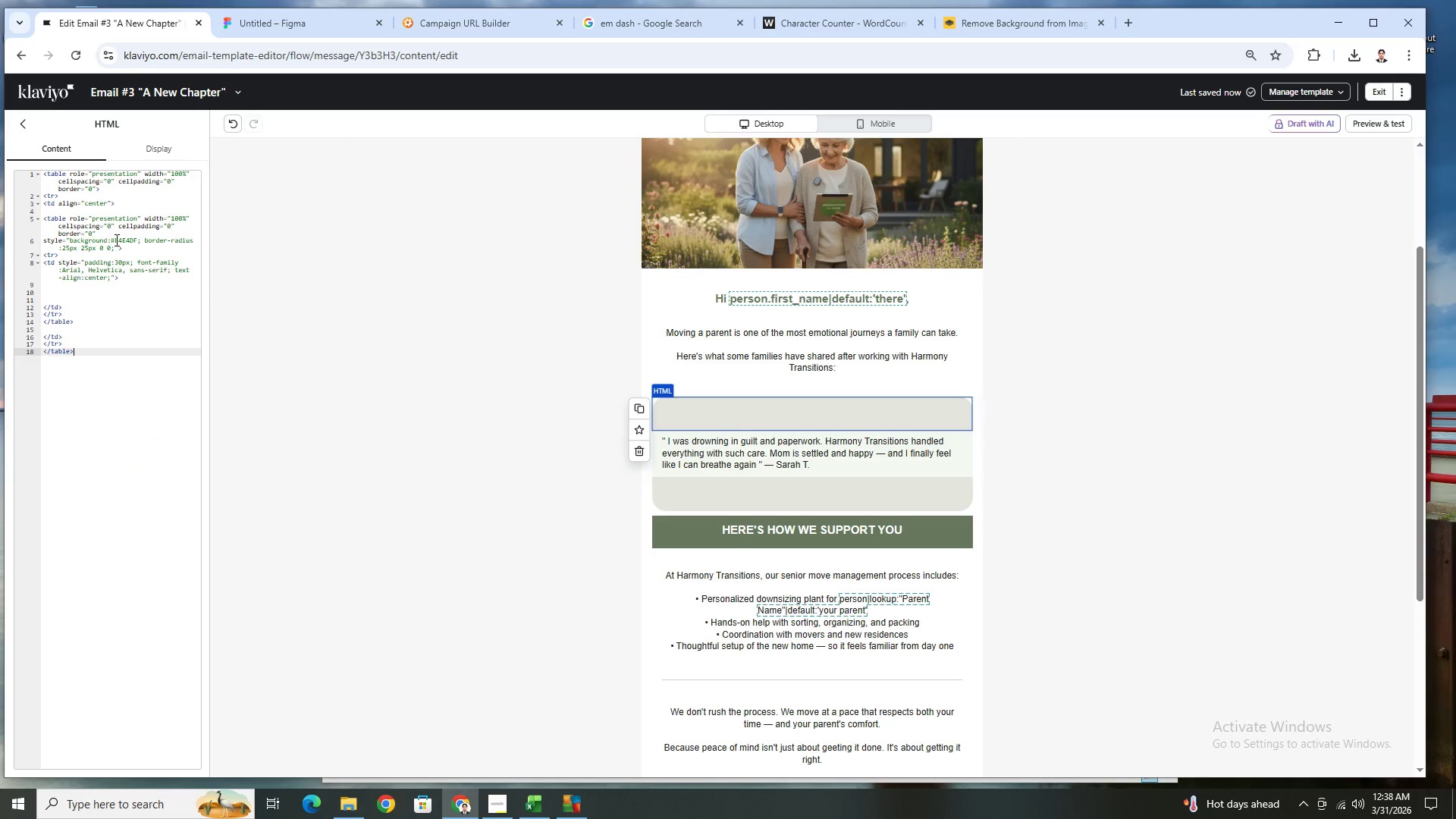 
left_click_drag(start_coordinate=[115, 240], to_coordinate=[136, 240])
 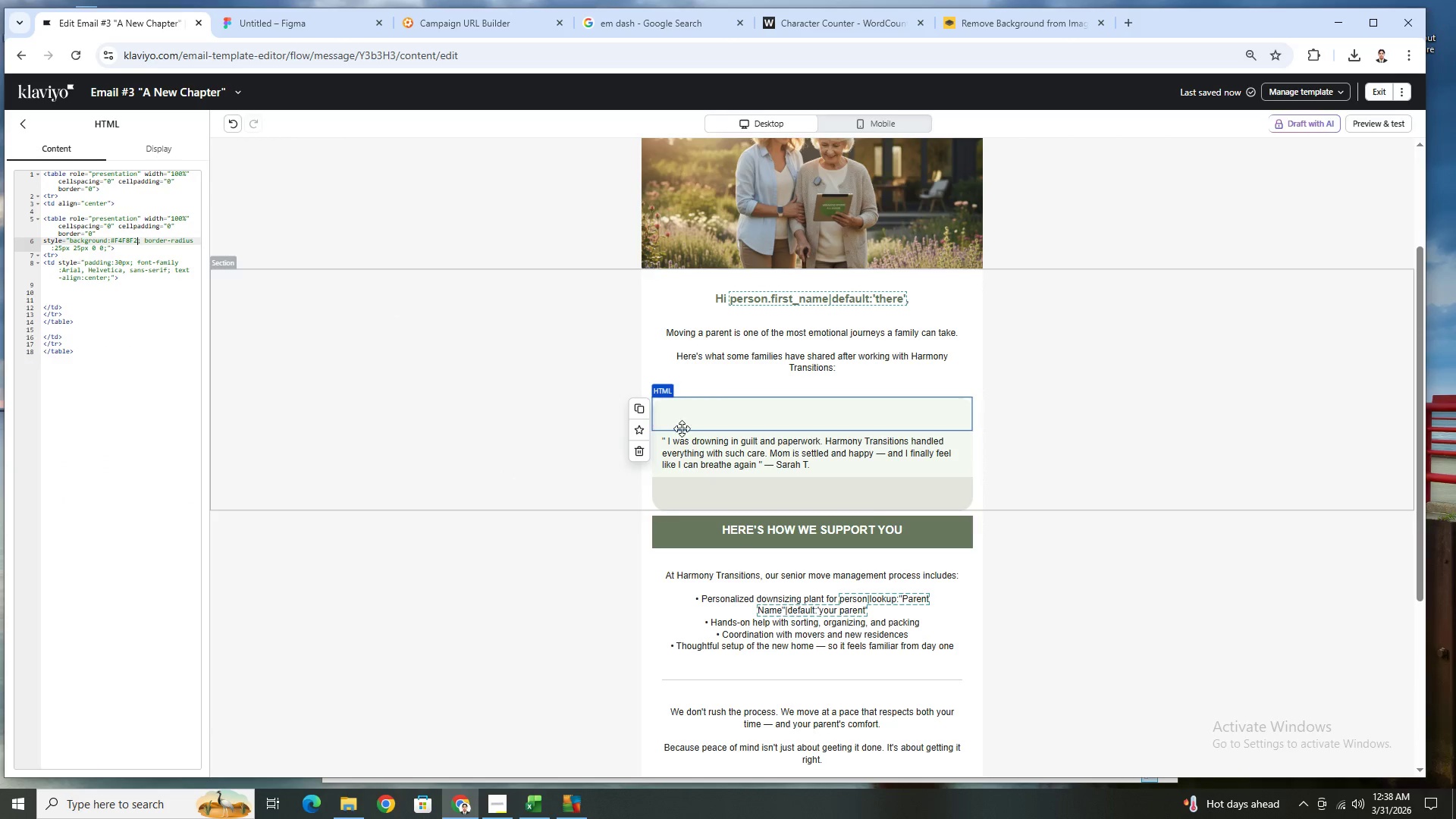 
key(Control+ControlLeft)
 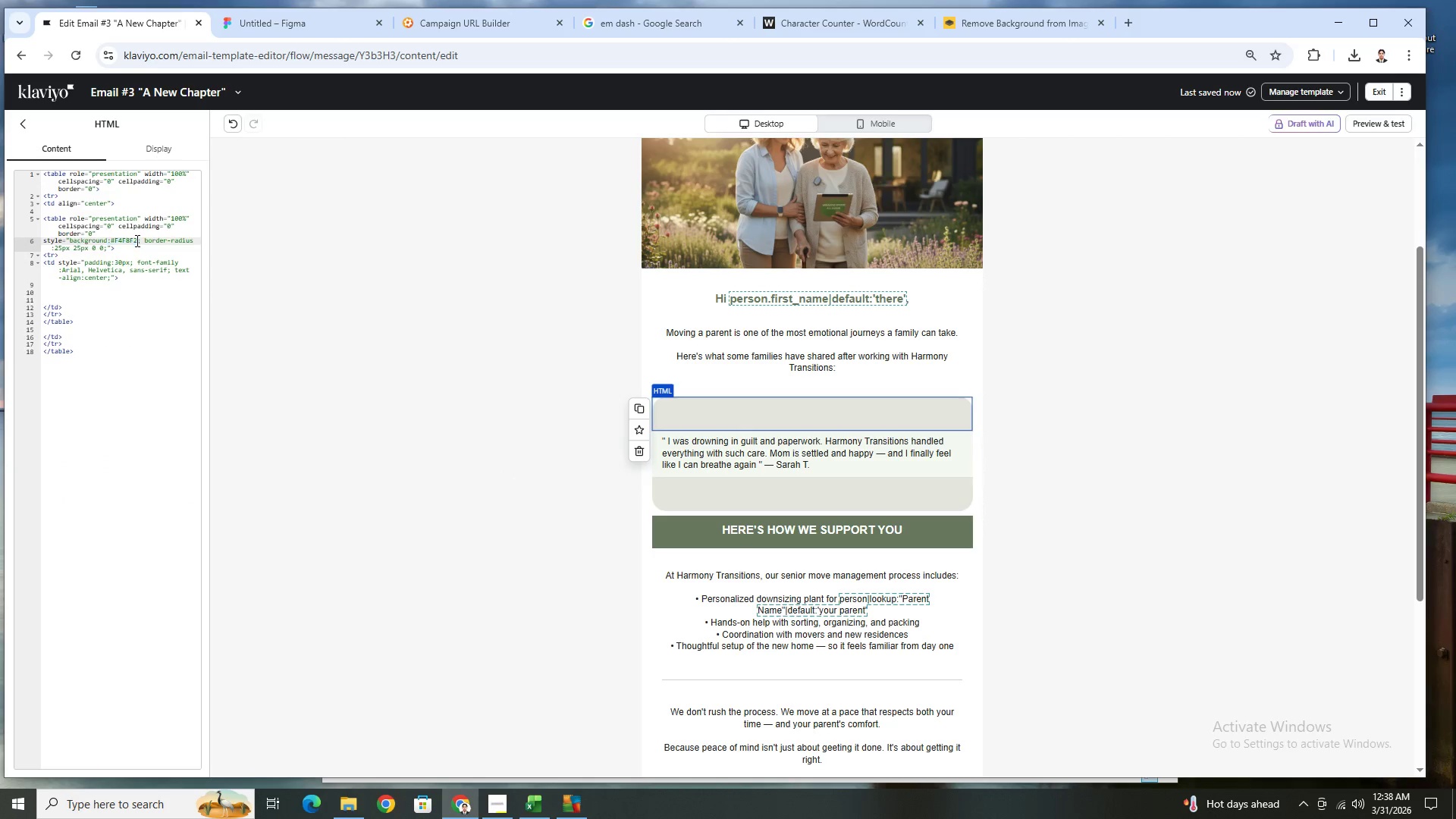 
key(Control+V)
 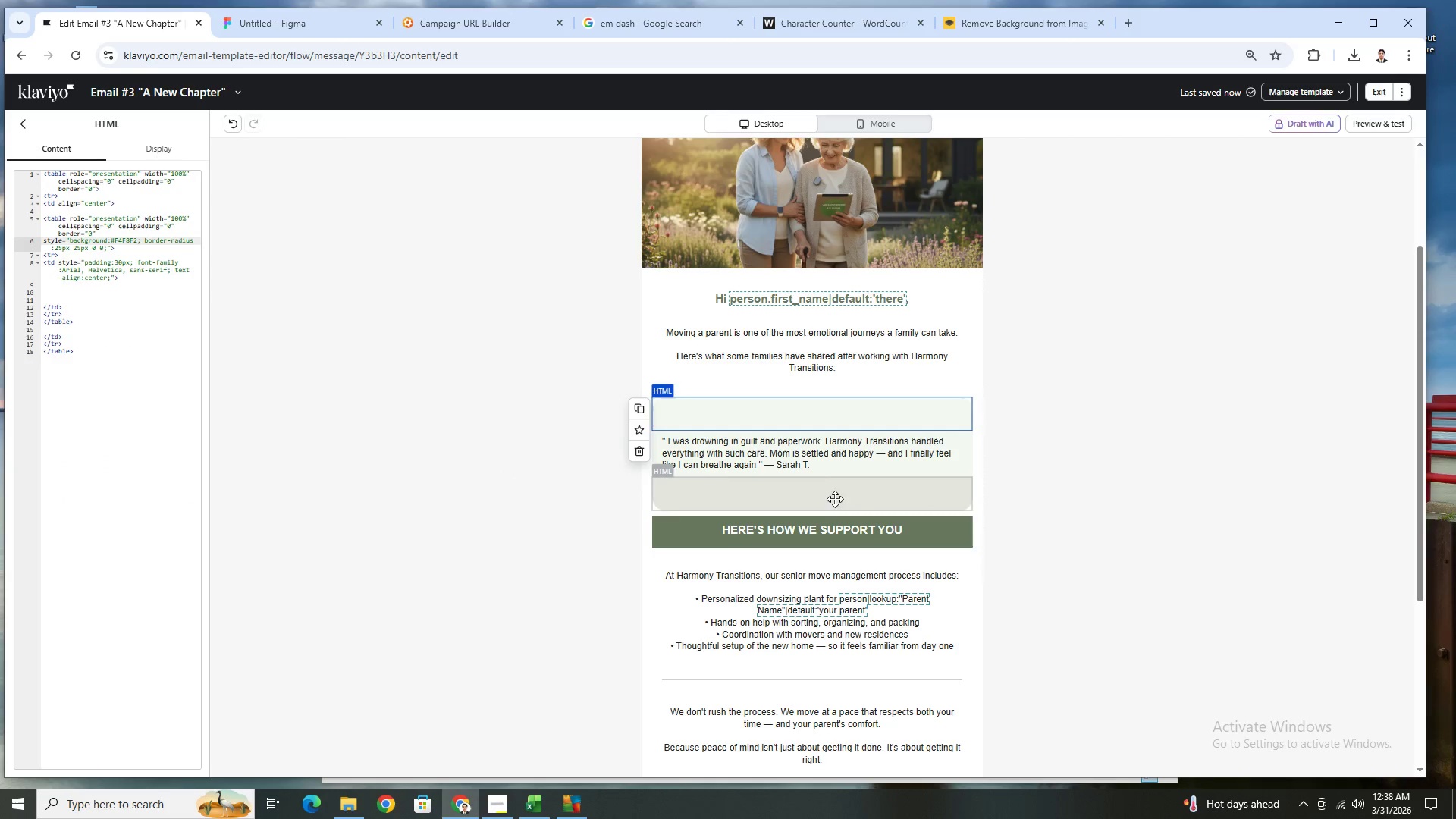 
left_click([828, 496])
 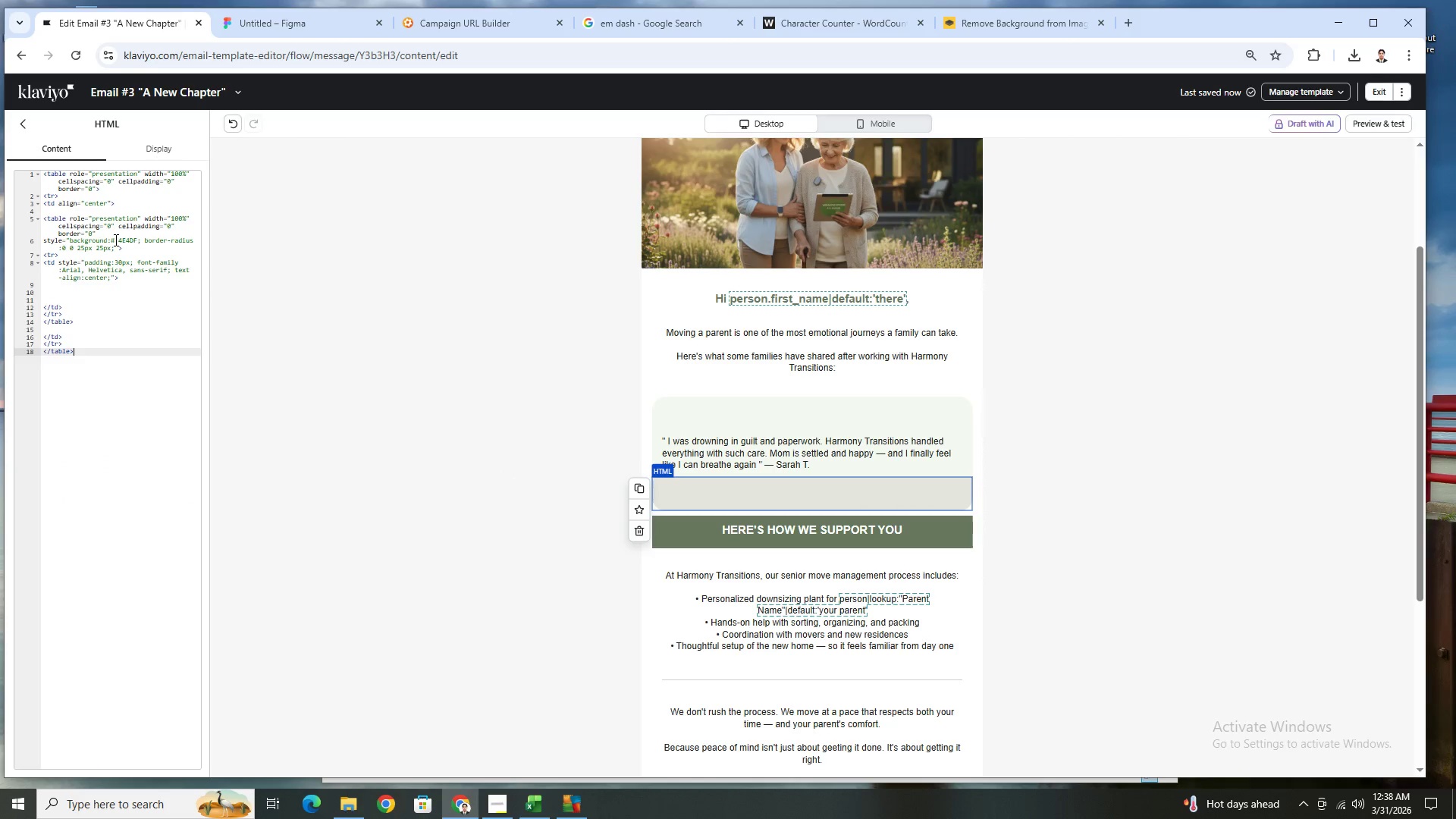 
left_click_drag(start_coordinate=[115, 240], to_coordinate=[136, 240])
 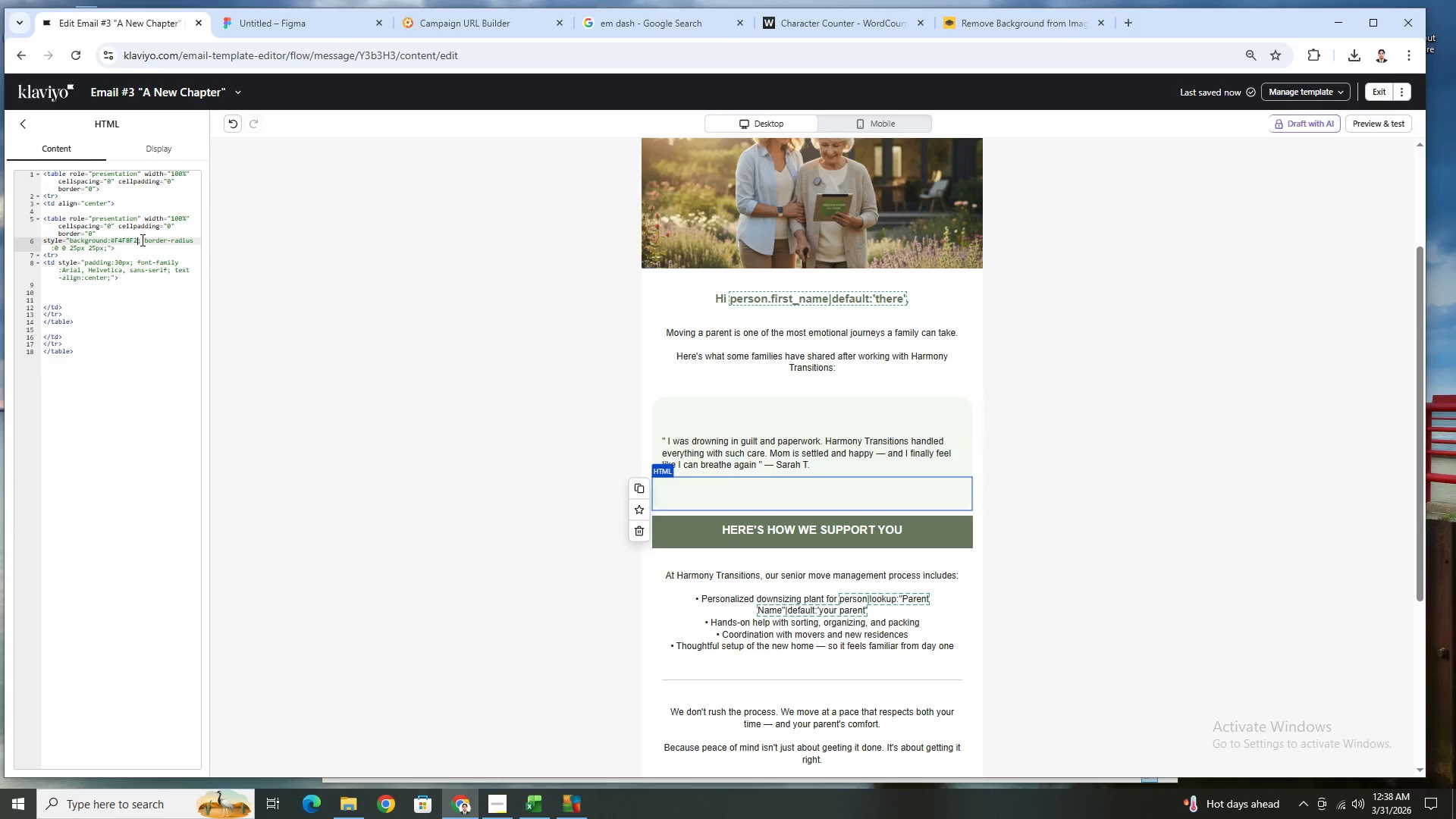 
key(Control+ControlLeft)
 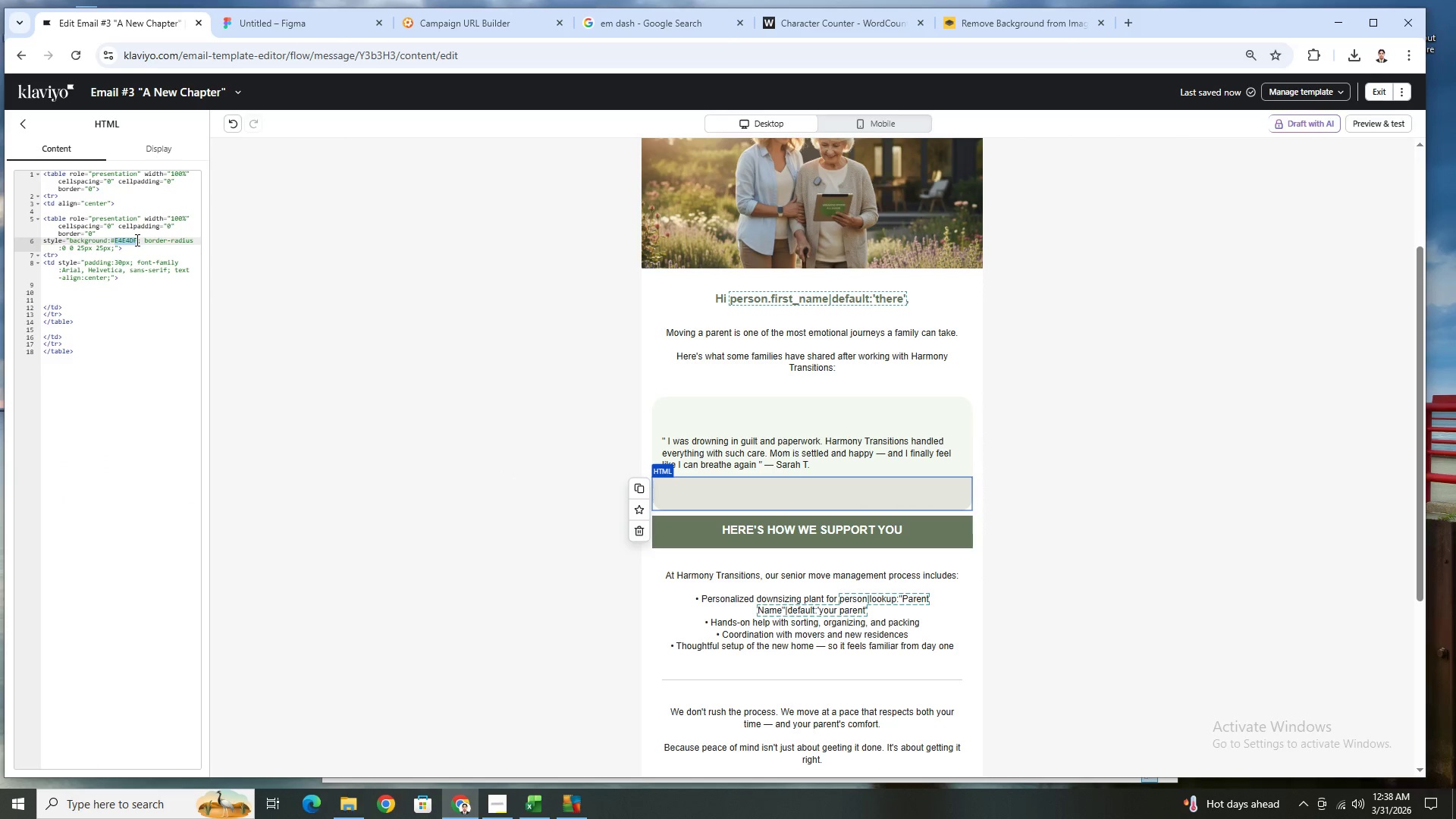 
key(Control+V)
 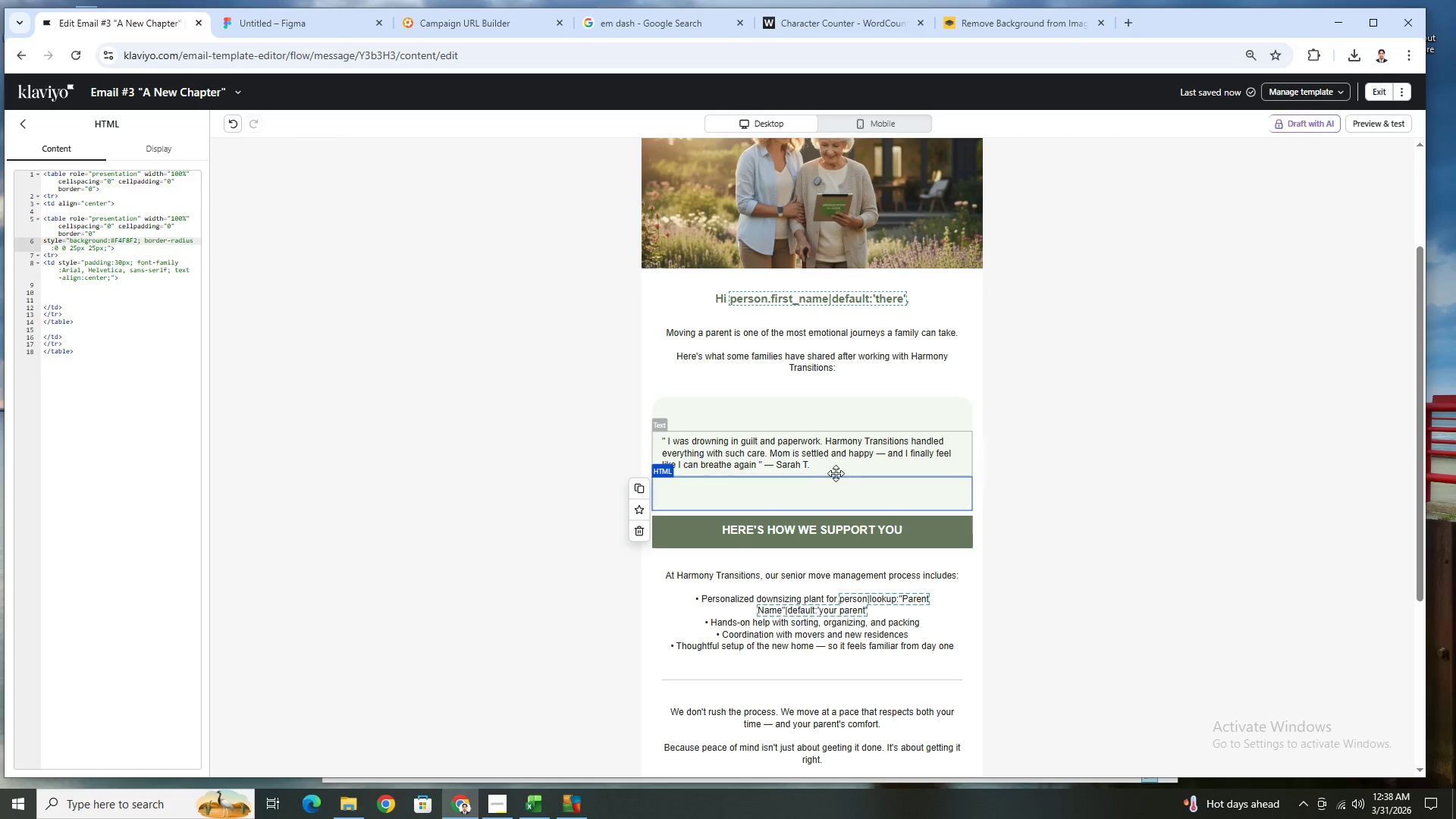 
double_click([786, 452])
 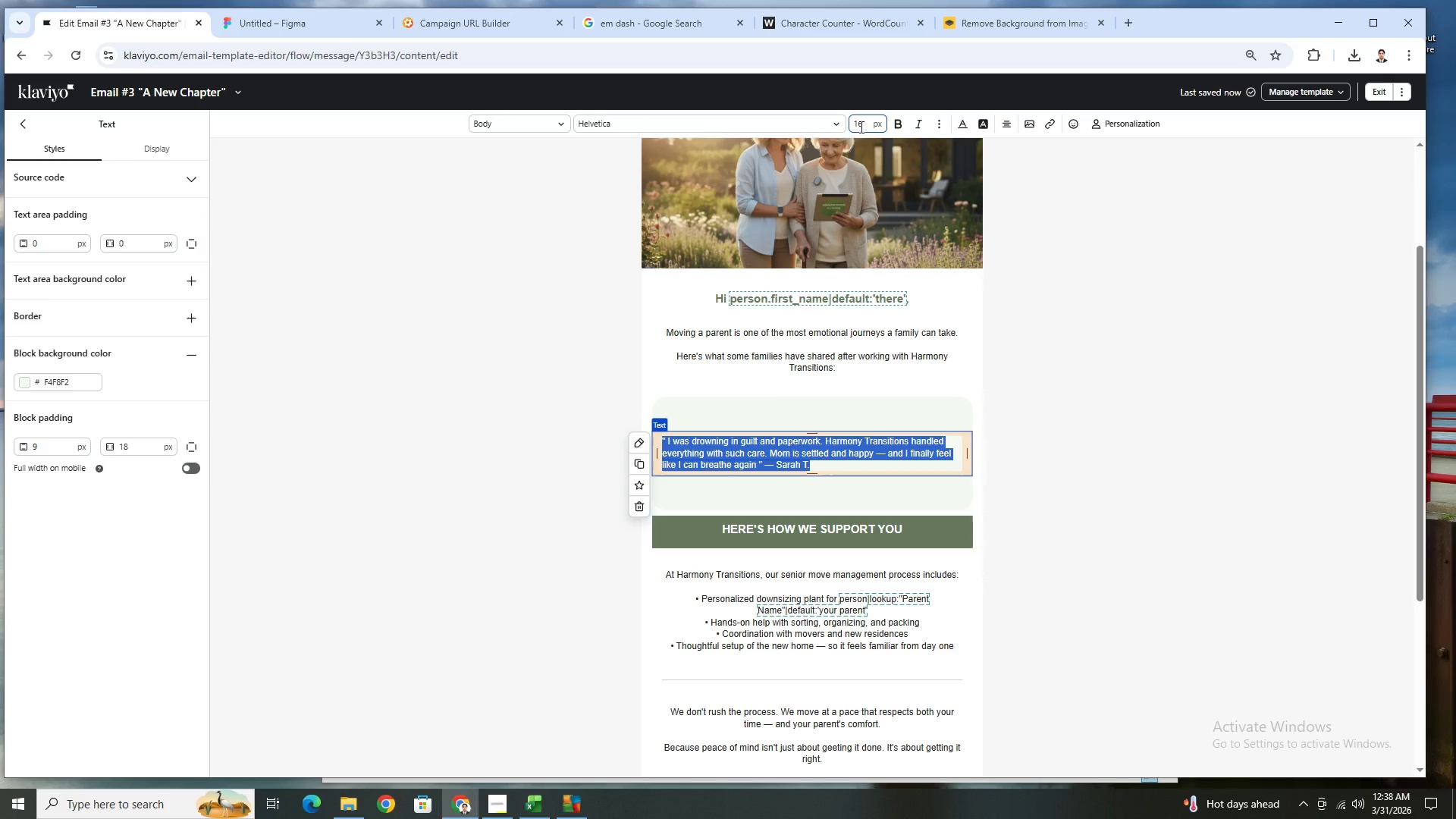 
left_click([829, 460])
 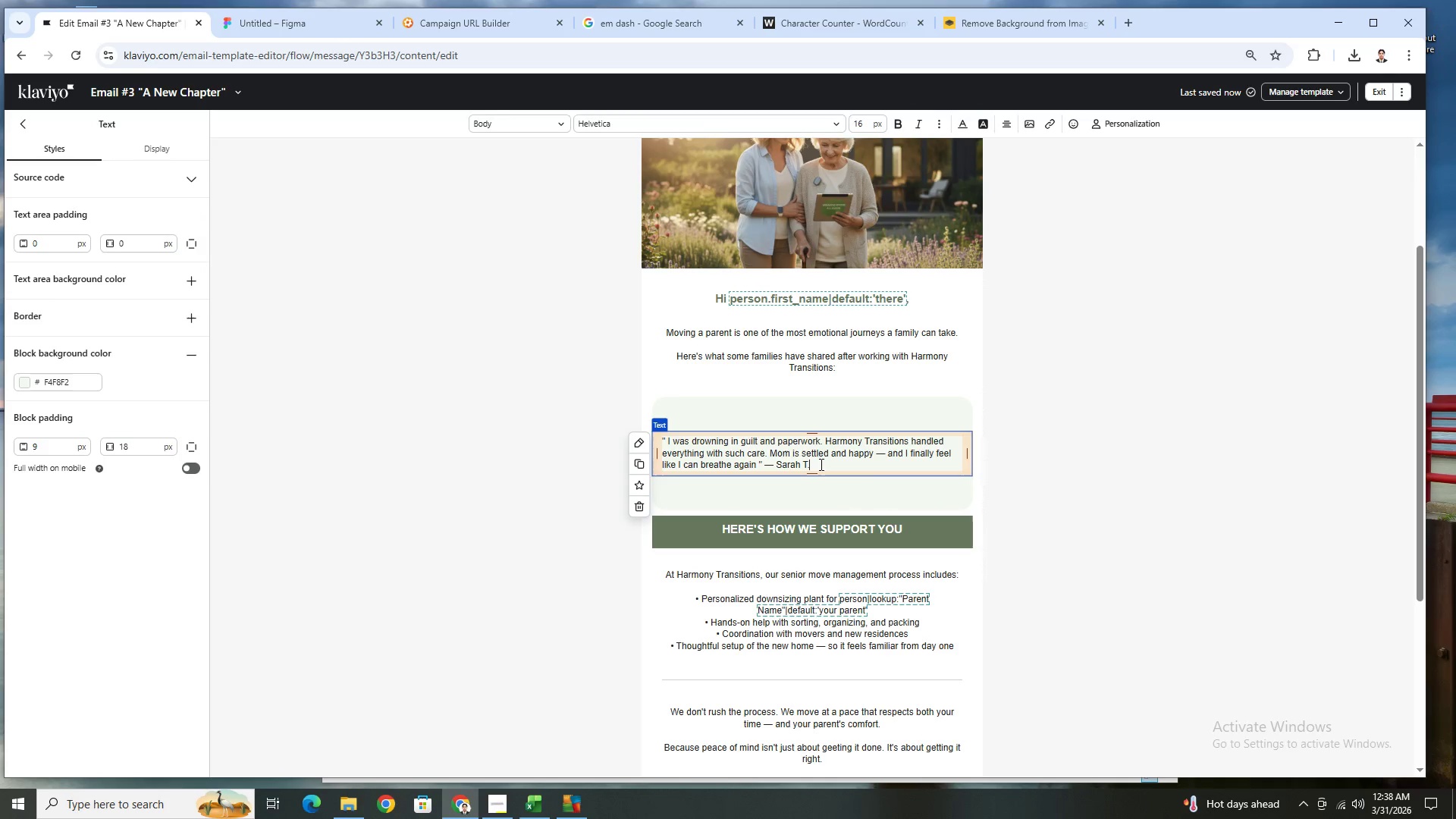 
left_click_drag(start_coordinate=[820, 465], to_coordinate=[778, 462])
 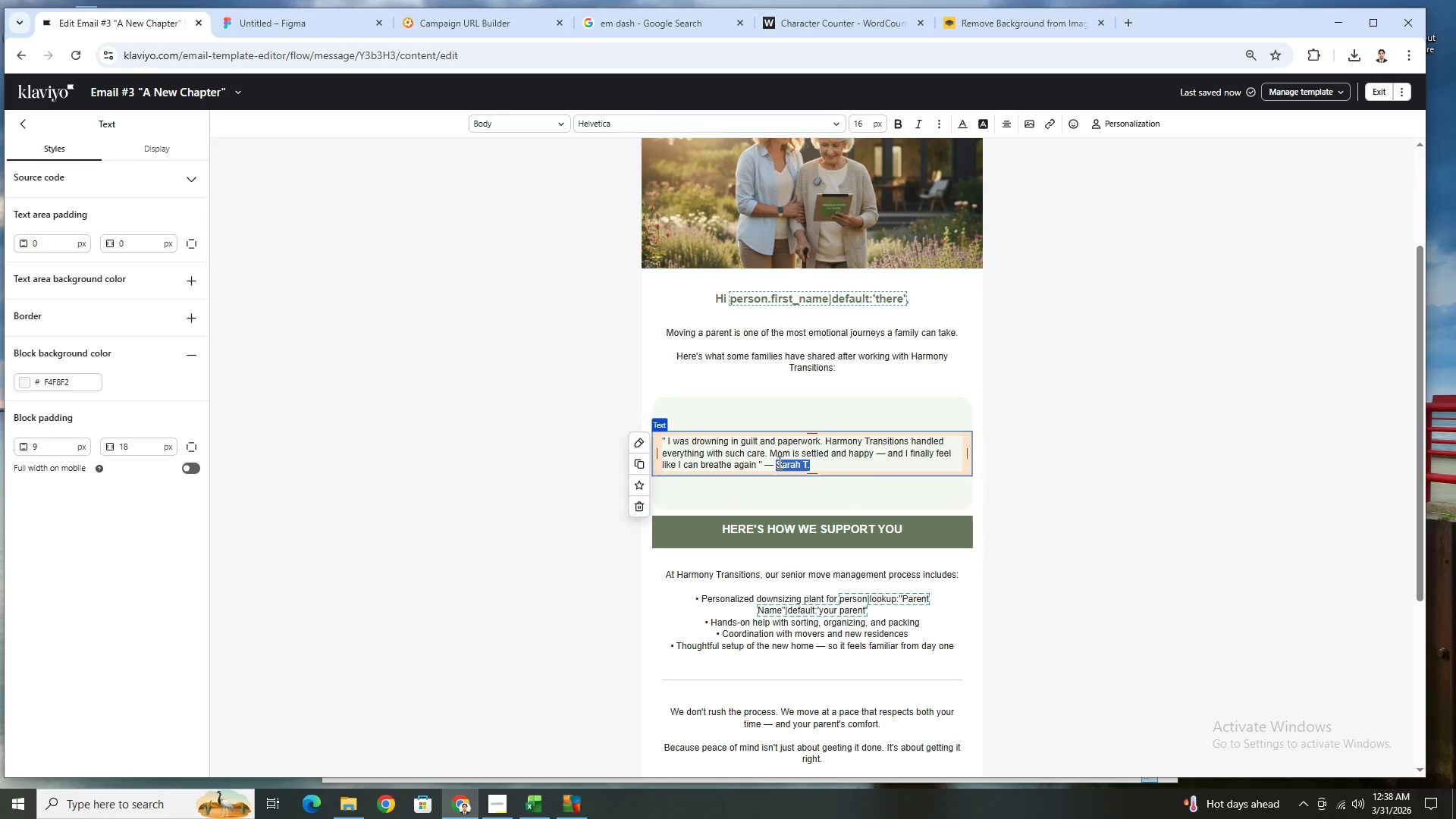 
key(Control+B)
 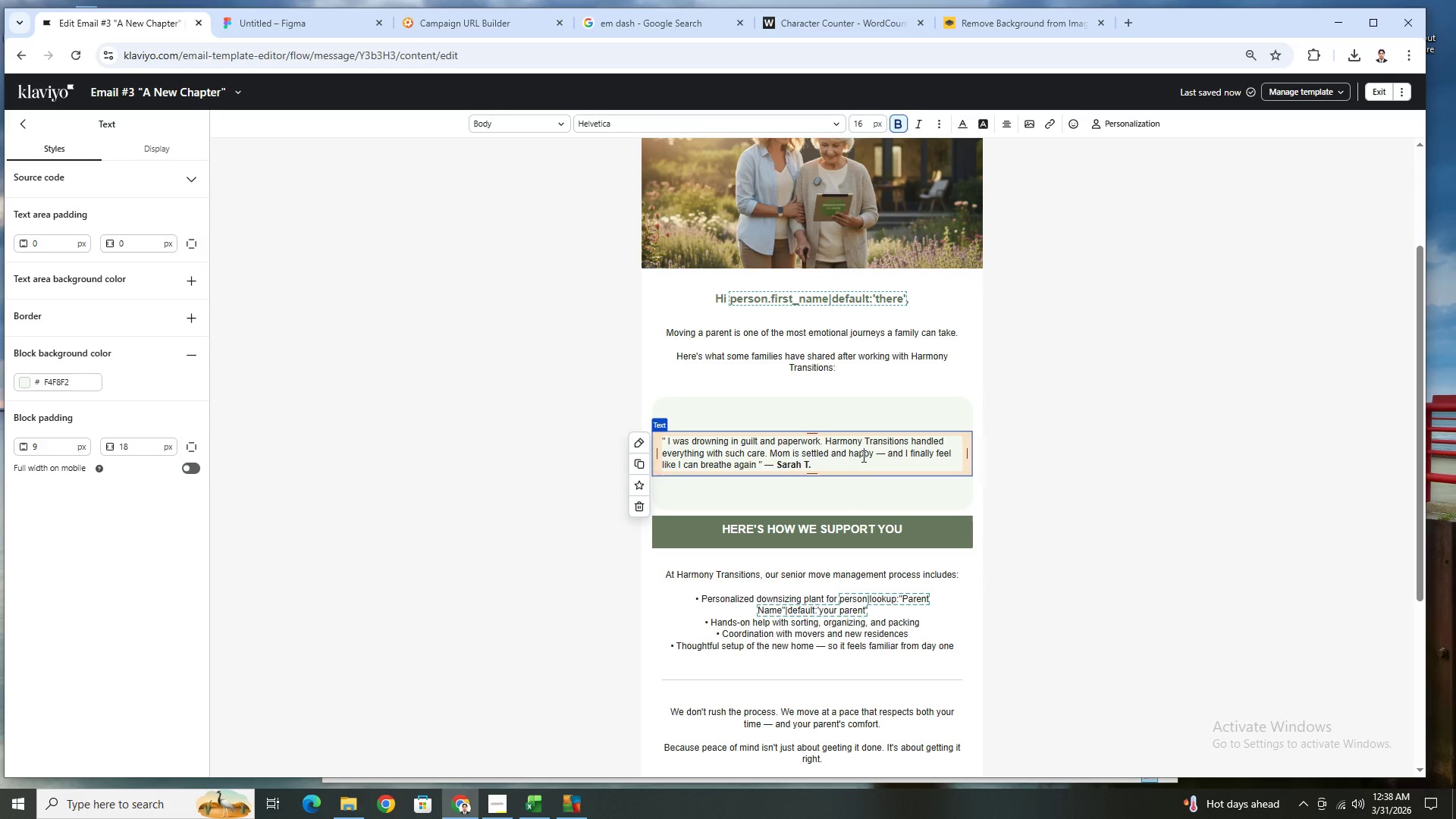 
left_click([862, 456])
 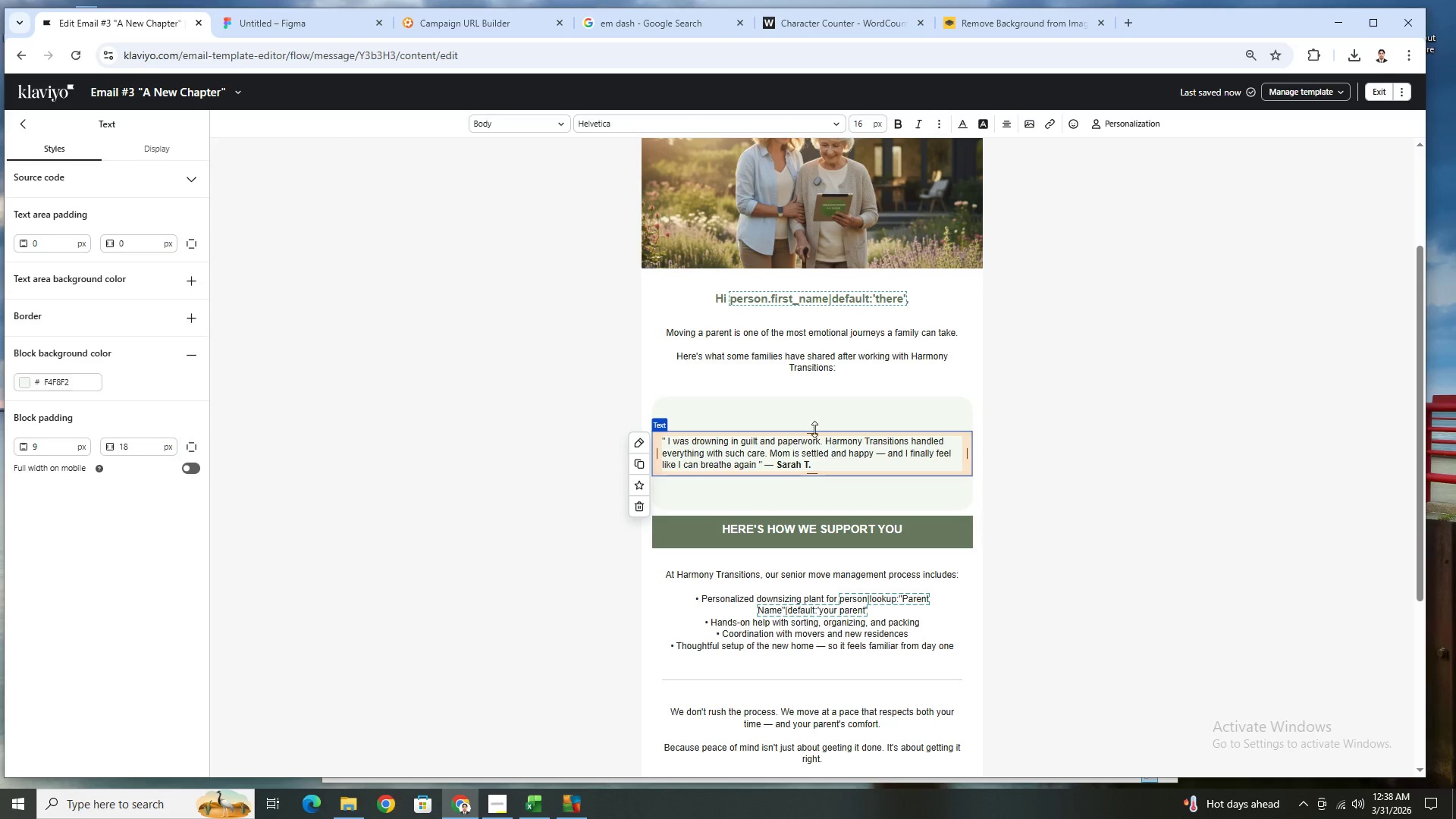 
left_click([786, 403])
 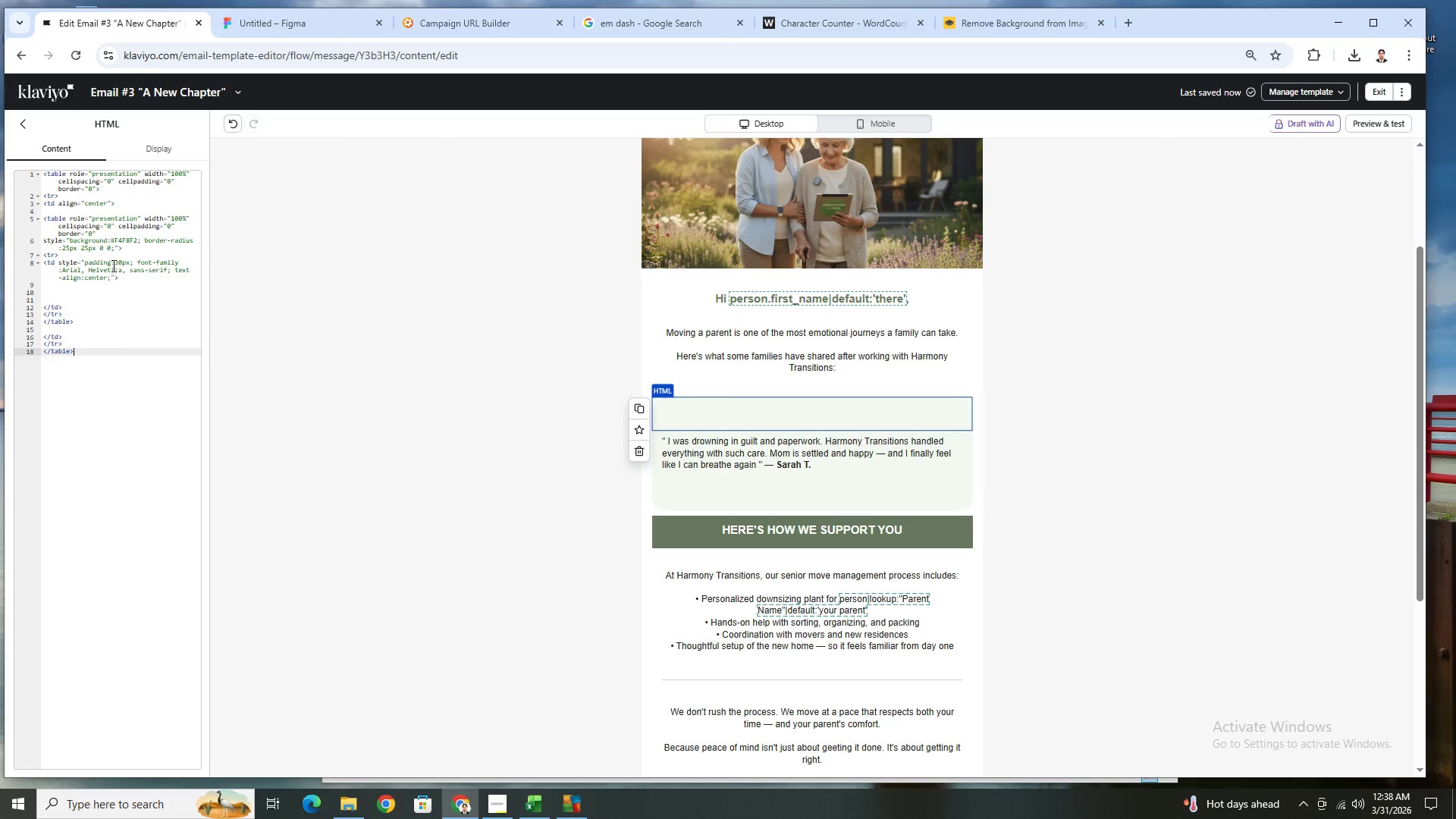 
left_click([118, 262])
 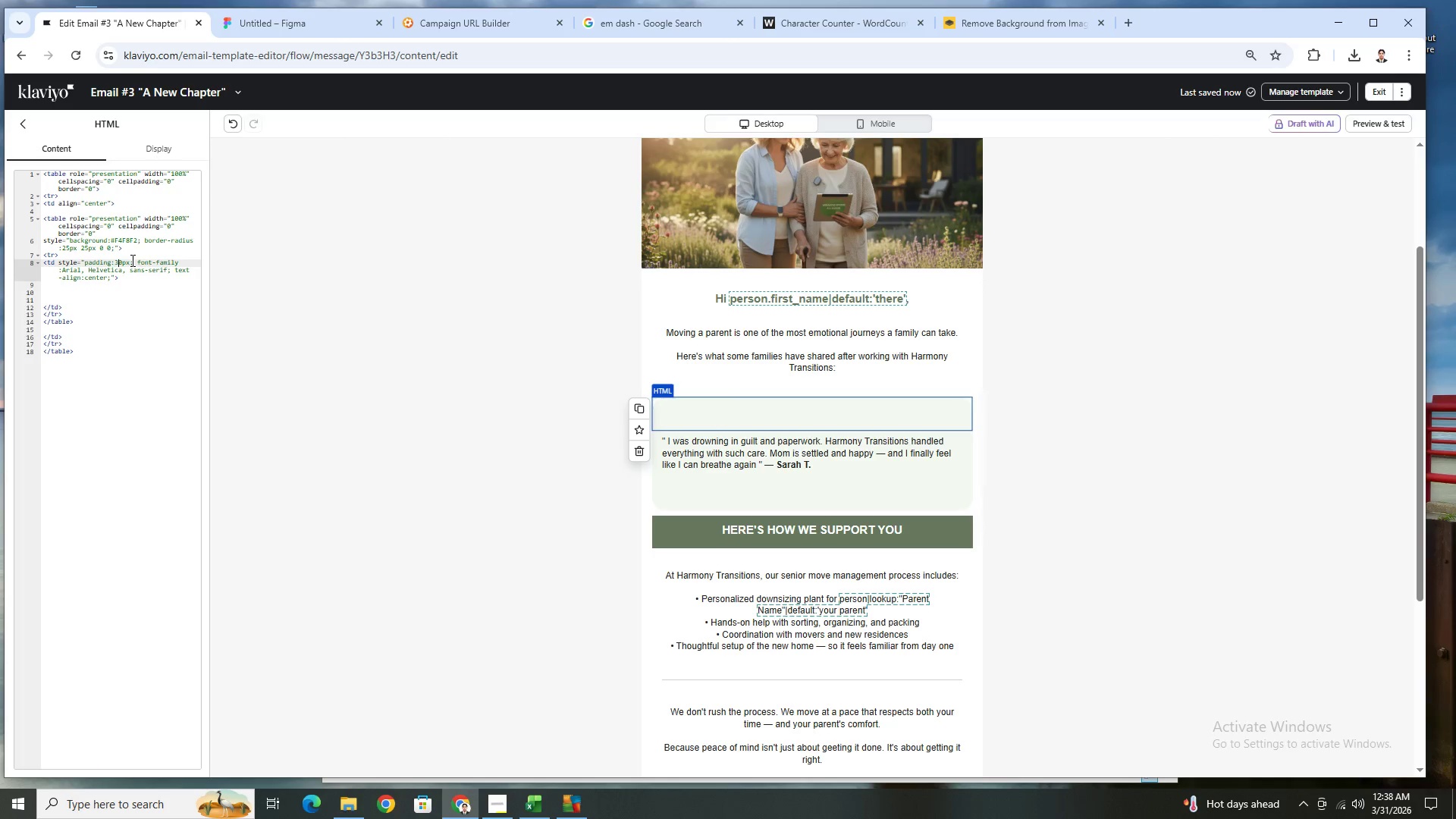 
key(Backspace)
 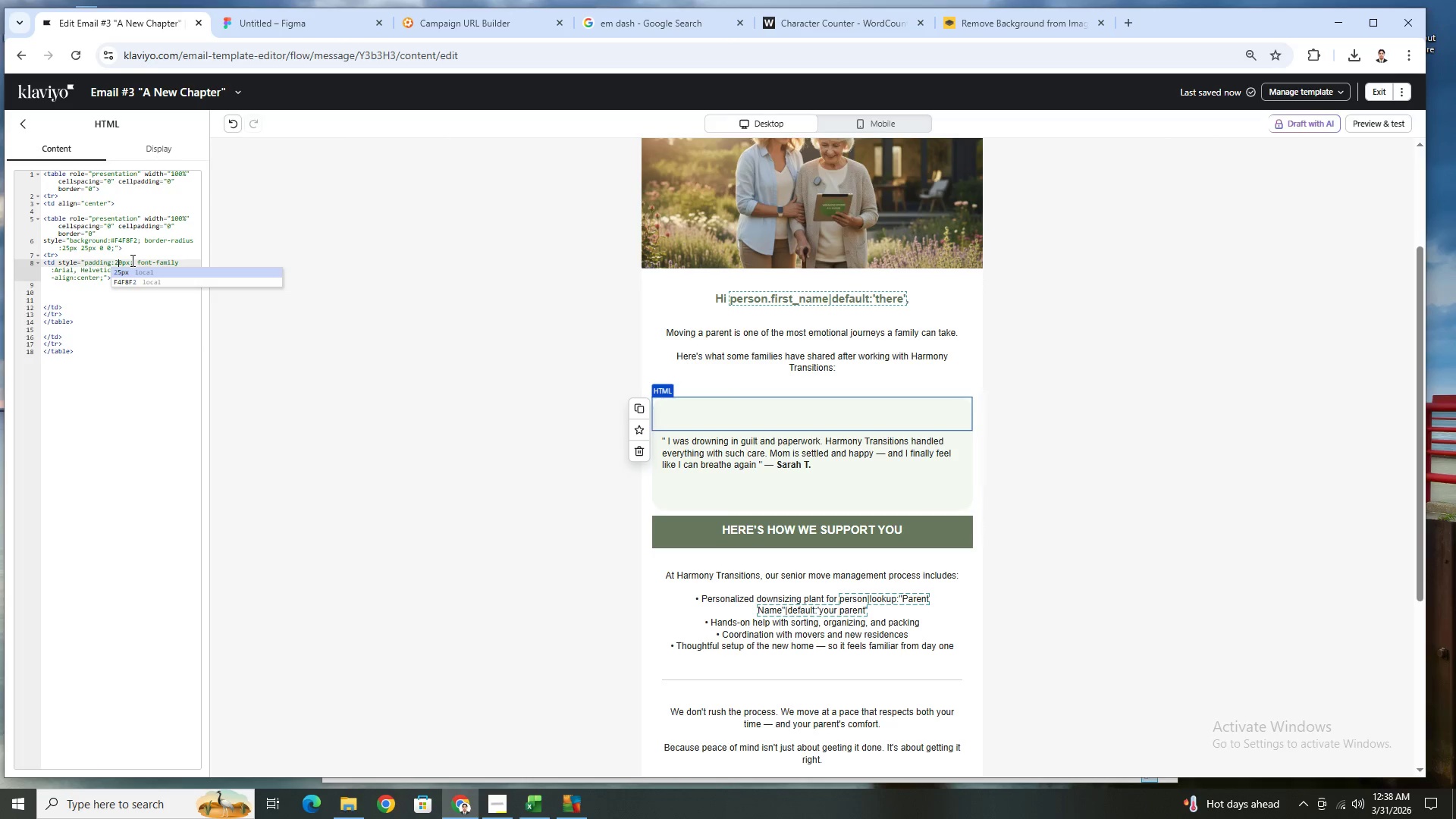 
key(2)
 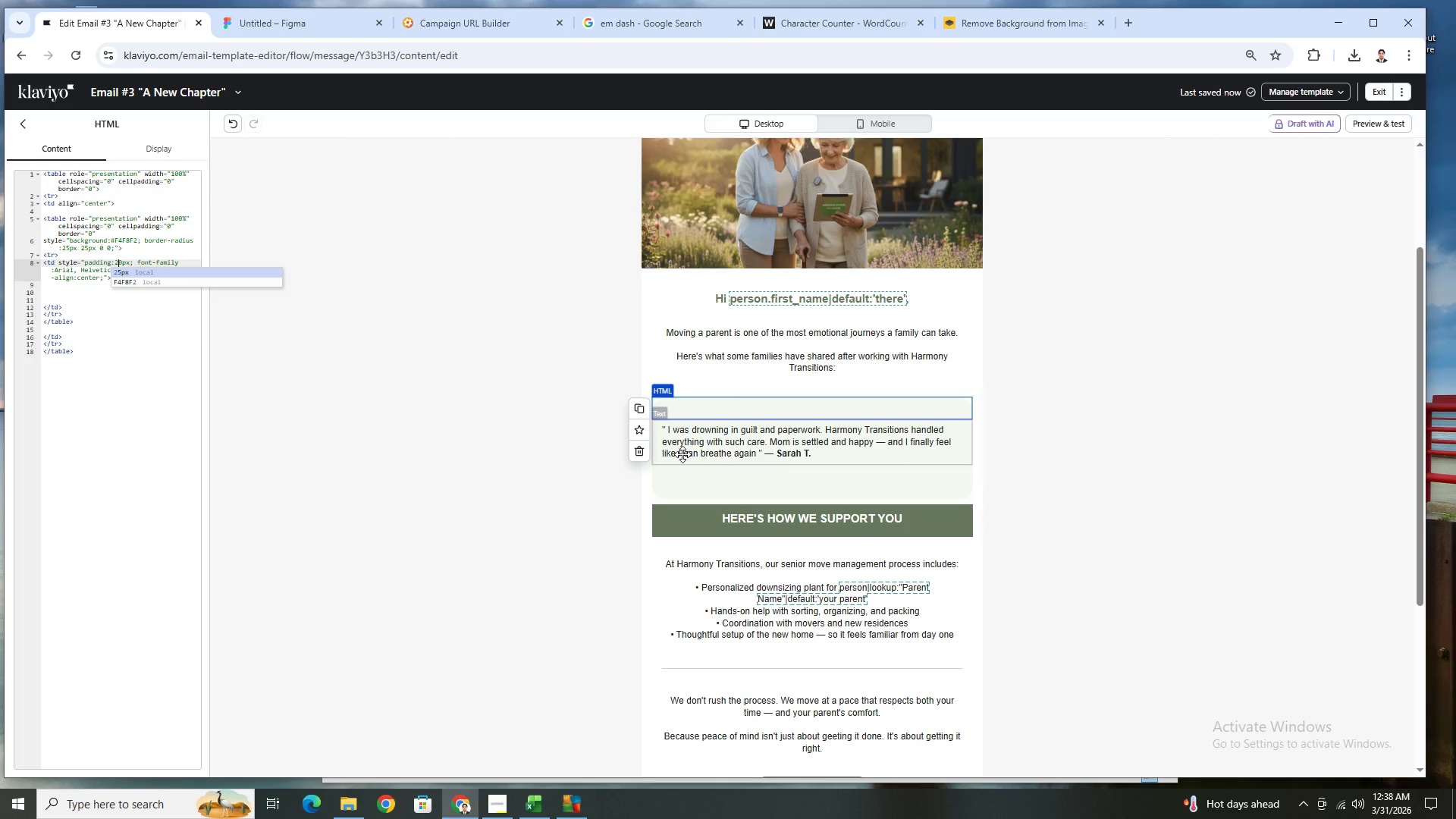 
left_click([691, 475])
 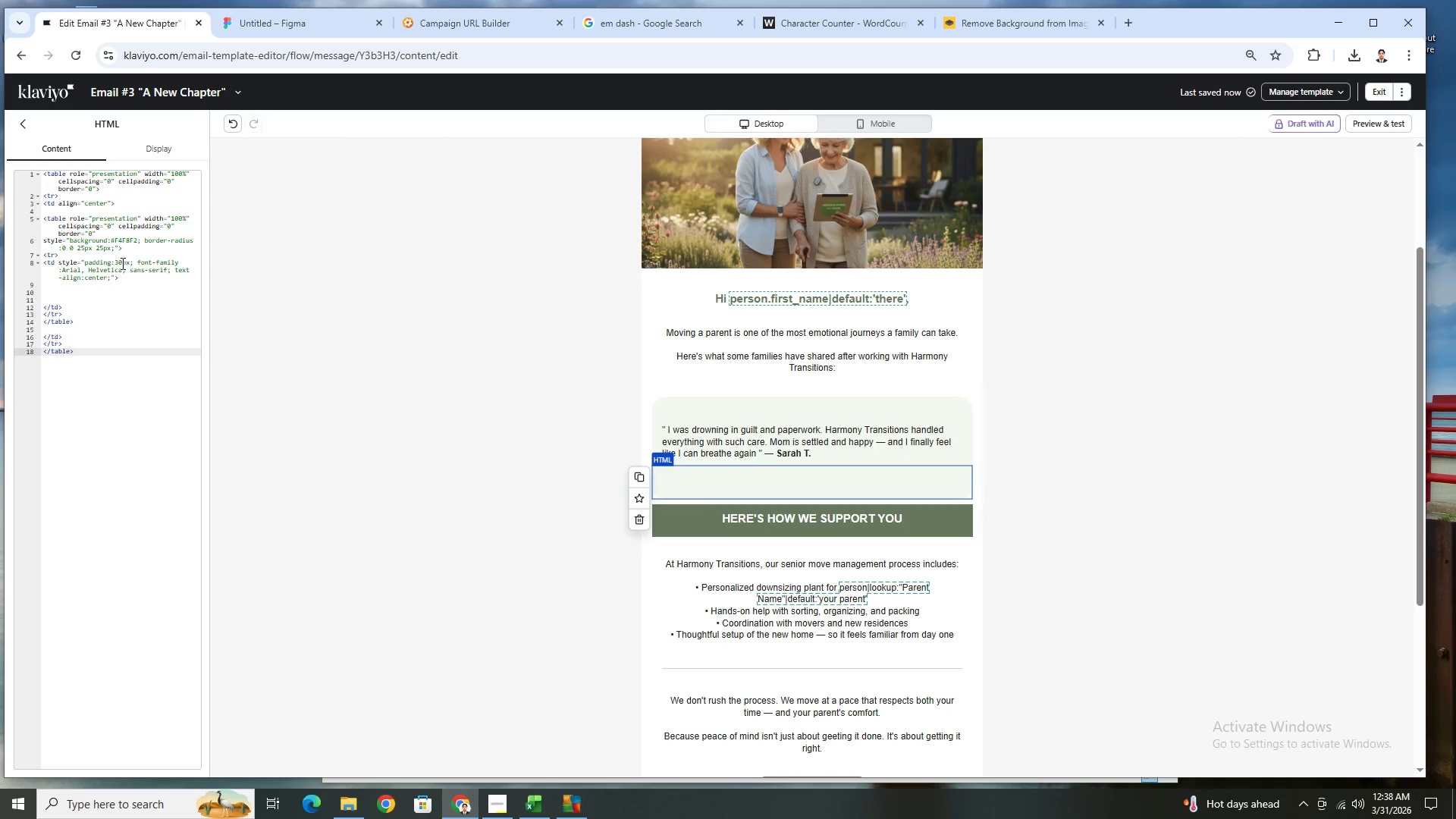 
left_click([118, 261])
 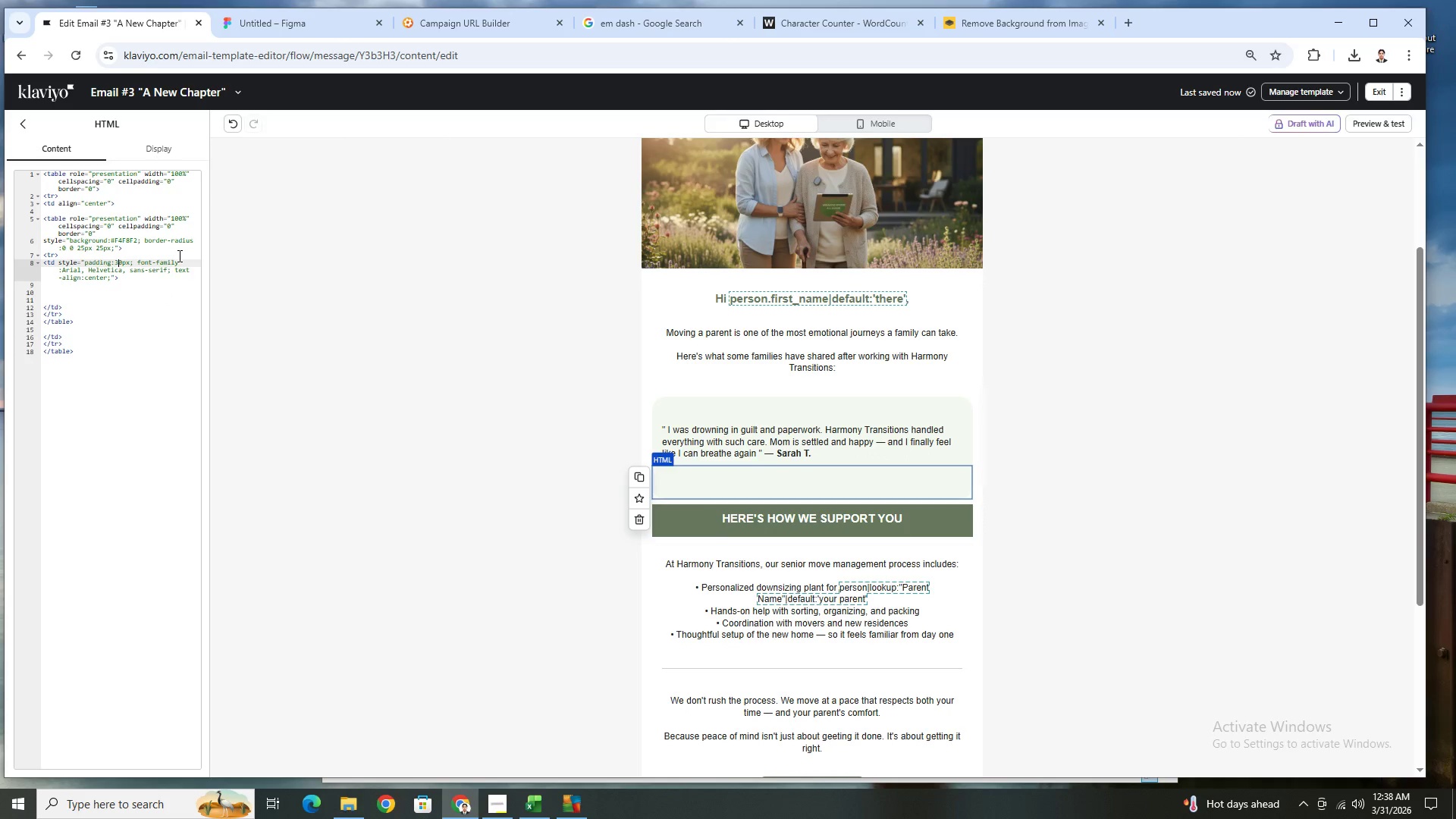 
key(Backspace)
 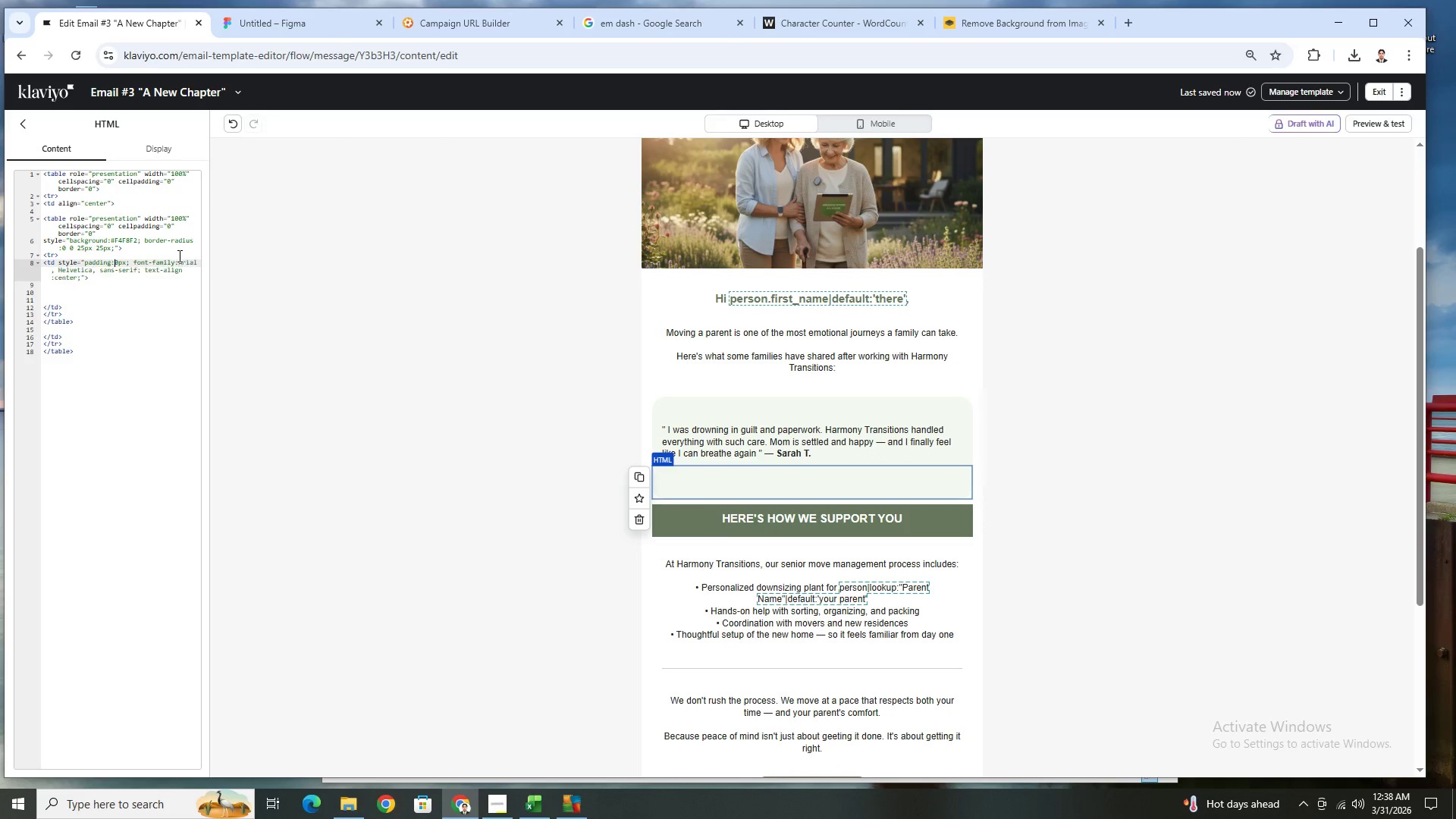 
key(2)
 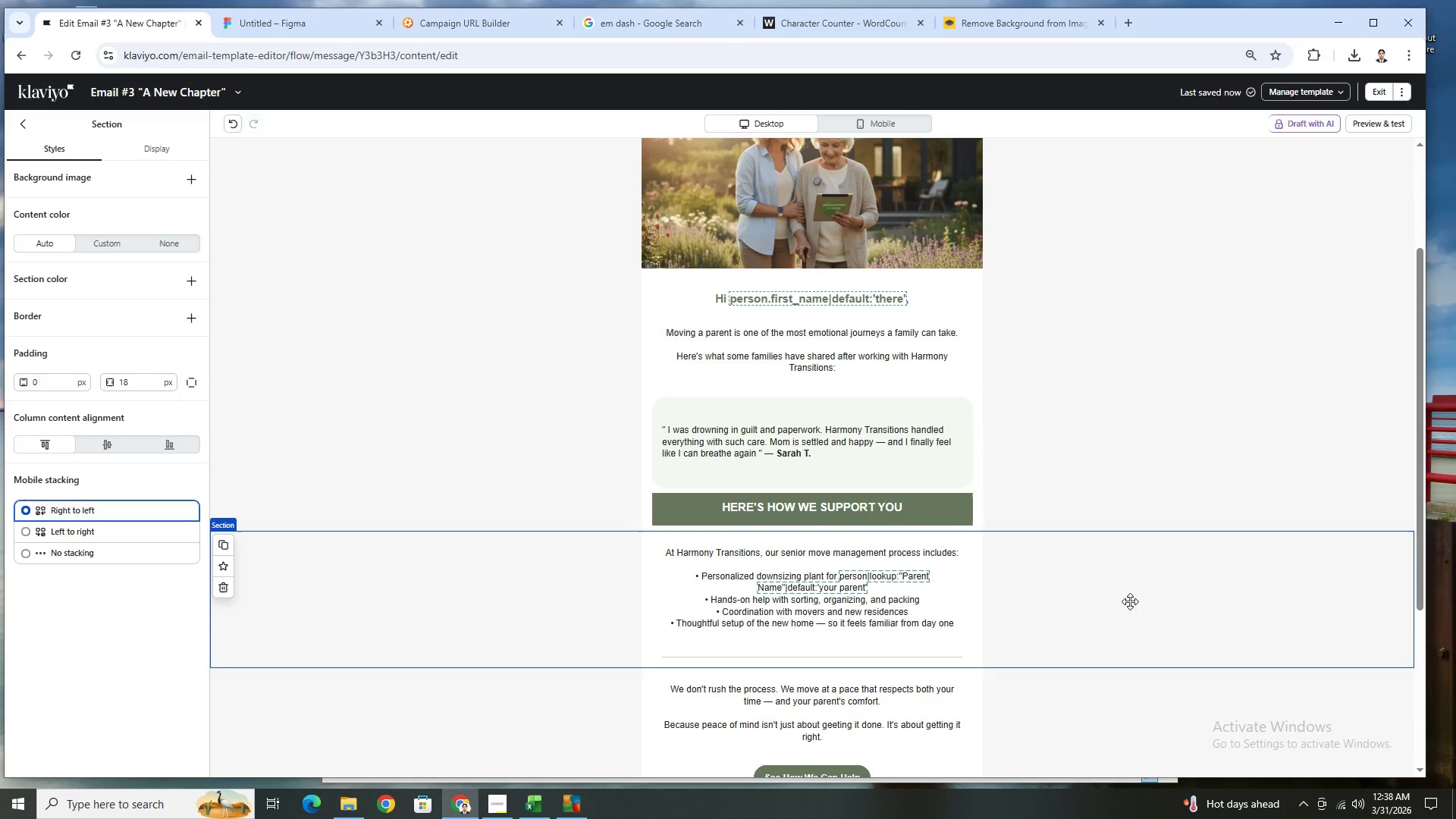 
wait(7.75)
 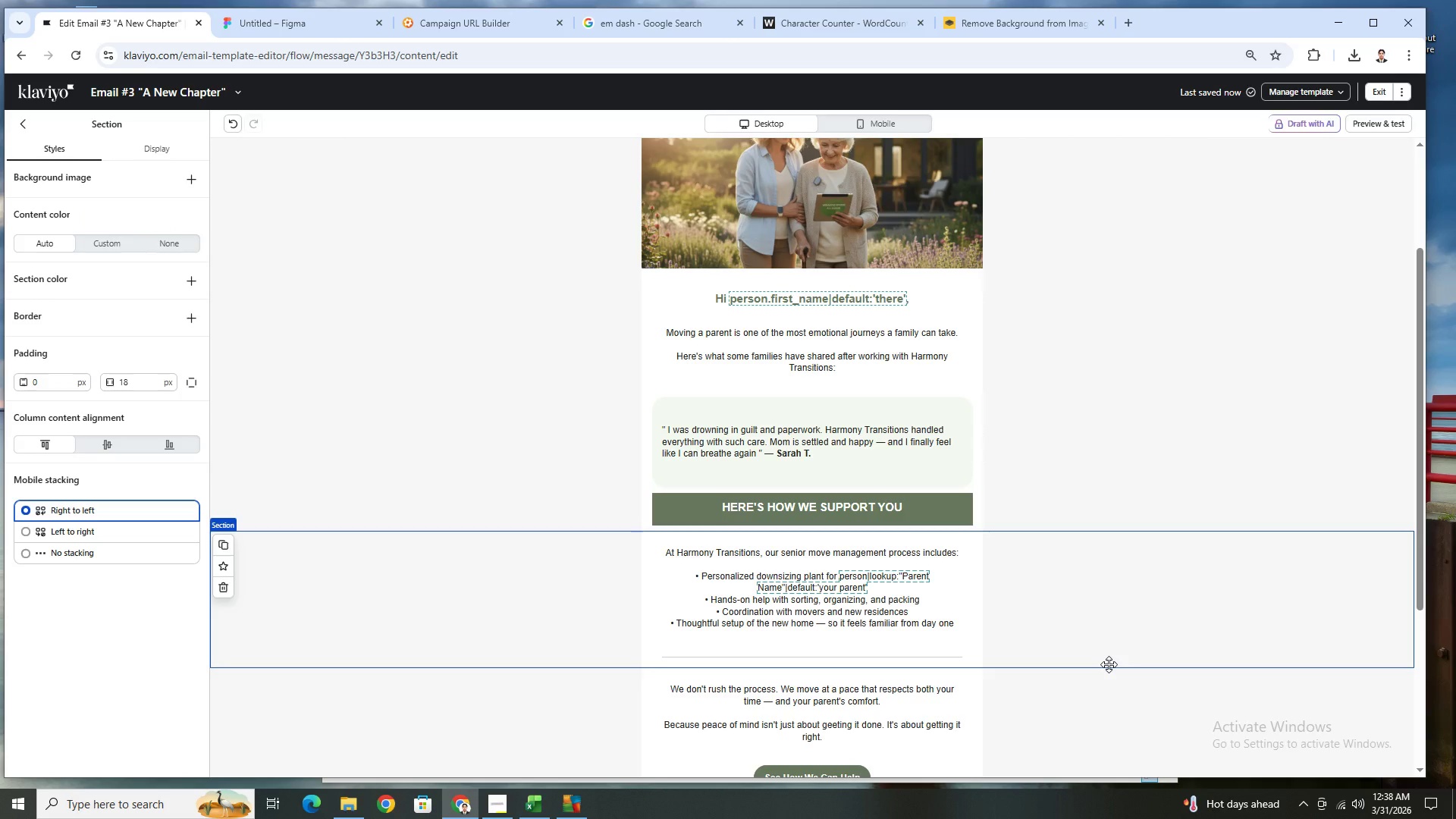 
left_click([474, 438])
 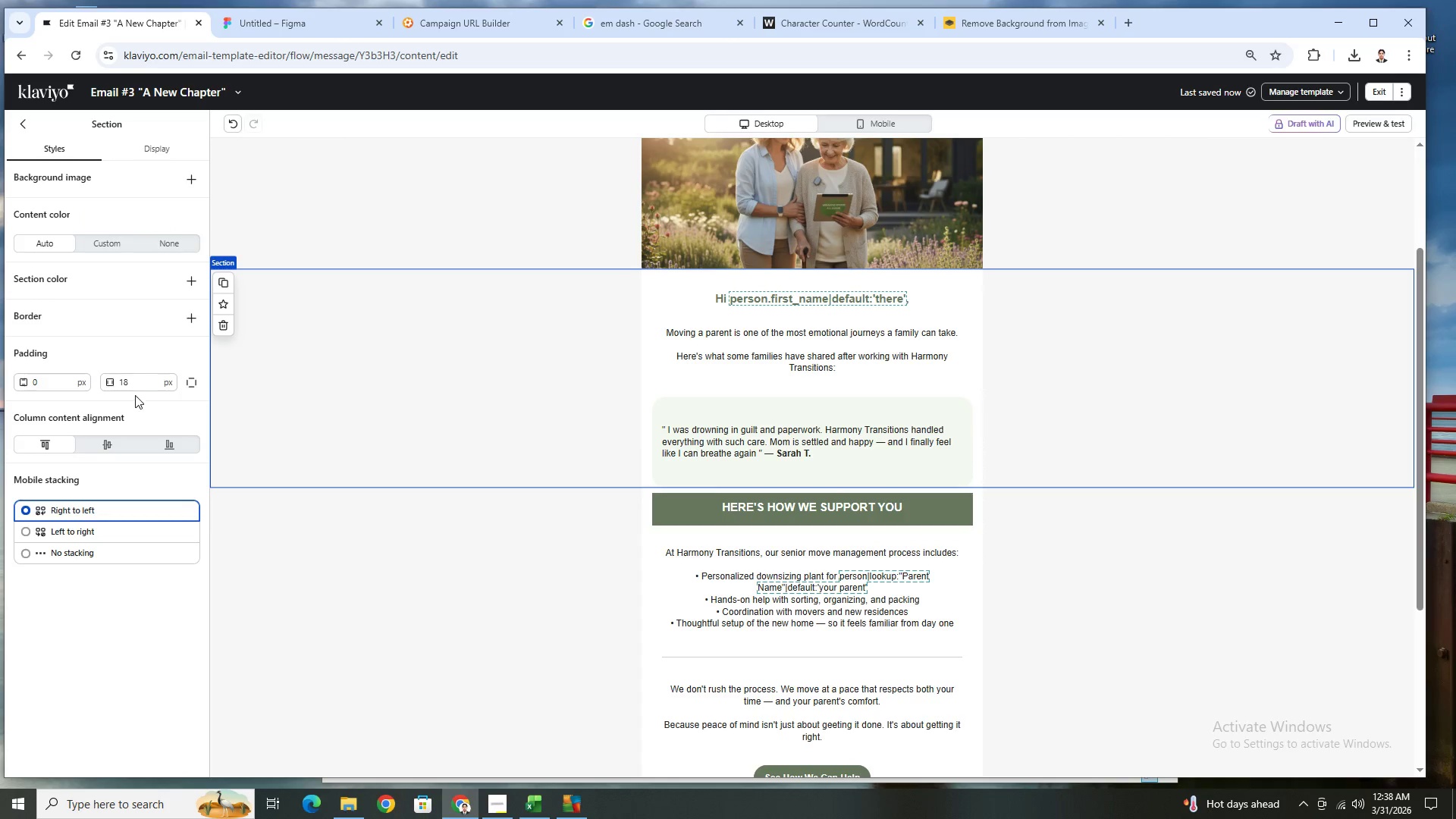 
double_click([131, 386])
 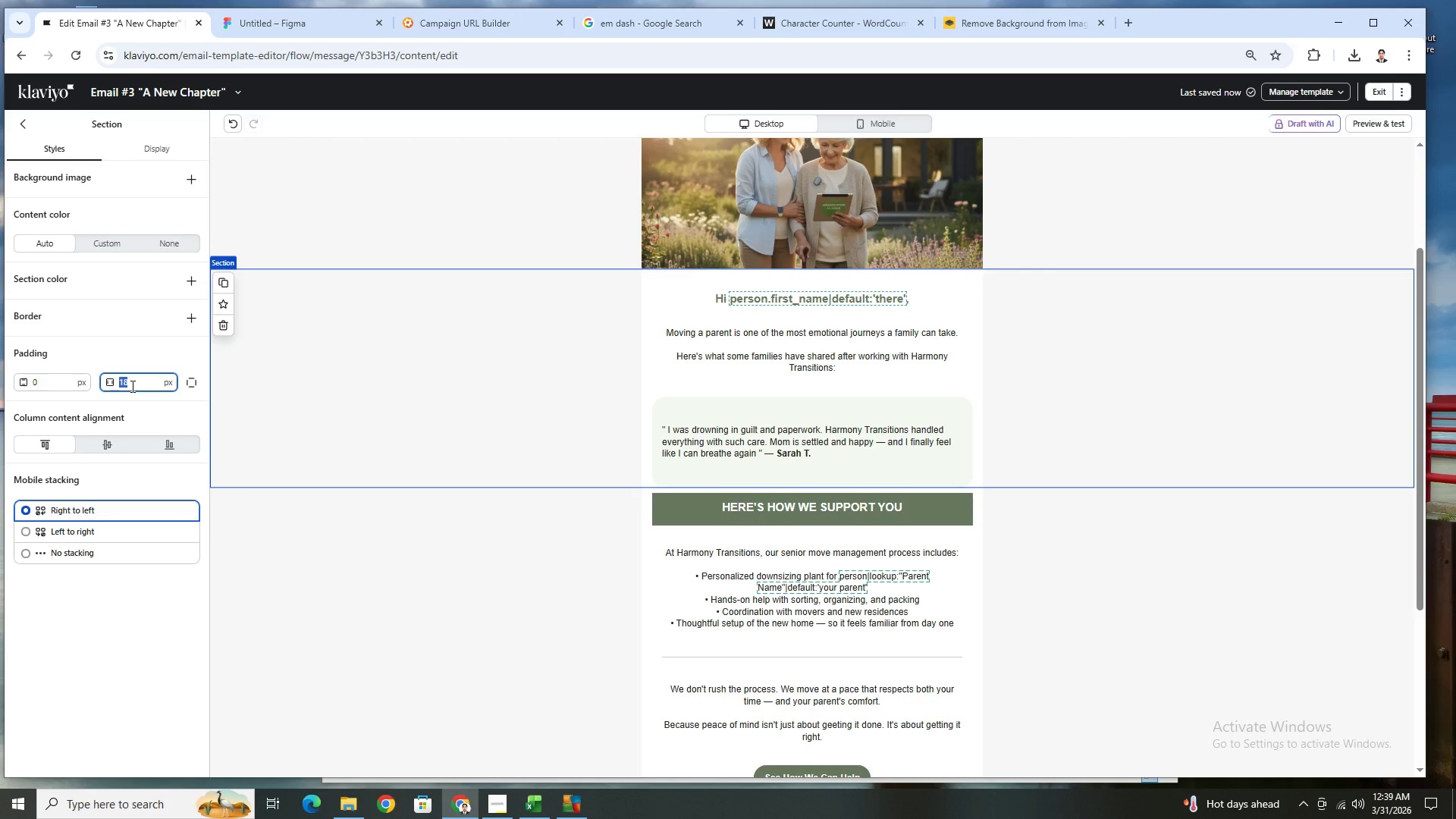 
key(Numpad2)
 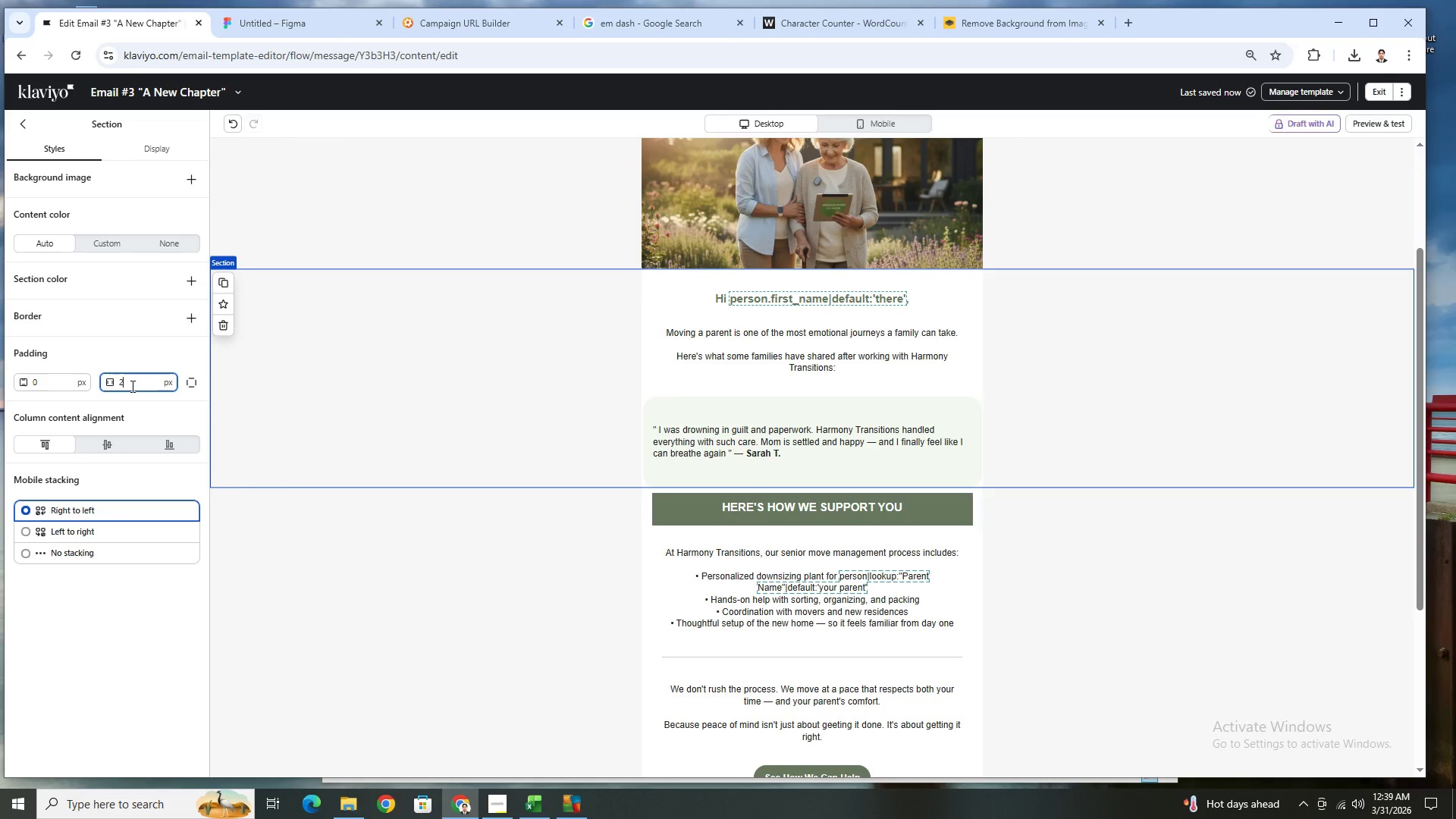 
key(Numpad7)
 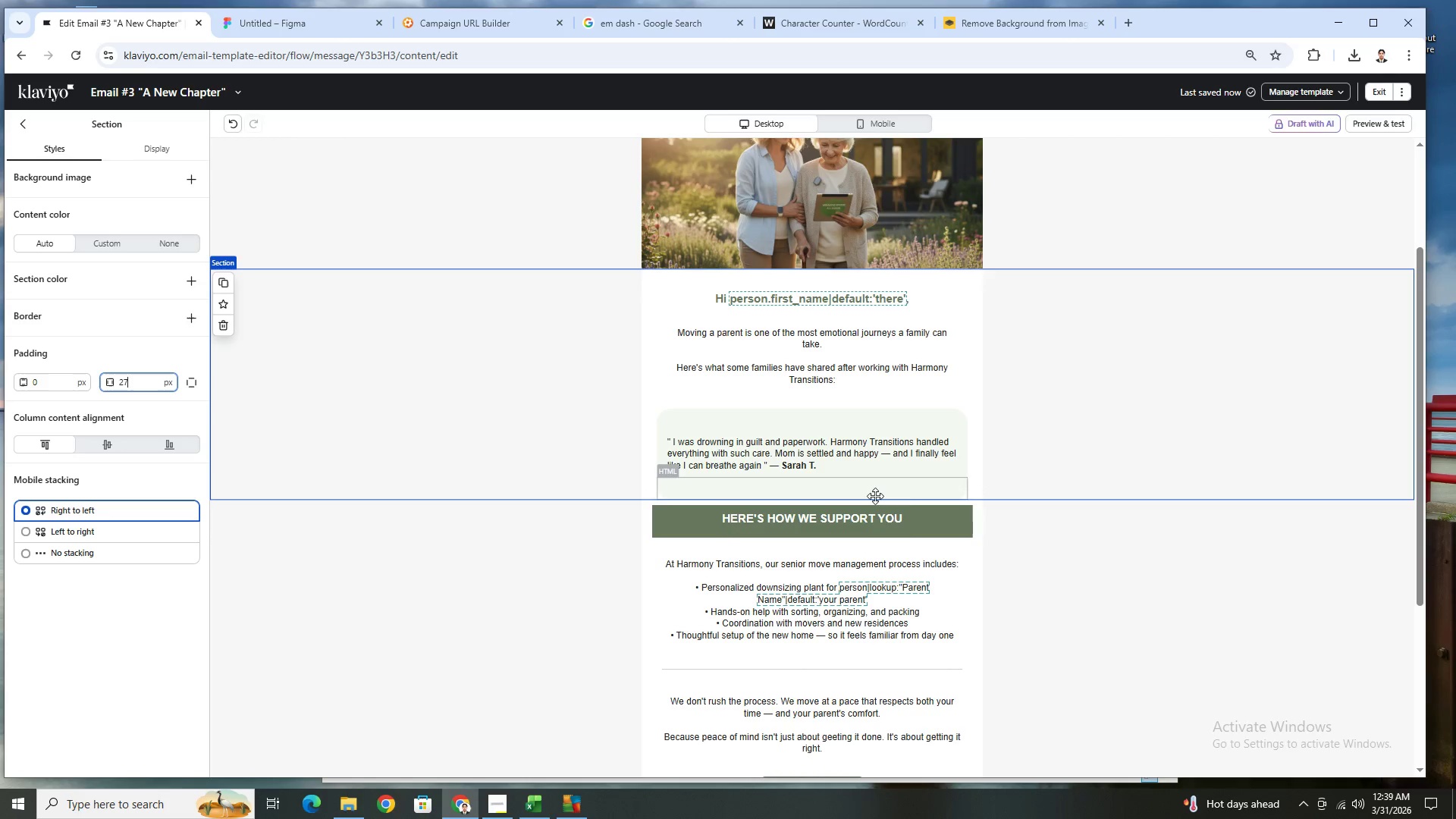 
left_click([1101, 592])
 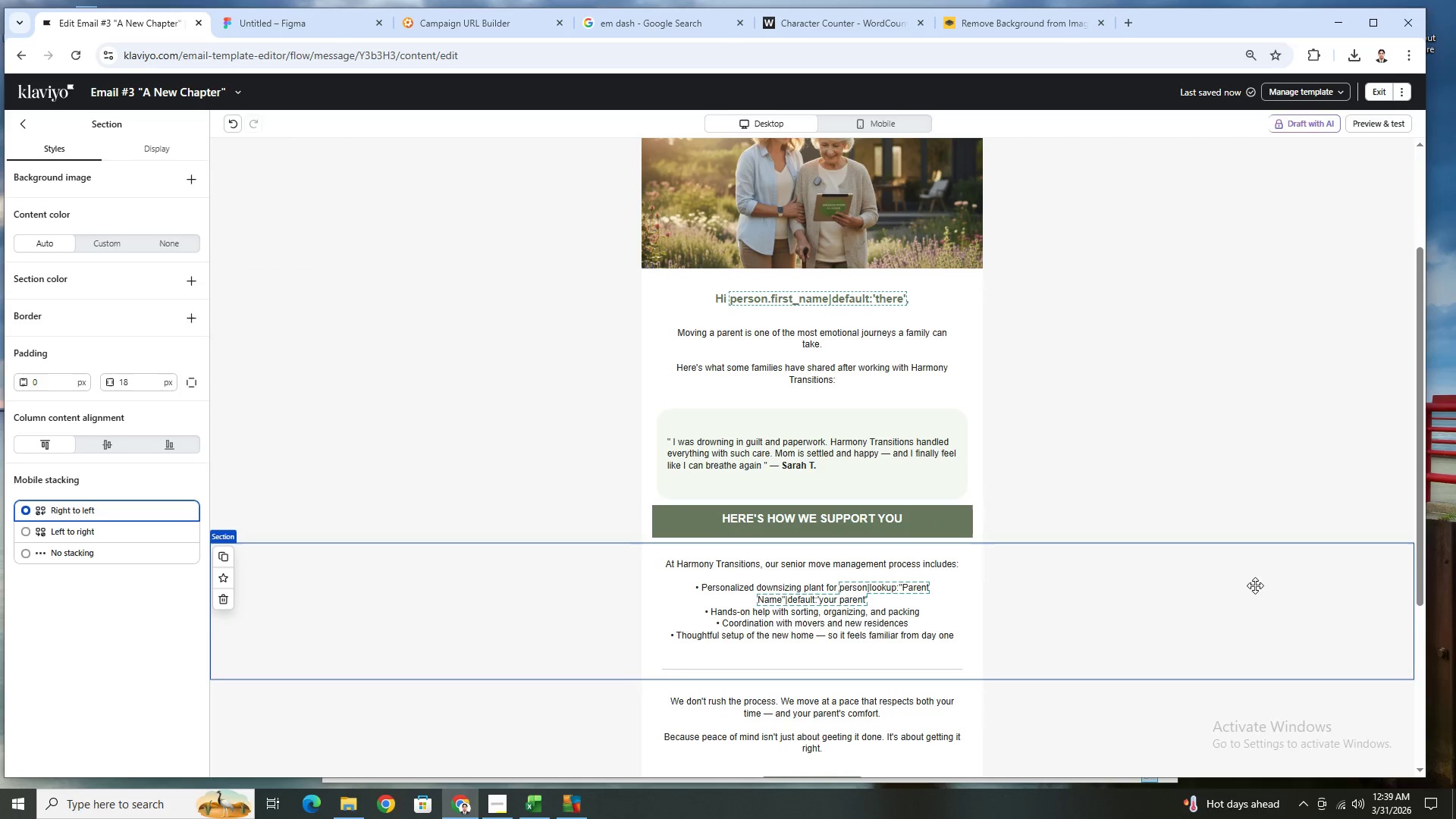 
scroll: coordinate [1237, 548], scroll_direction: none, amount: 0.0
 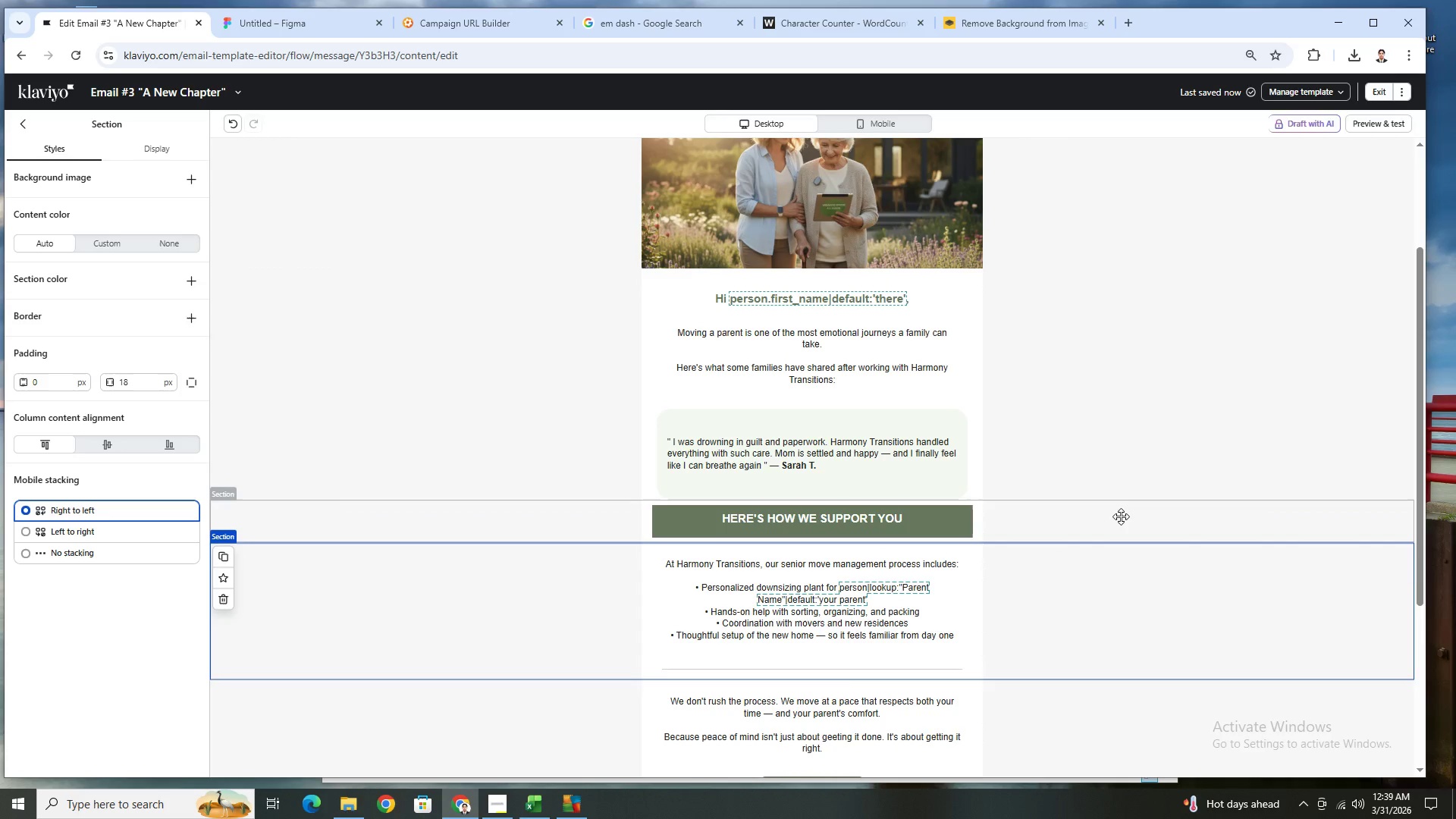 
left_click([1123, 525])
 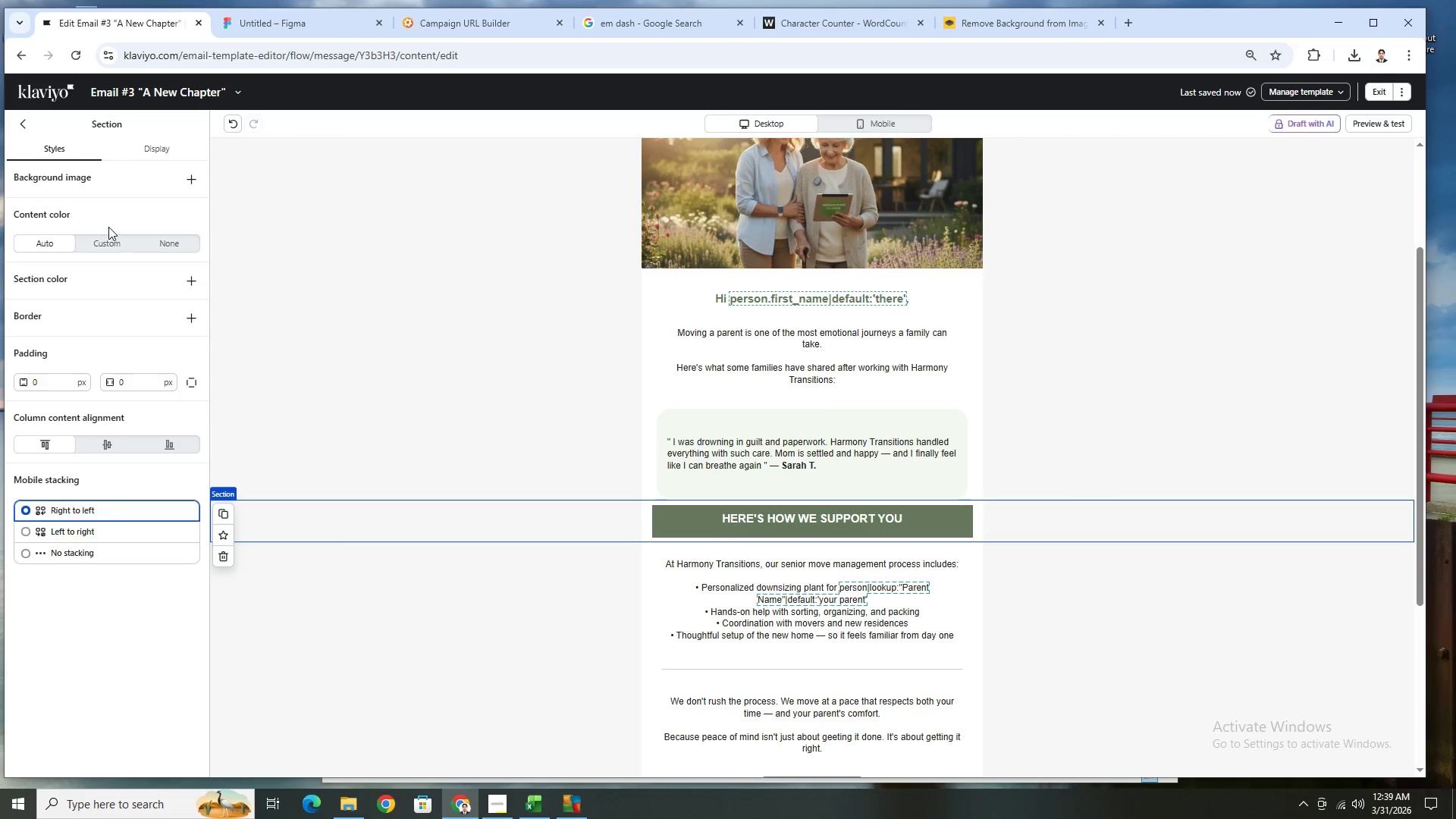 
wait(6.2)
 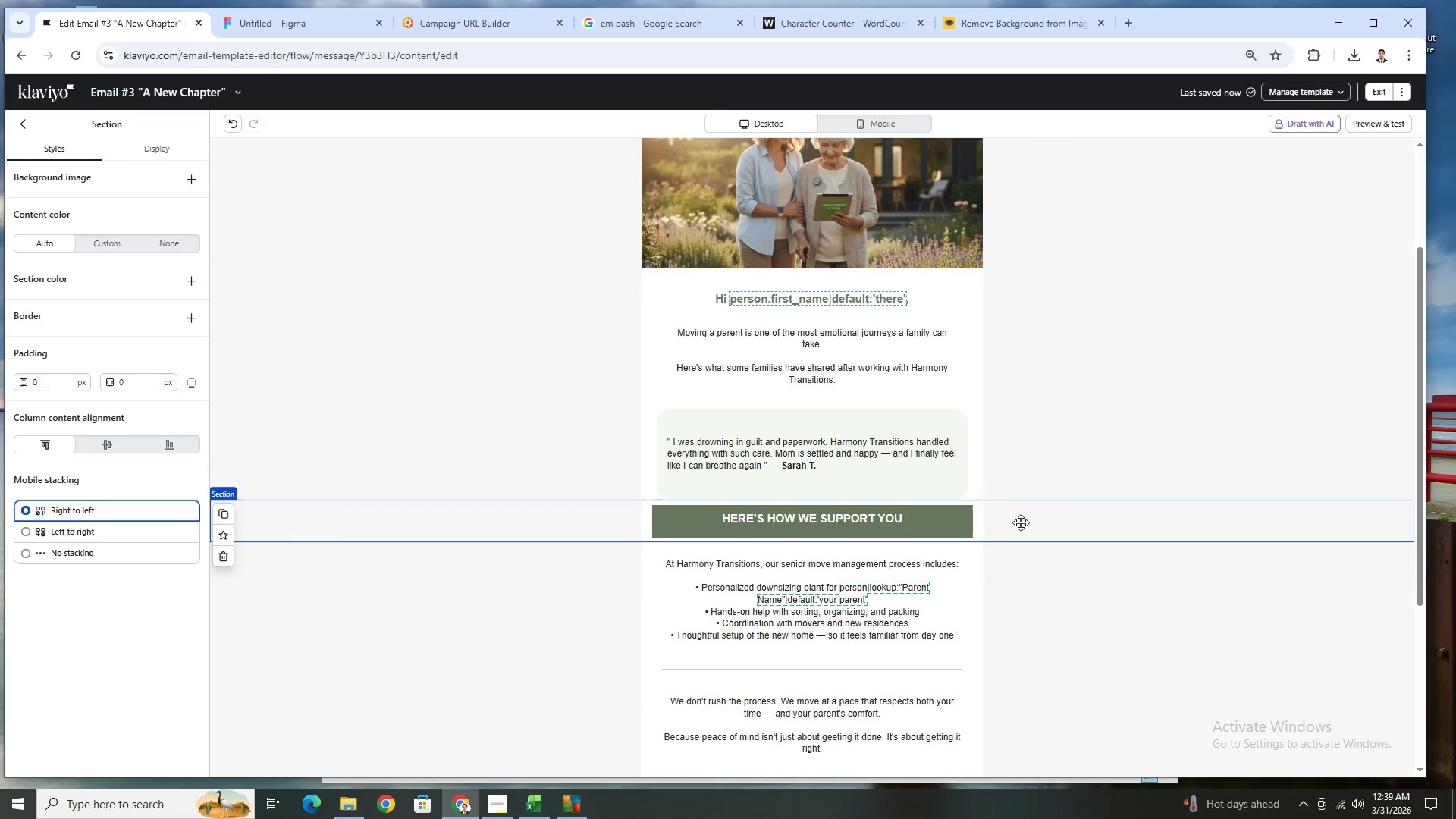 
left_click([27, 129])
 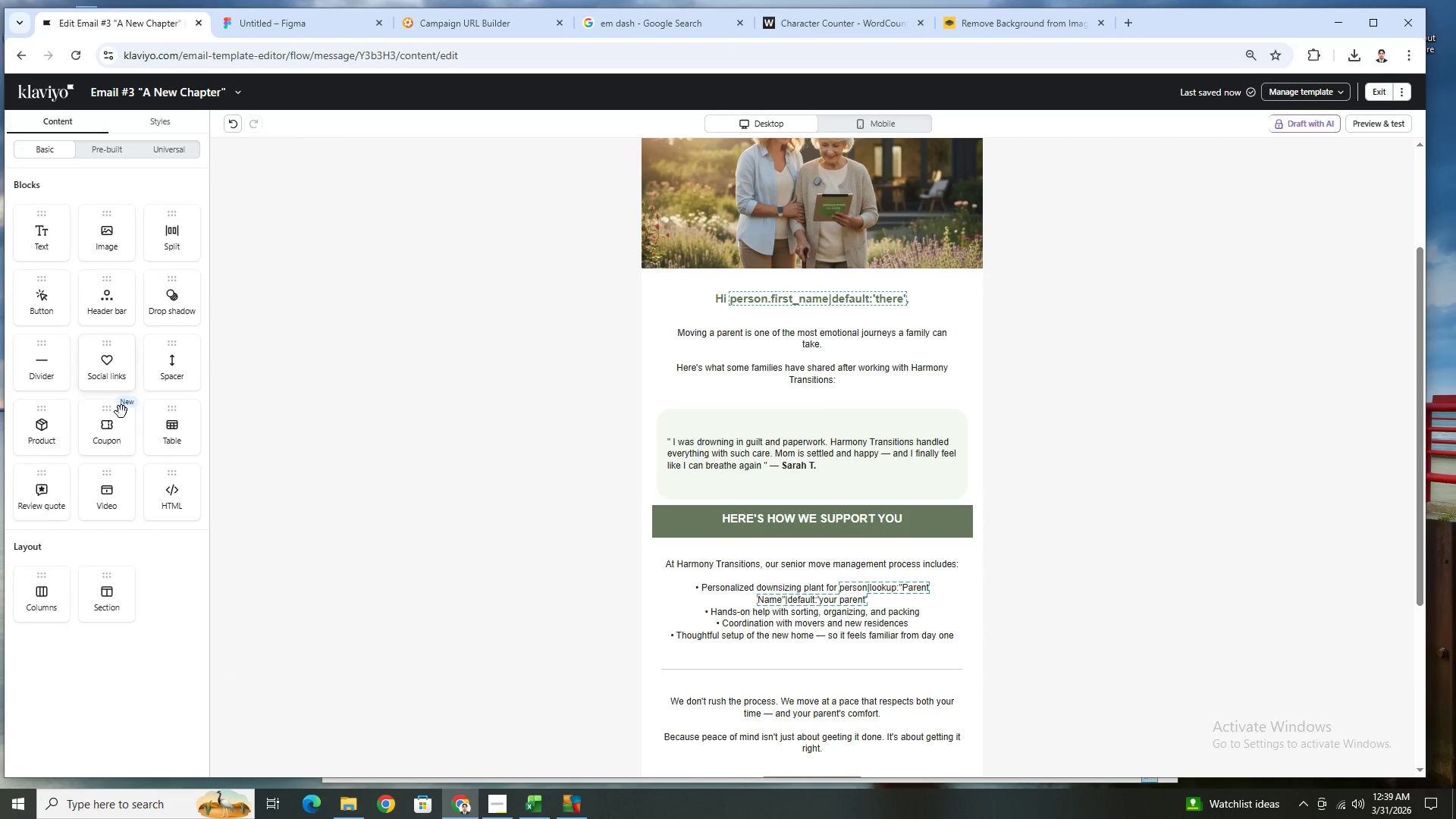 
left_click_drag(start_coordinate=[106, 605], to_coordinate=[407, 438])
 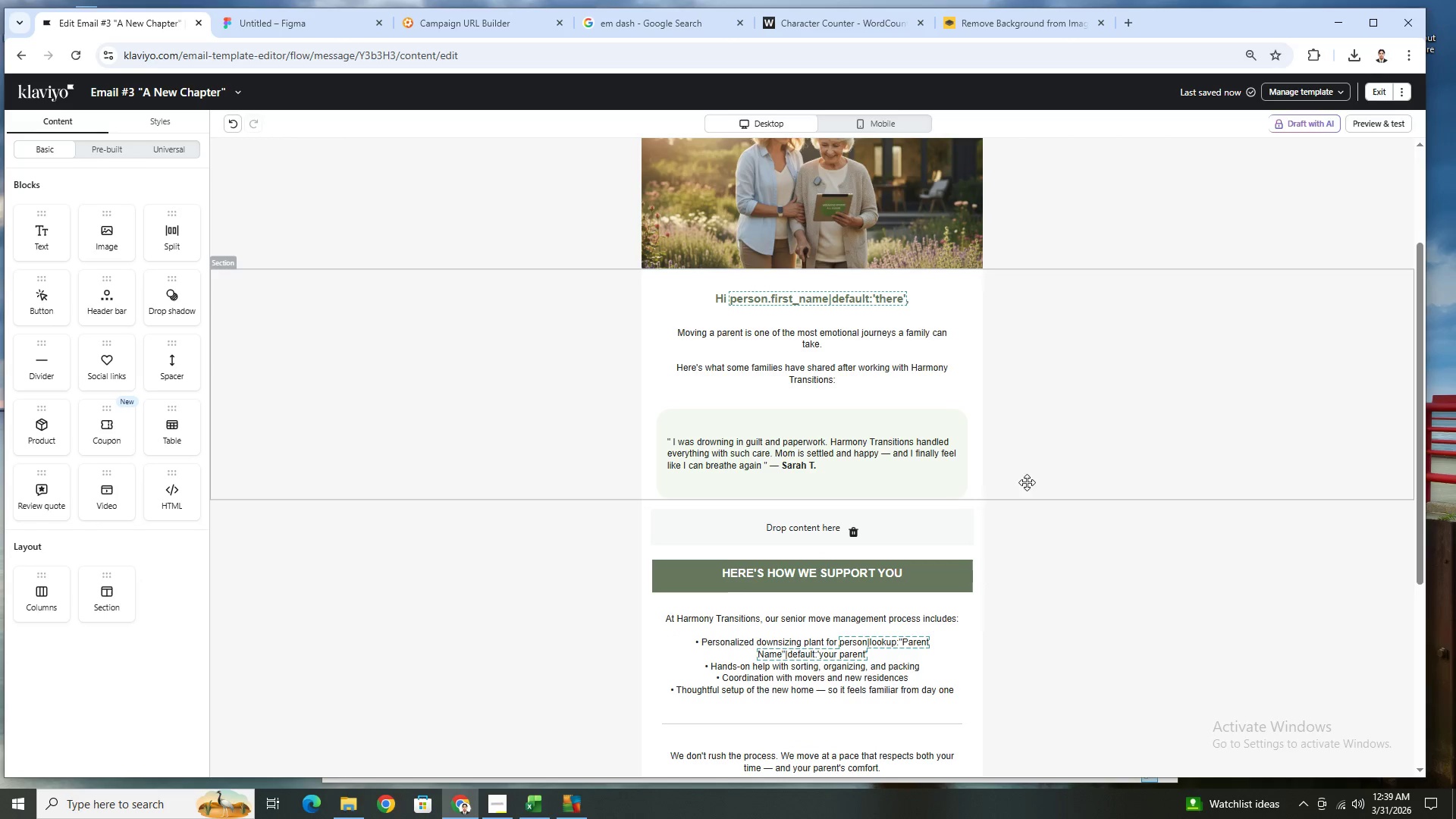 
scroll: coordinate [1029, 485], scroll_direction: down, amount: 2.0
 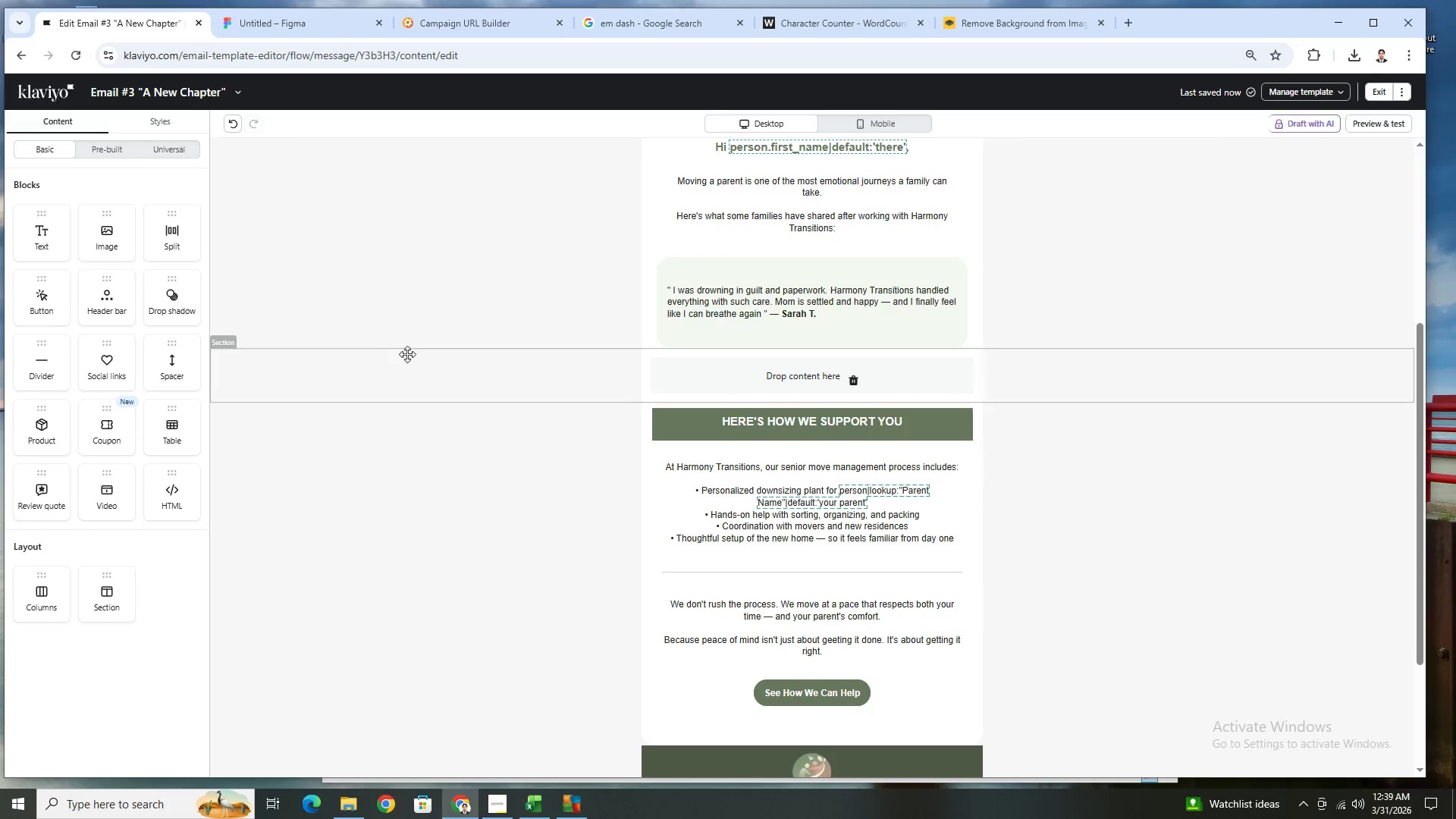 
left_click([412, 358])
 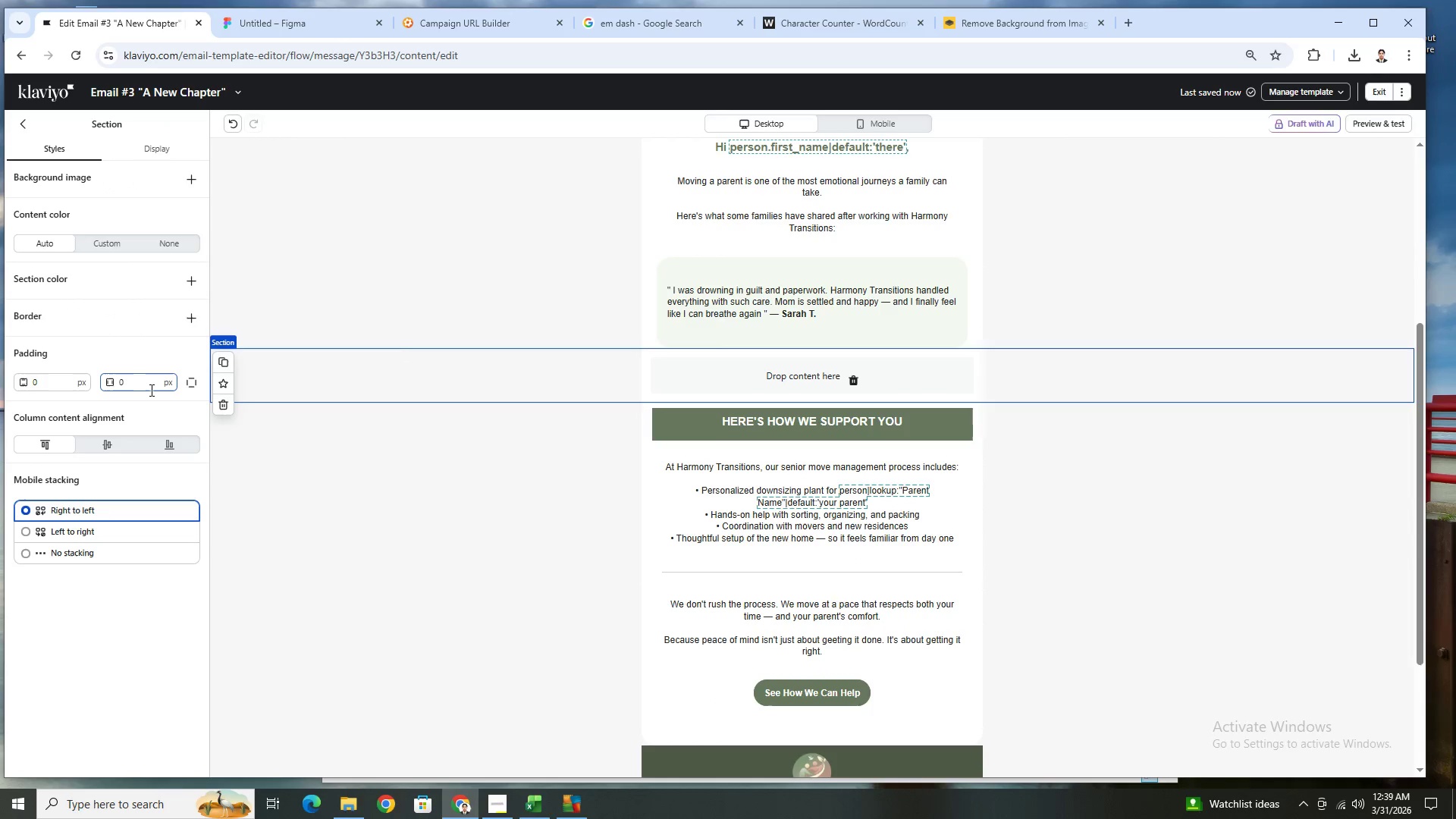 
double_click([150, 390])
 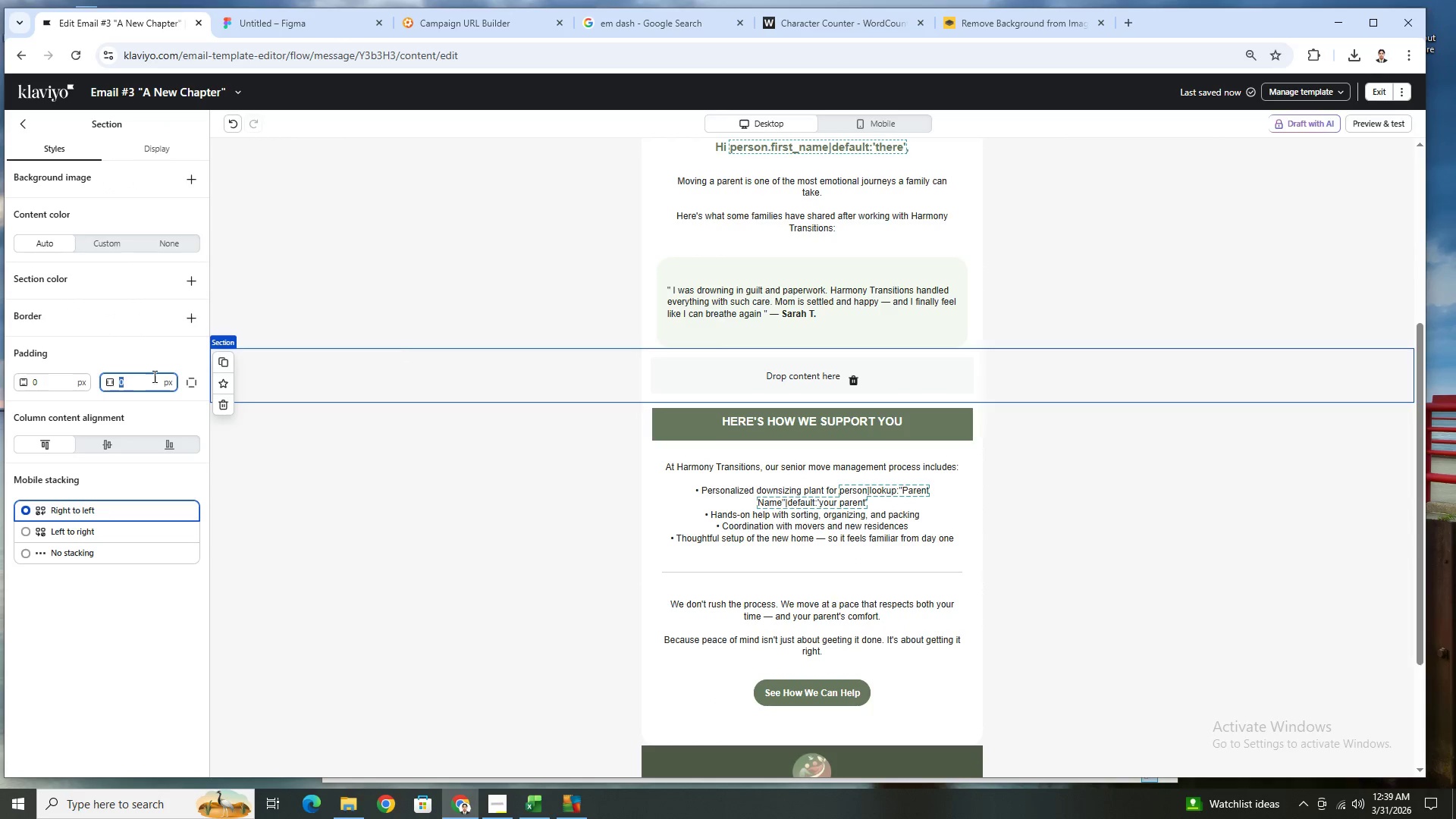 
key(Numpad2)
 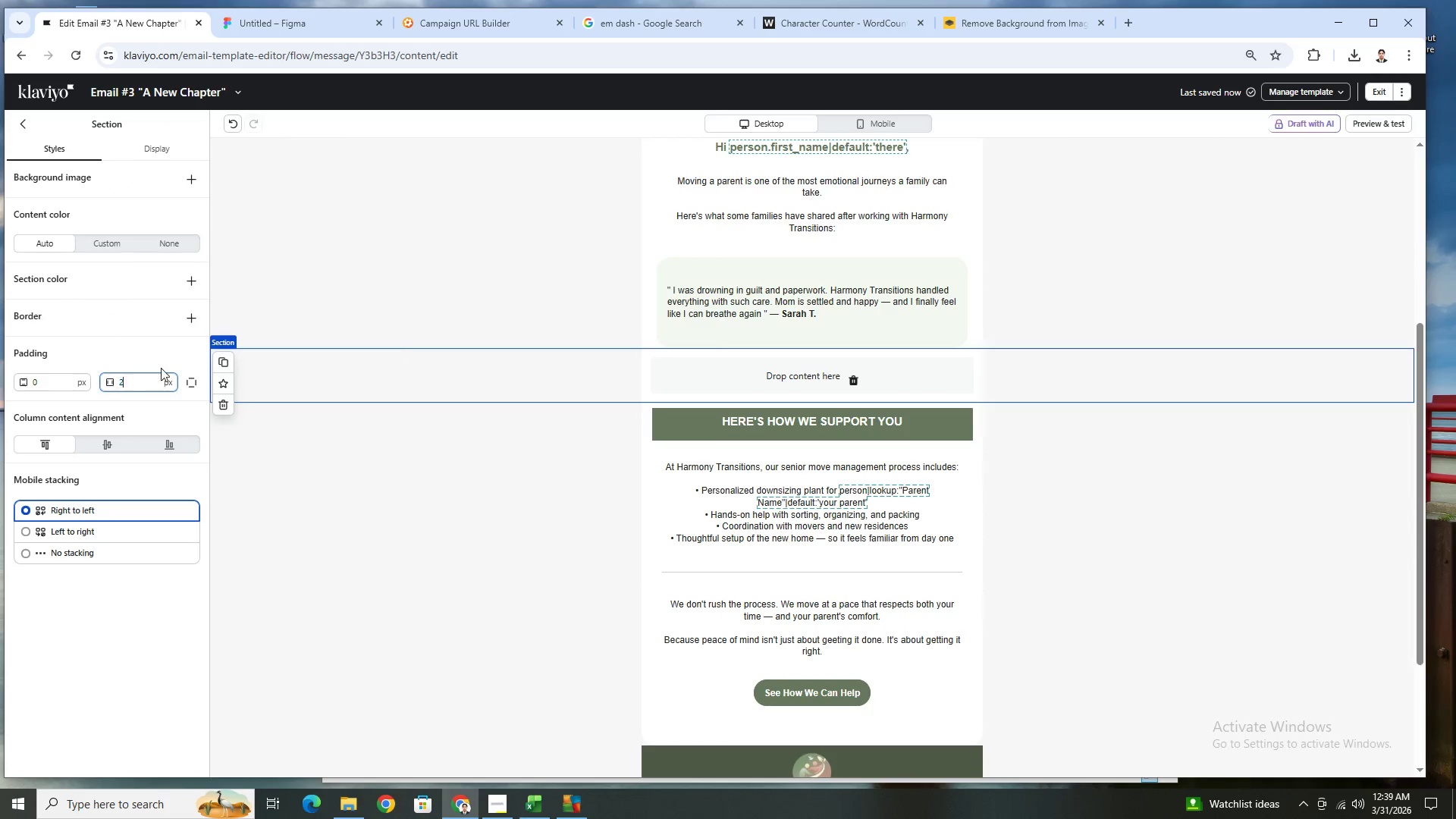 
key(Numpad7)
 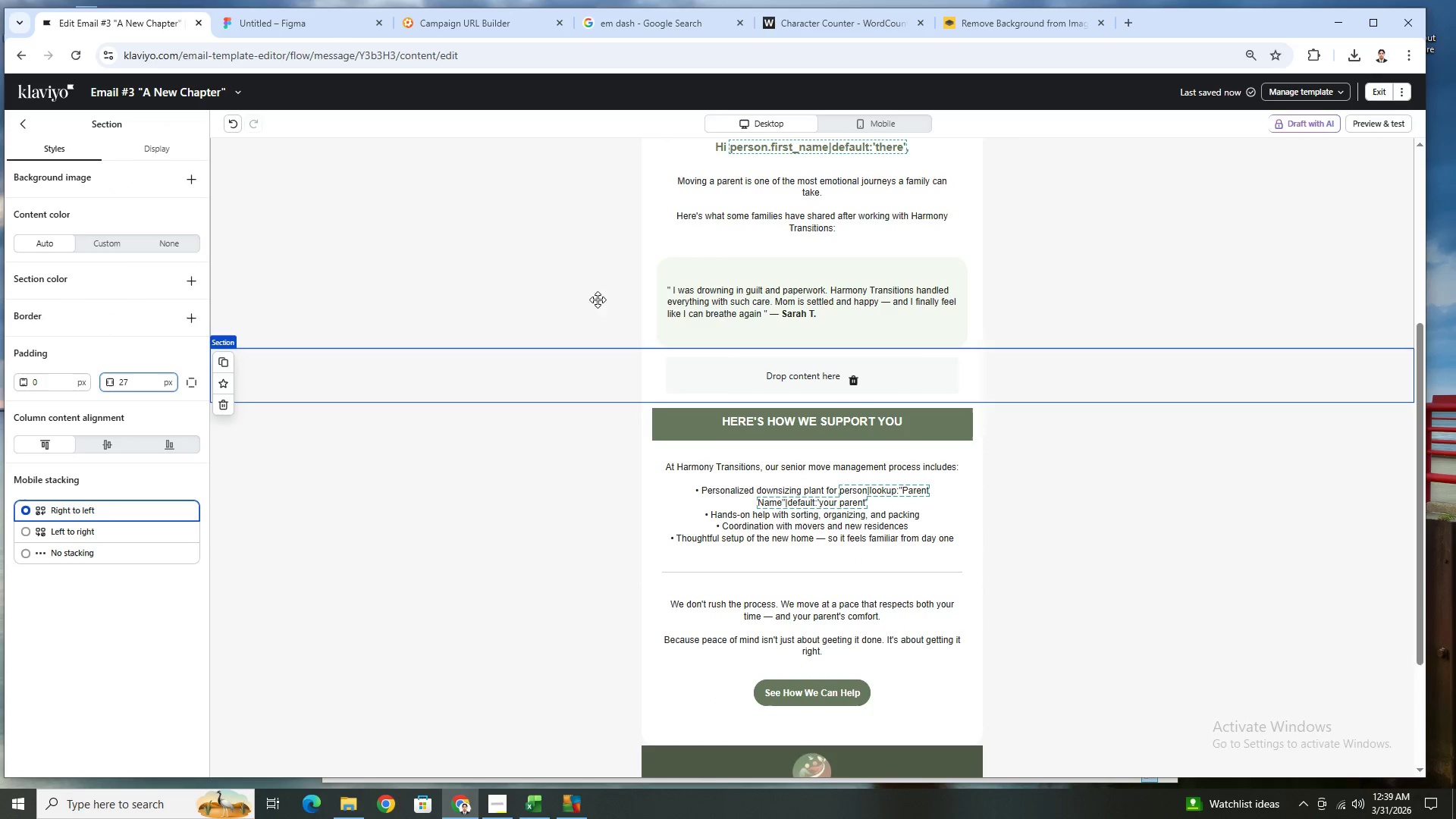 
left_click([548, 289])
 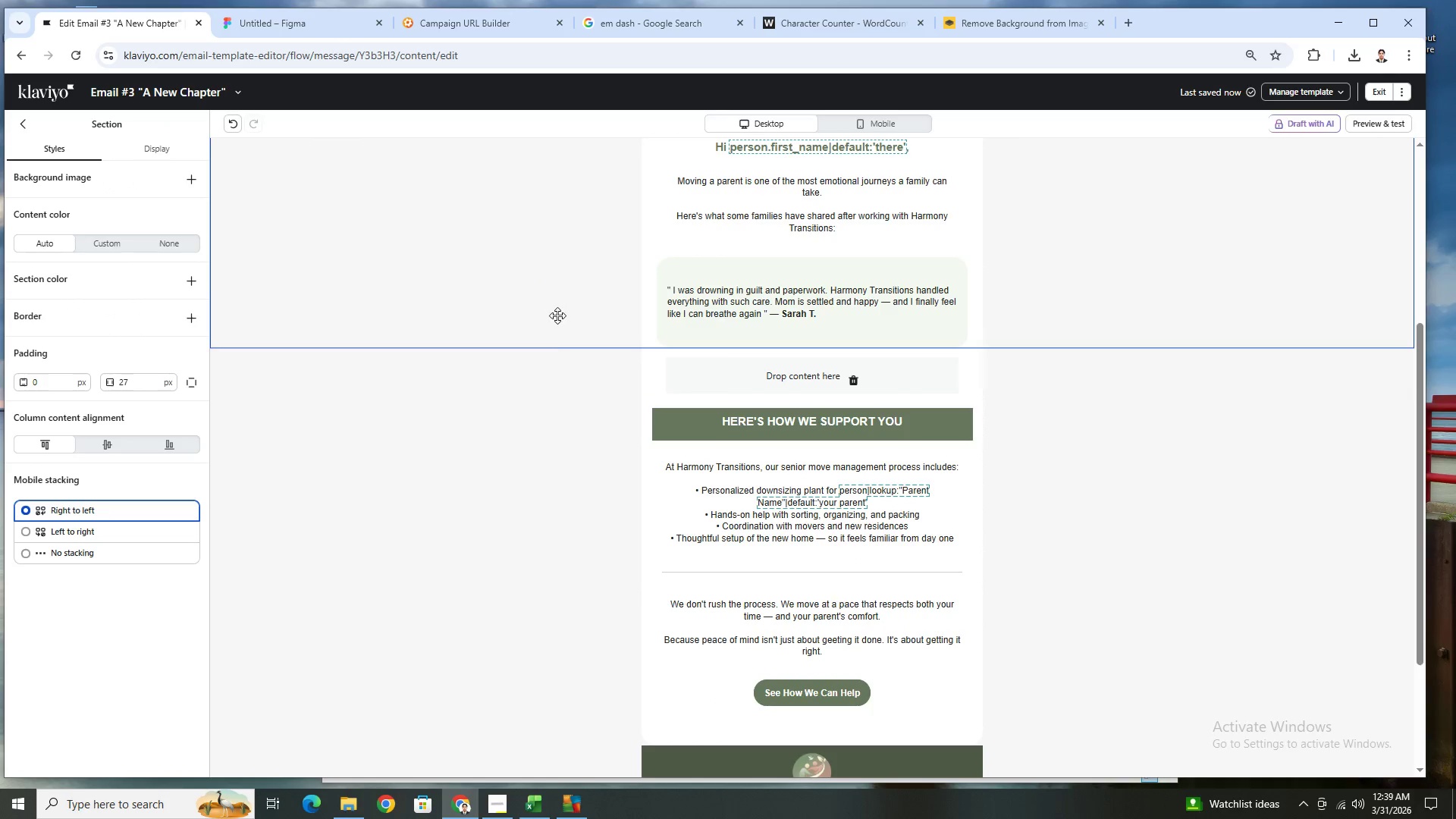 
left_click([563, 372])
 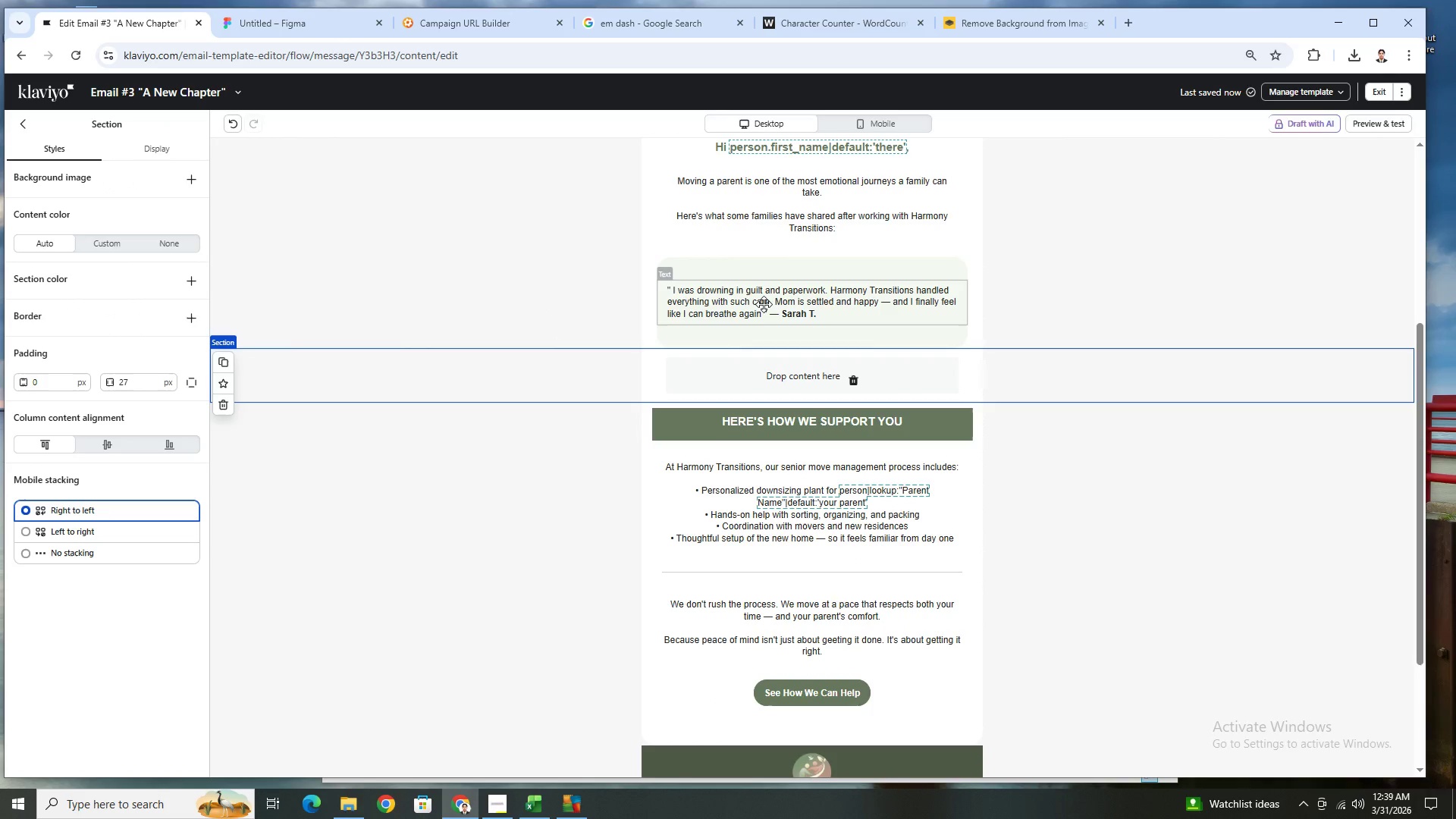 
left_click([764, 304])
 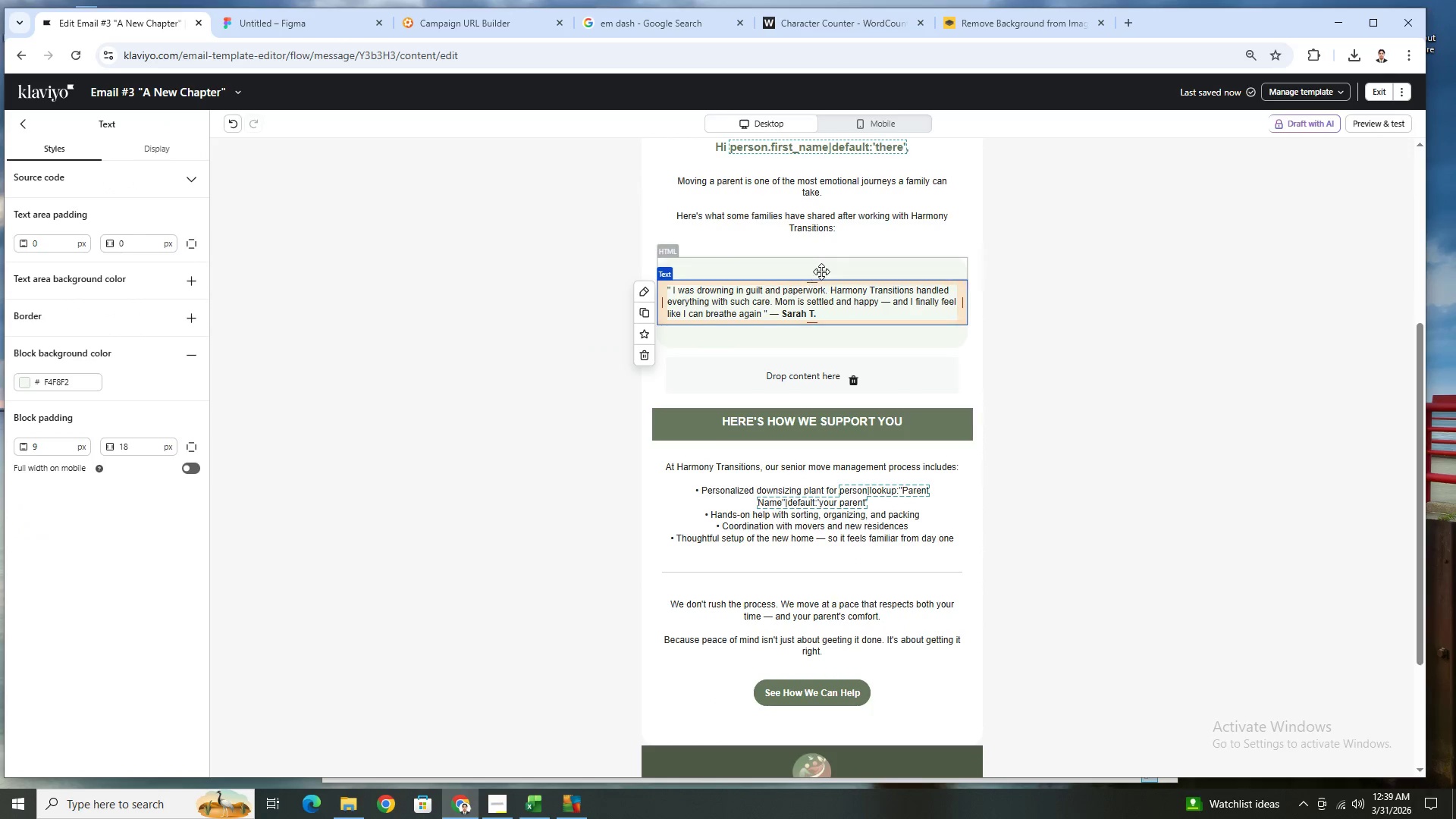 
left_click([821, 271])
 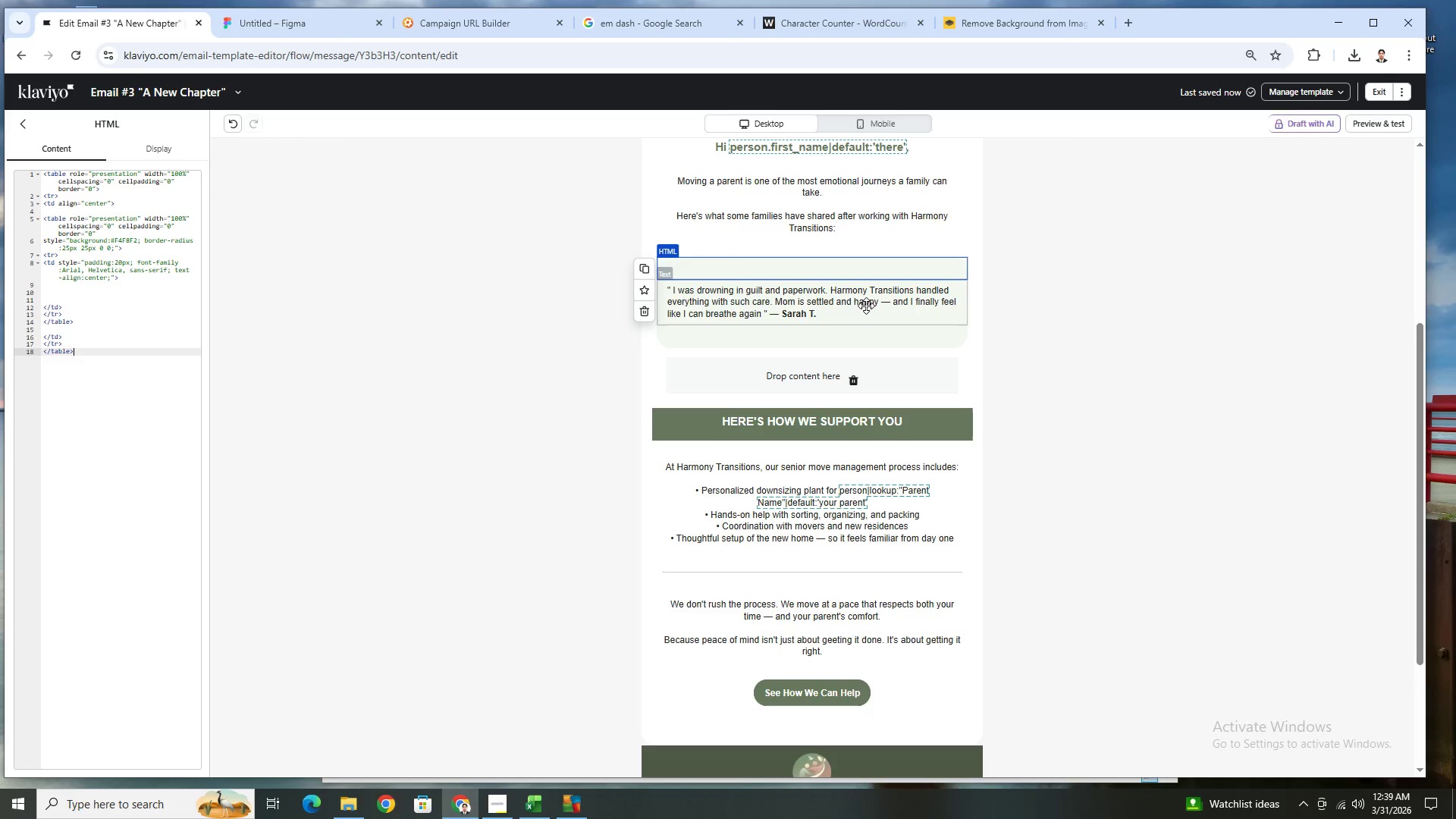 
hold_key(key=ShiftLeft, duration=0.95)
left_click([866, 306])
 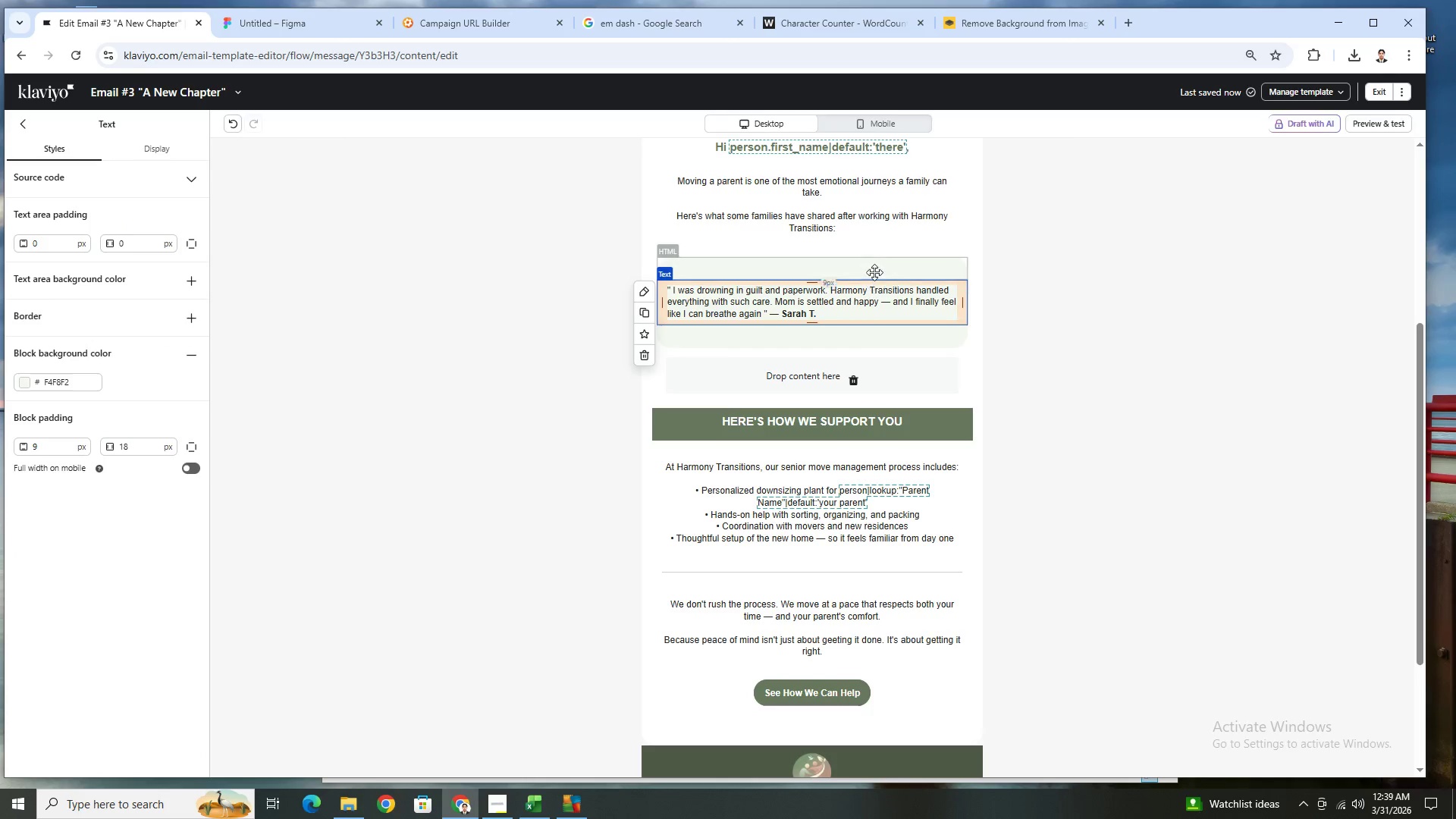 
left_click([874, 264])
 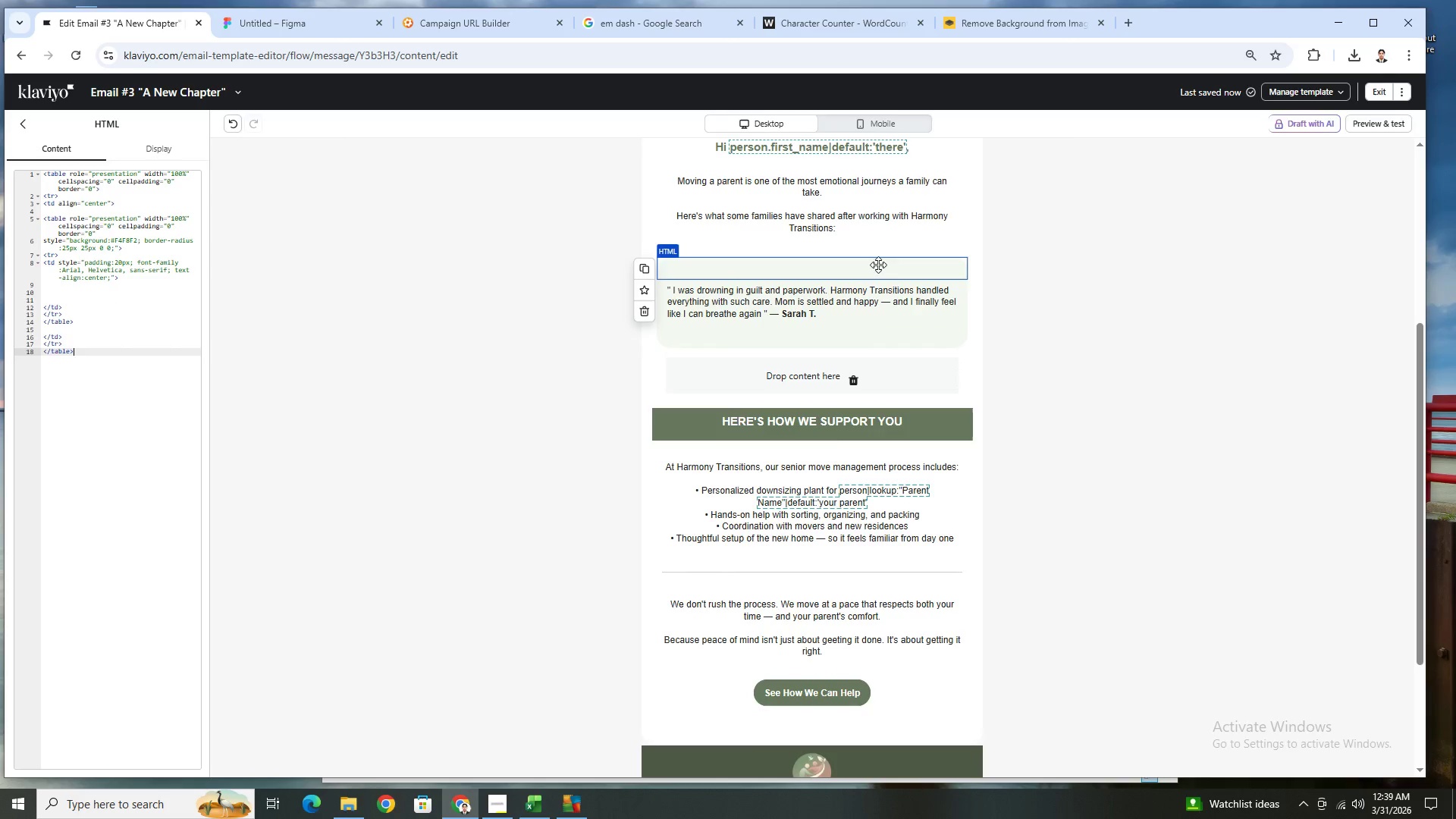 
left_click_drag(start_coordinate=[878, 265], to_coordinate=[874, 381])
 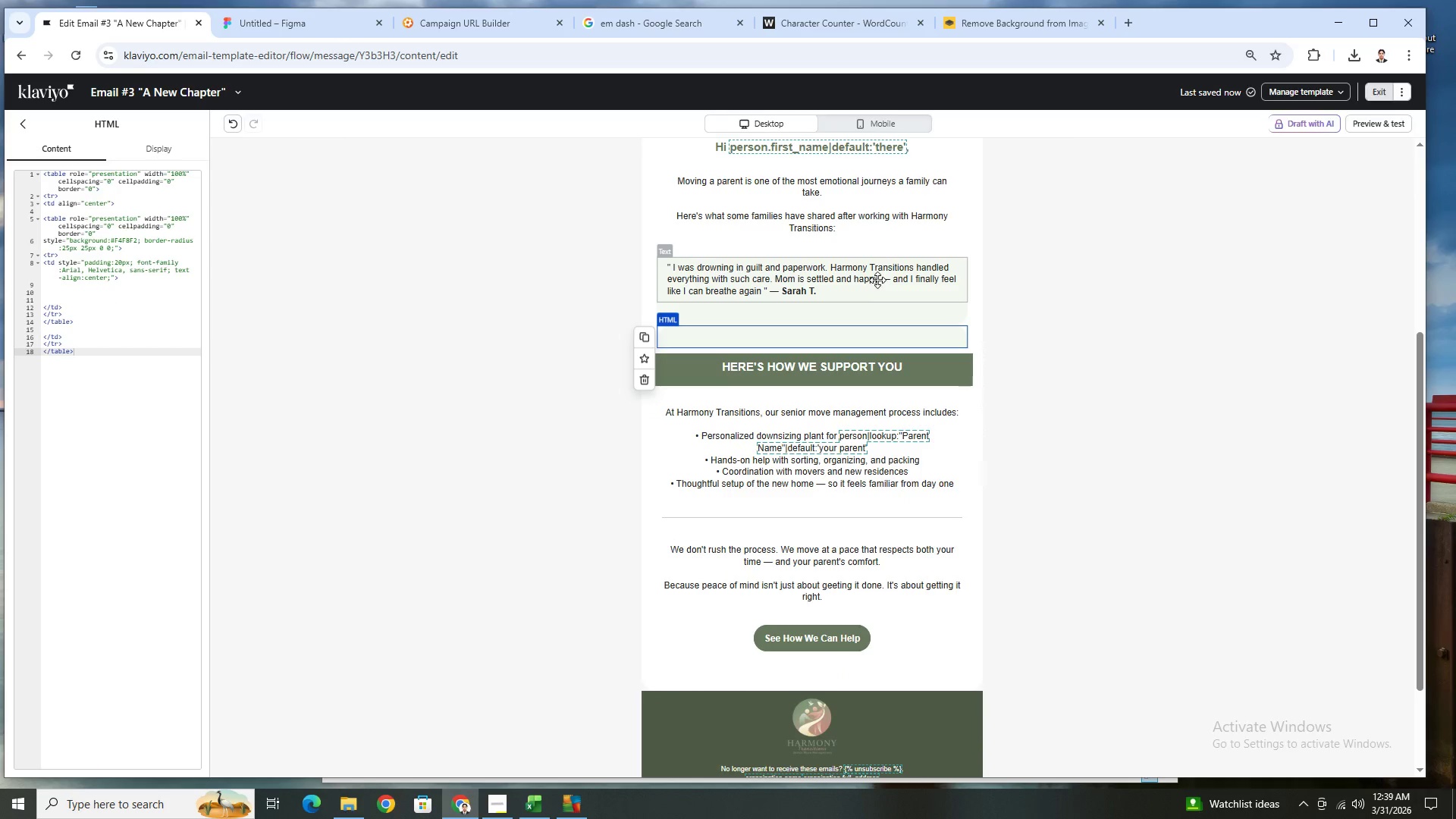 
left_click_drag(start_coordinate=[879, 276], to_coordinate=[880, 371])
 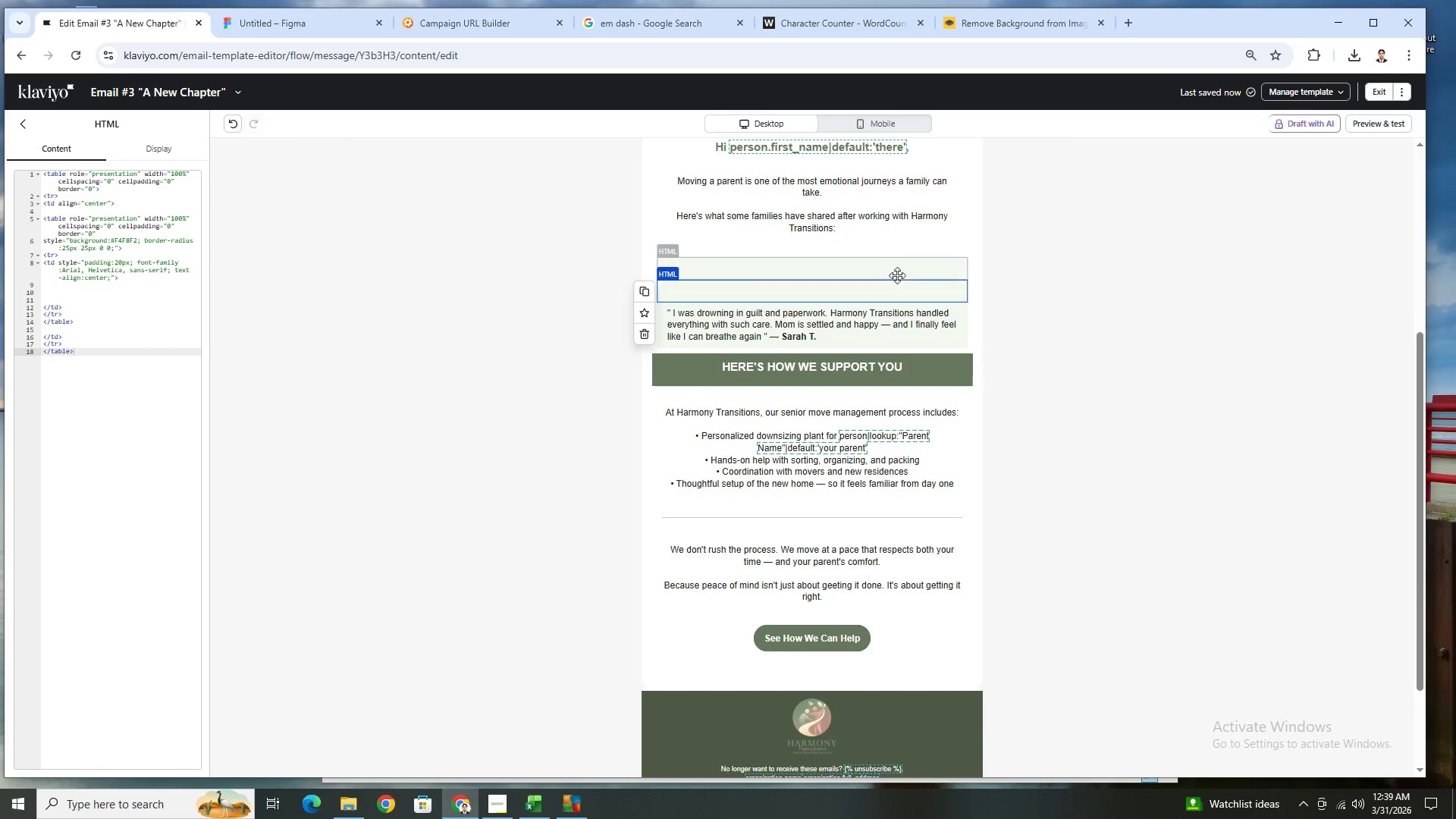 
left_click_drag(start_coordinate=[897, 270], to_coordinate=[900, 358])
 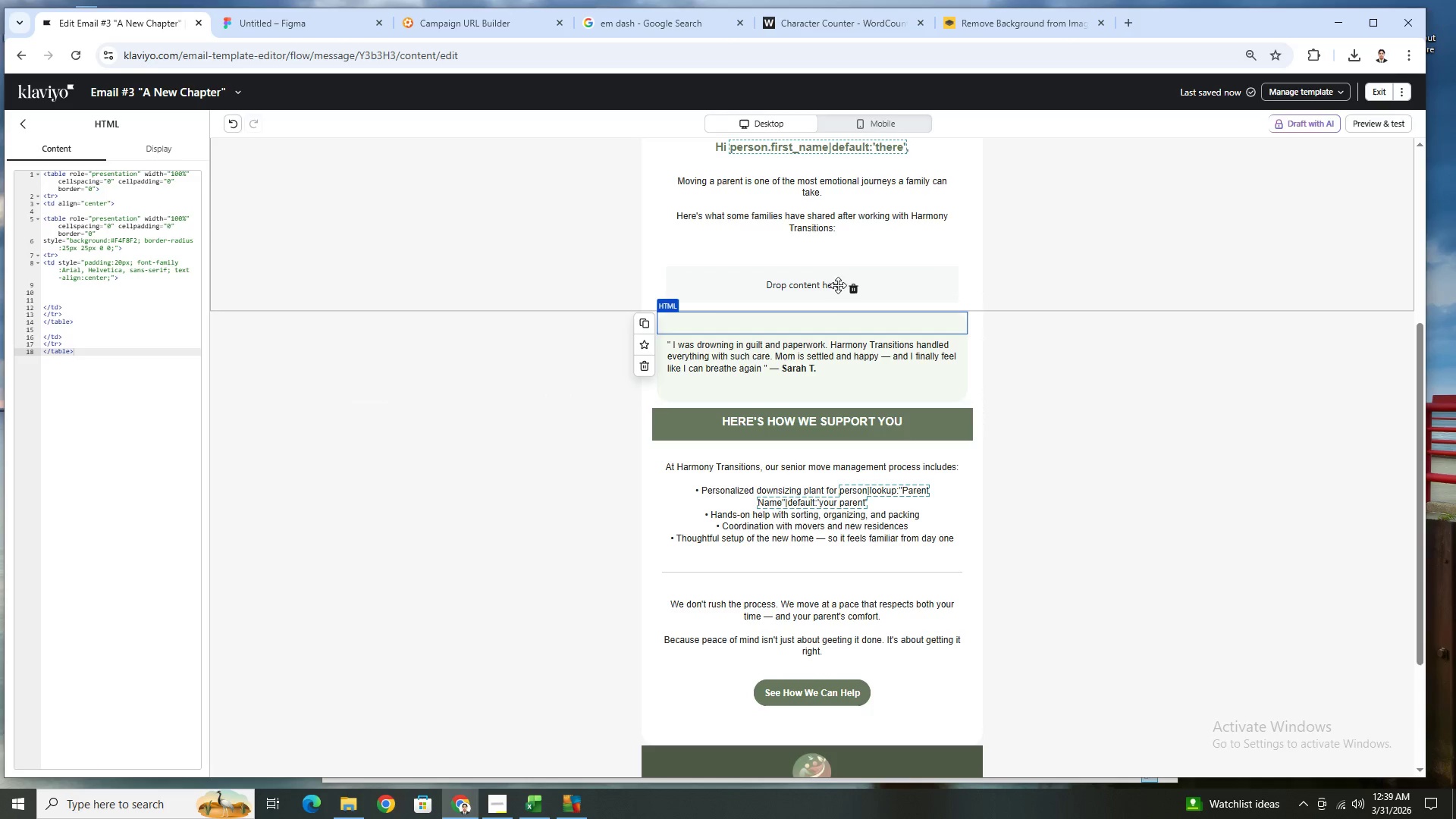 
left_click([853, 287])
 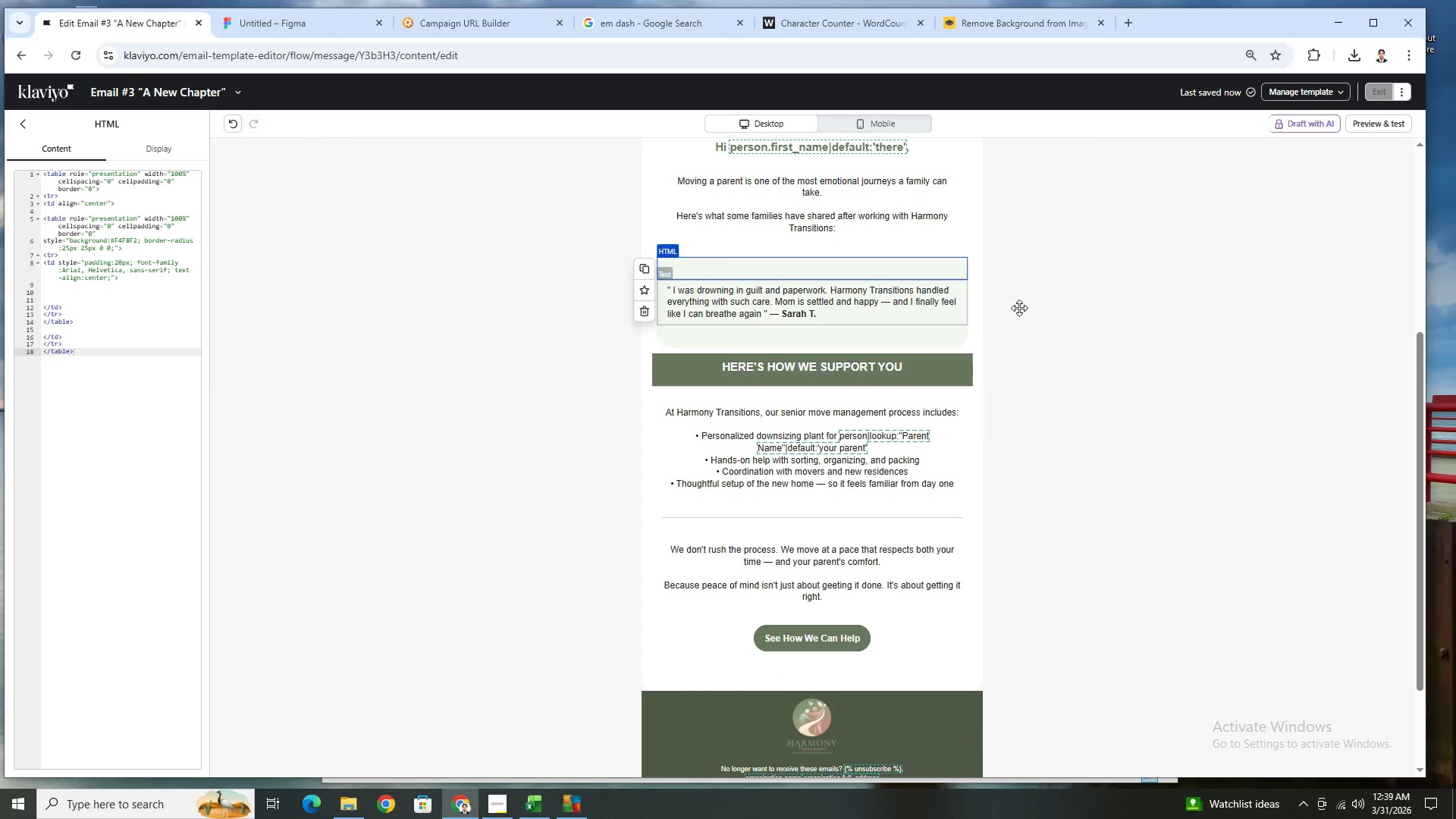 
left_click([1194, 391])
 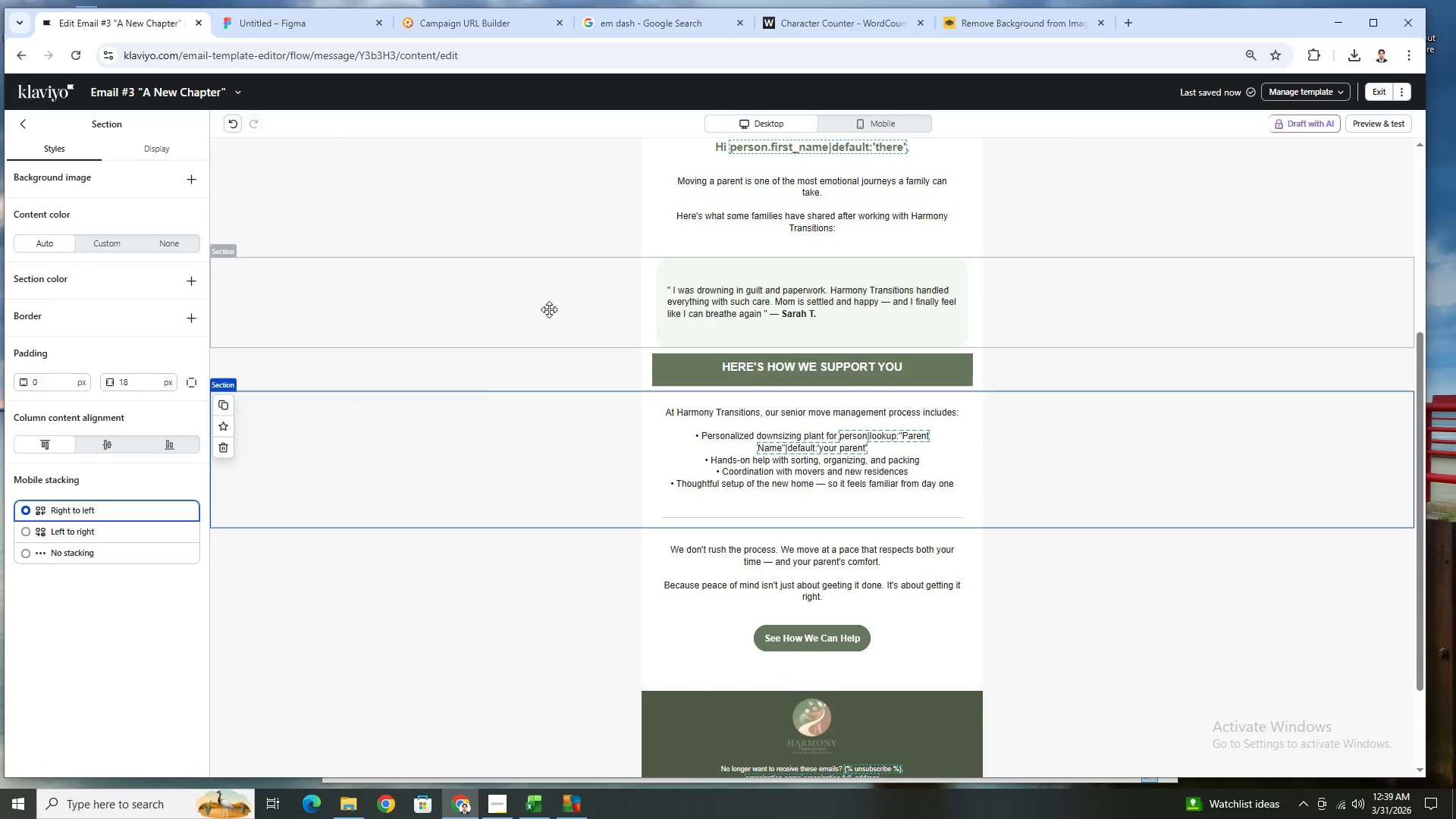 
left_click([548, 306])
 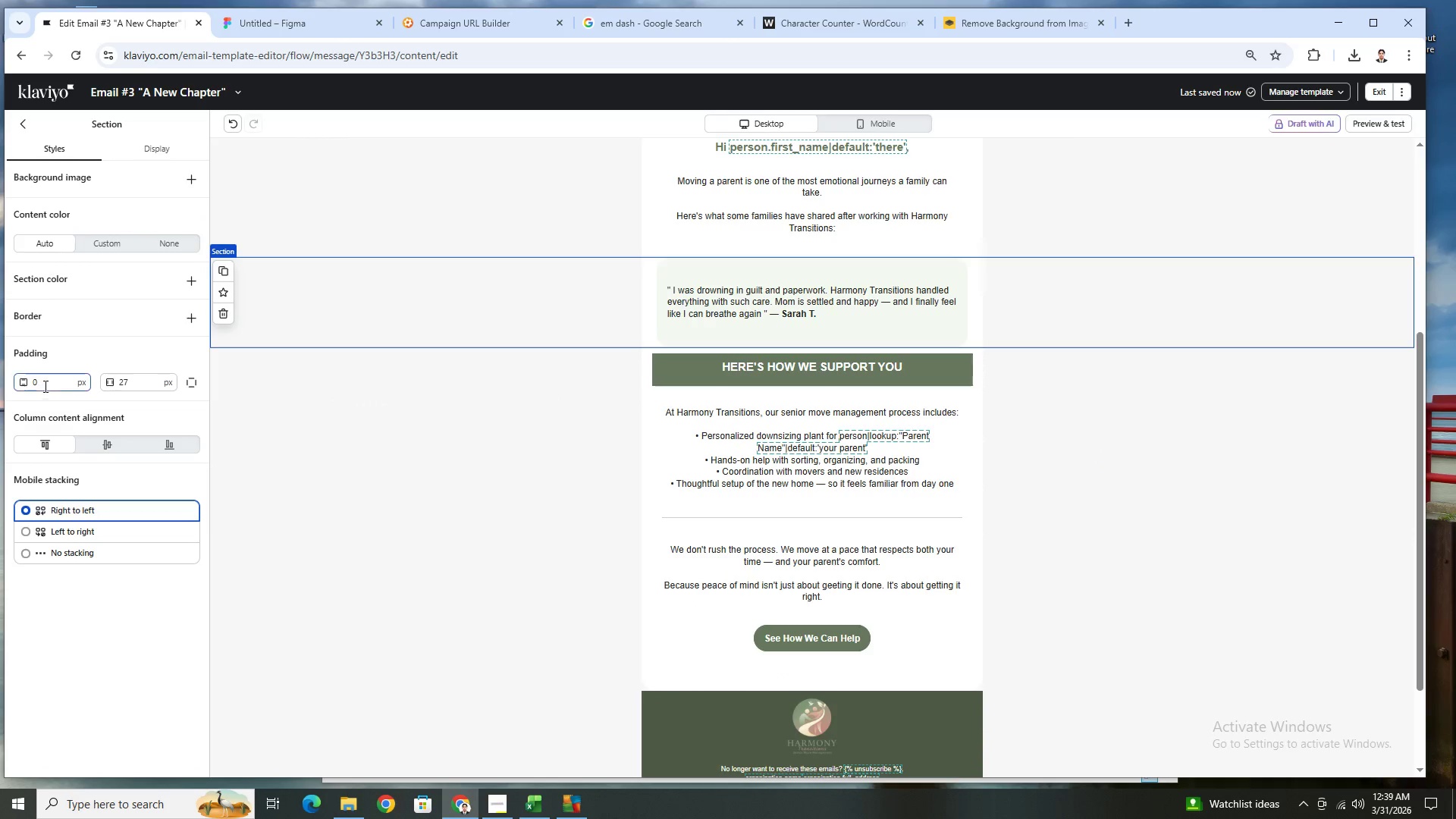 
double_click([44, 386])
 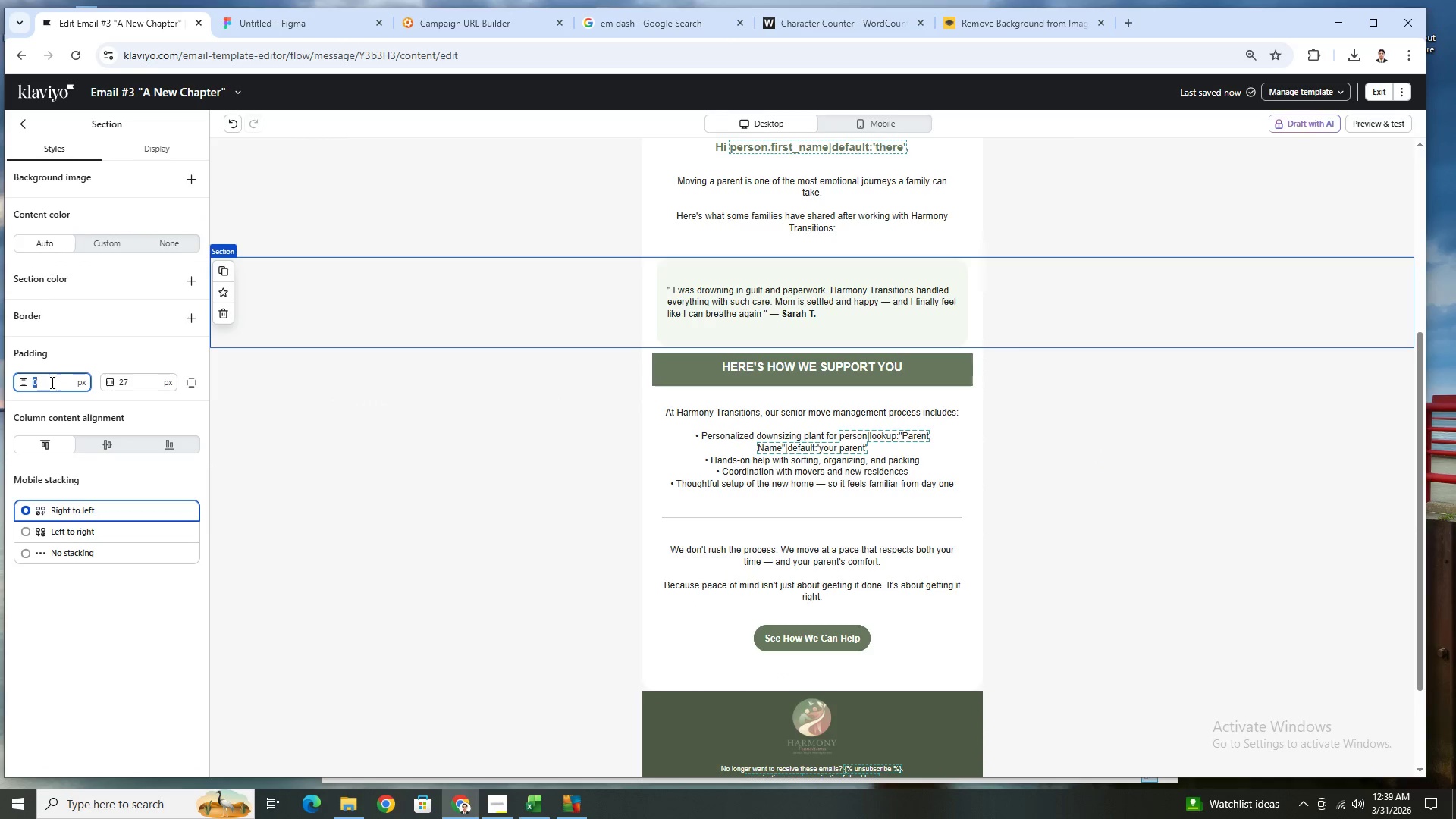 
key(Numpad1)
 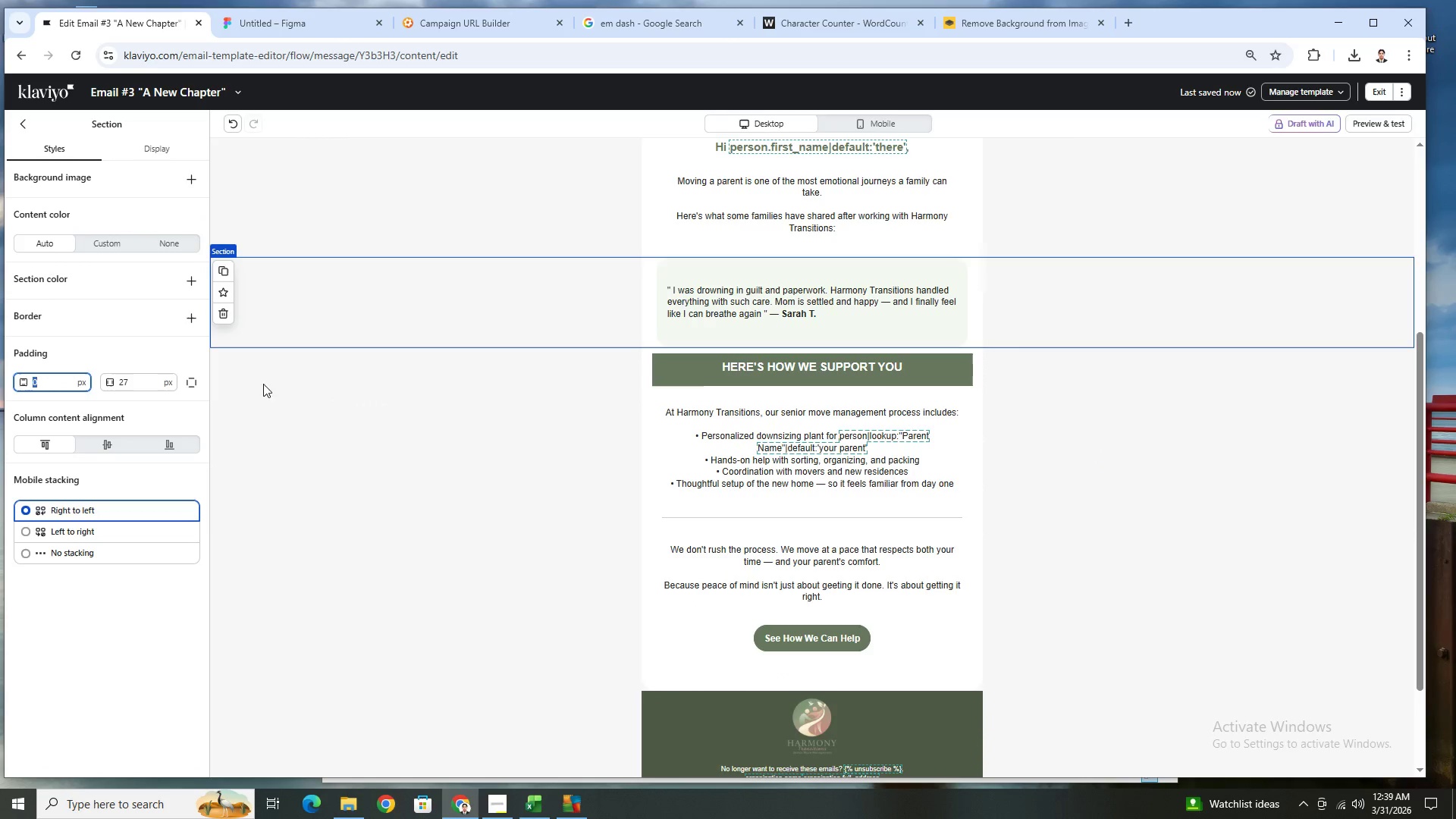 
key(Numpad8)
 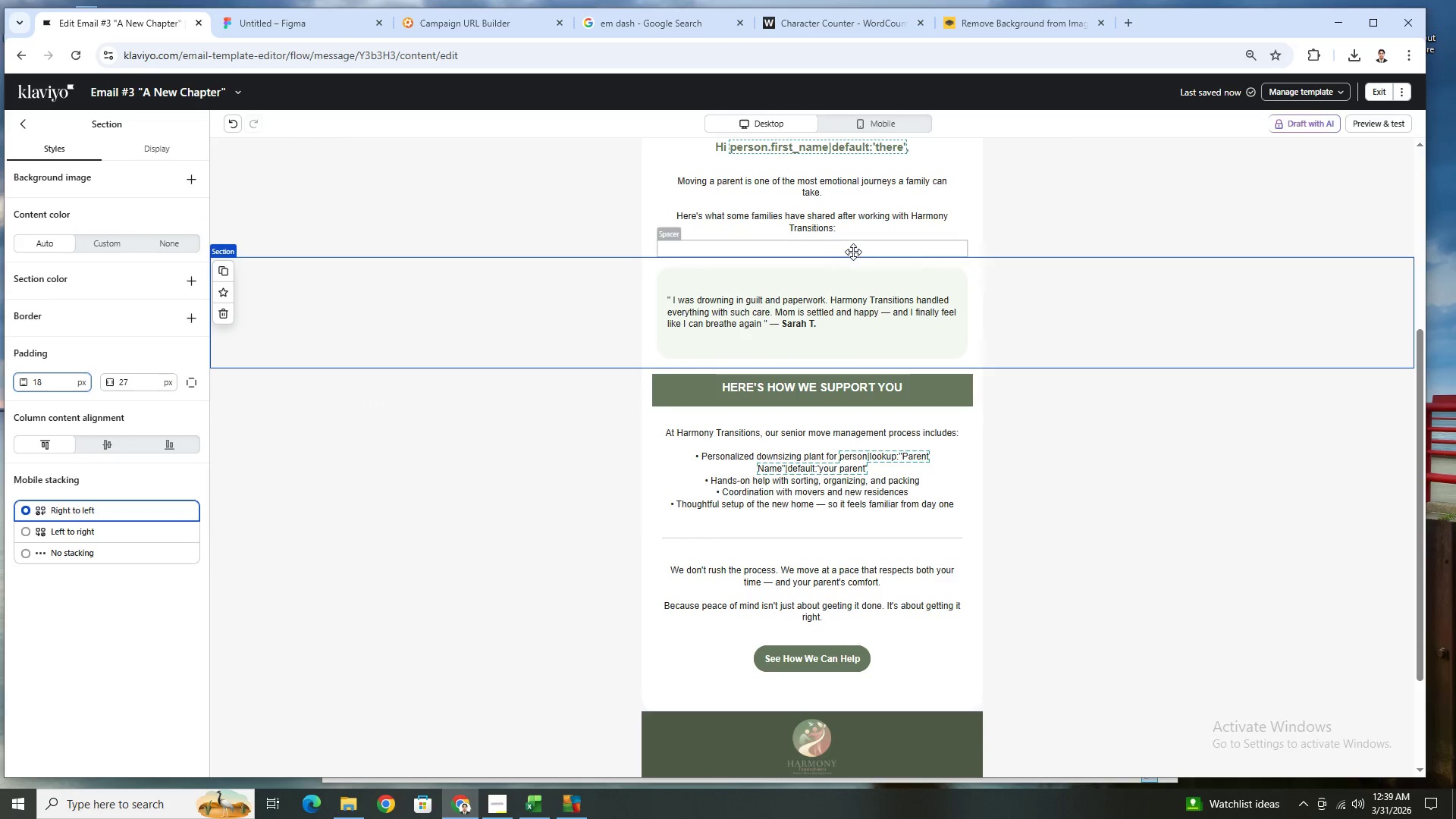 
left_click([853, 246])
 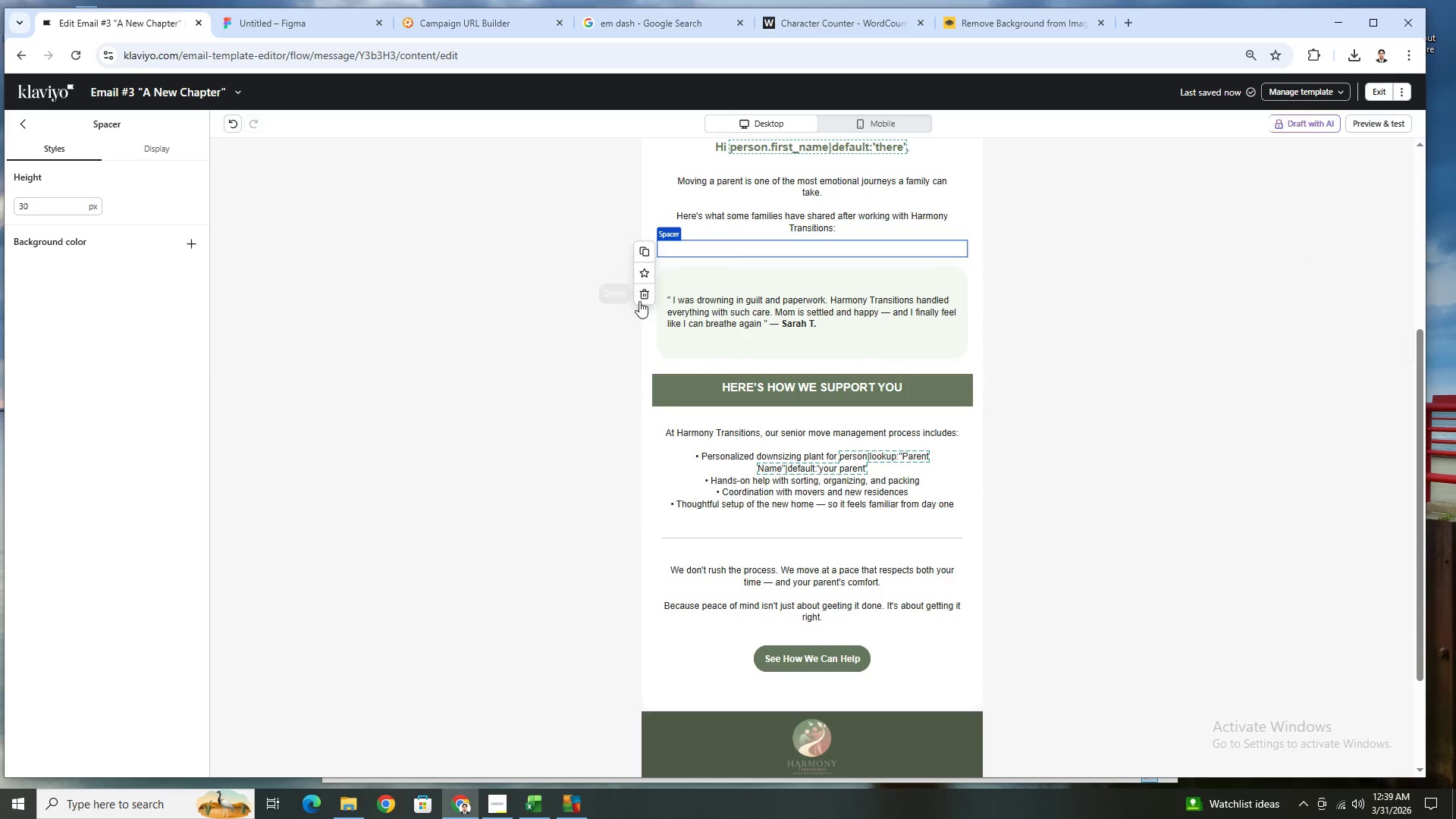 
left_click([642, 297])
 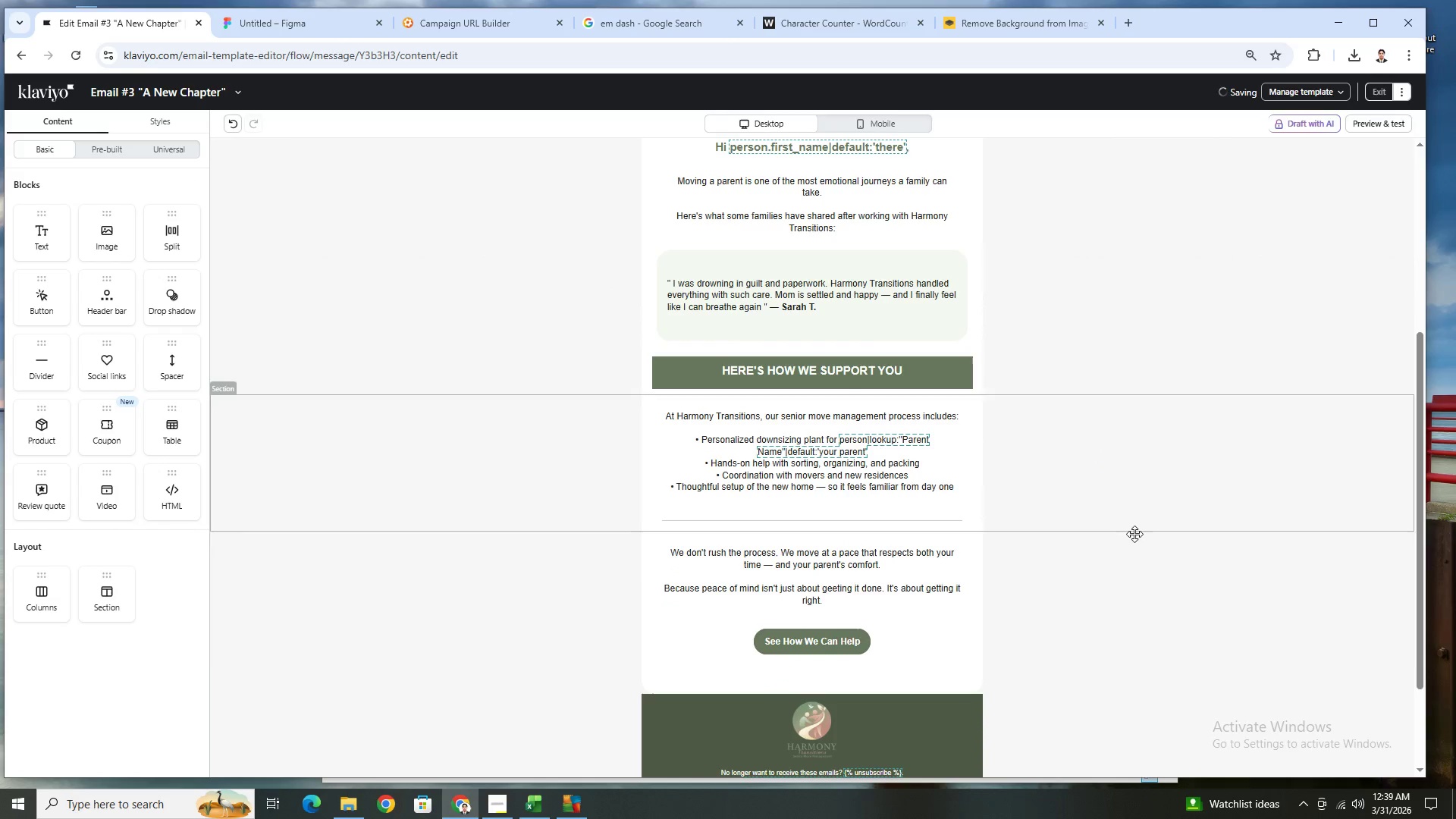 
left_click([1128, 540])
 